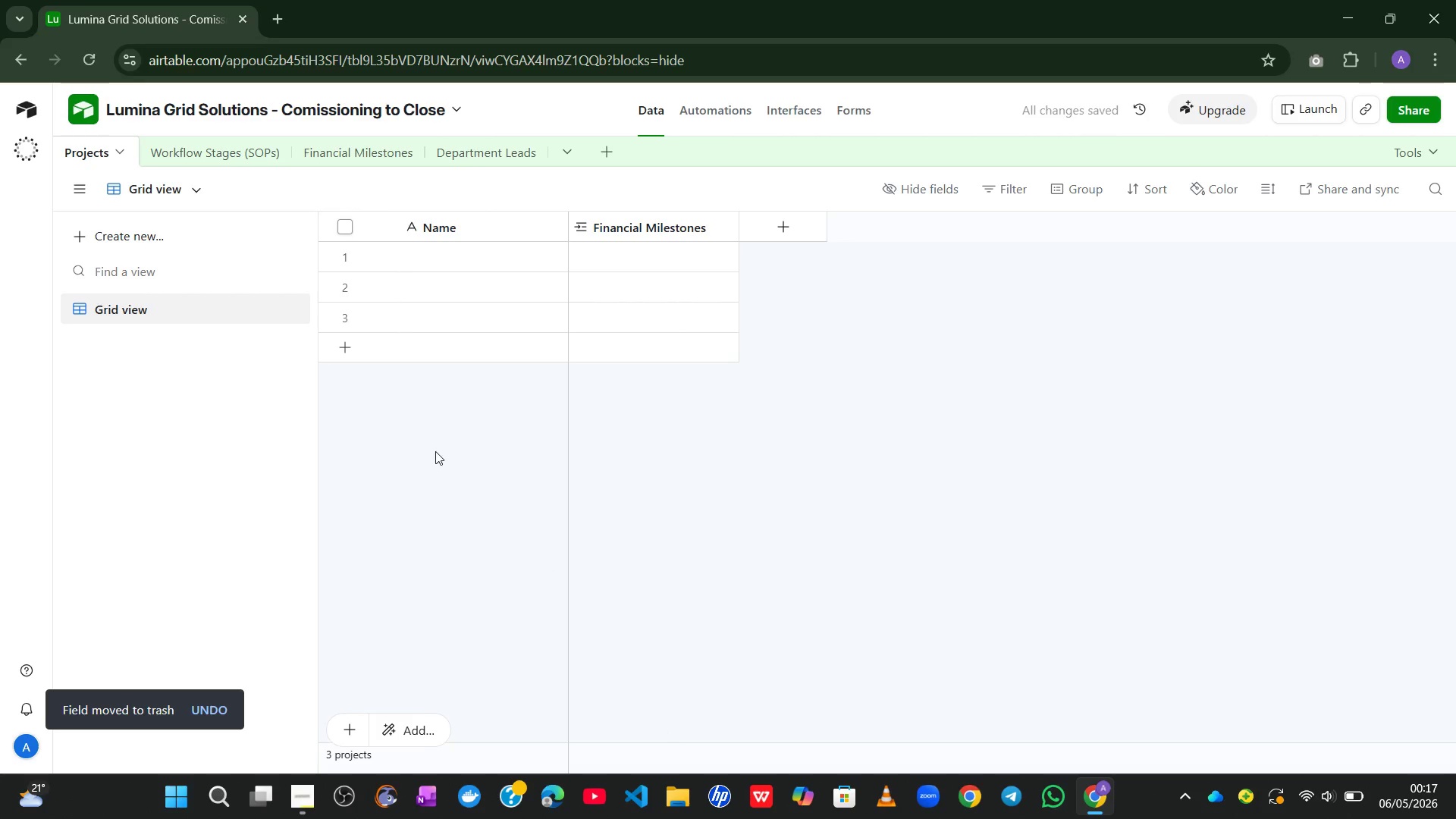 
wait(5.81)
 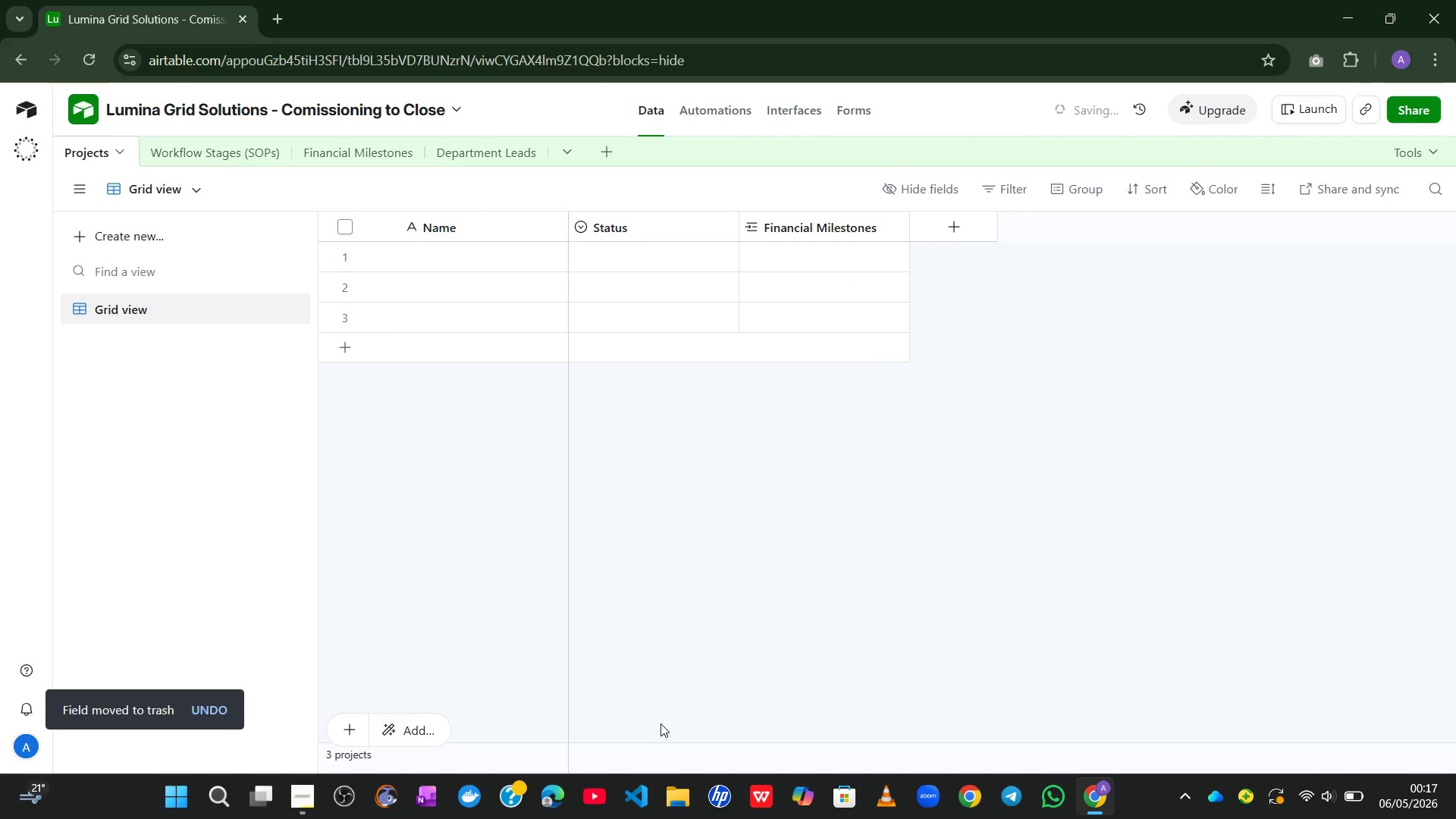 
double_click([453, 219])
 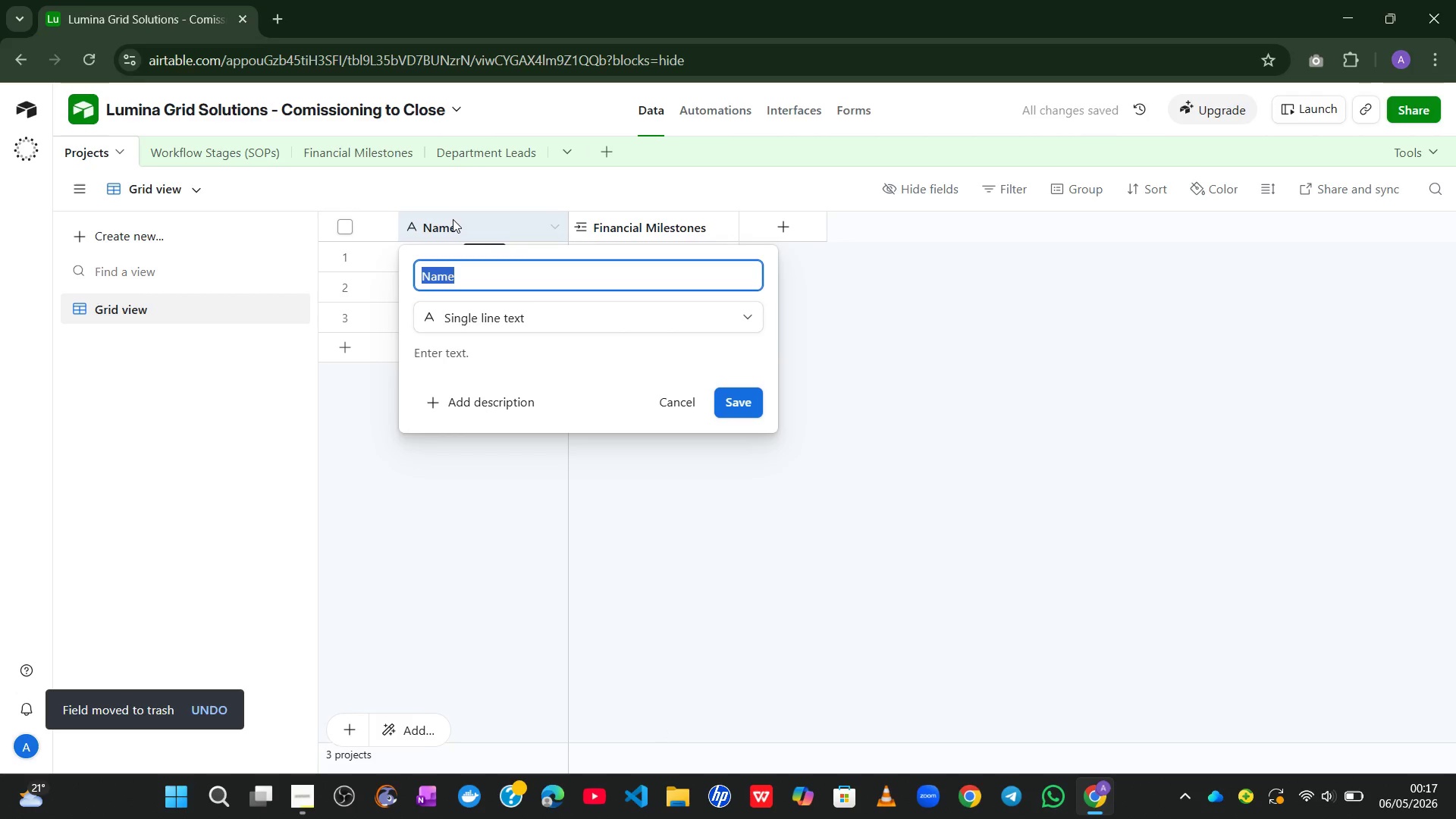 
type(Project Id)
key(Backspace)
type(D)
 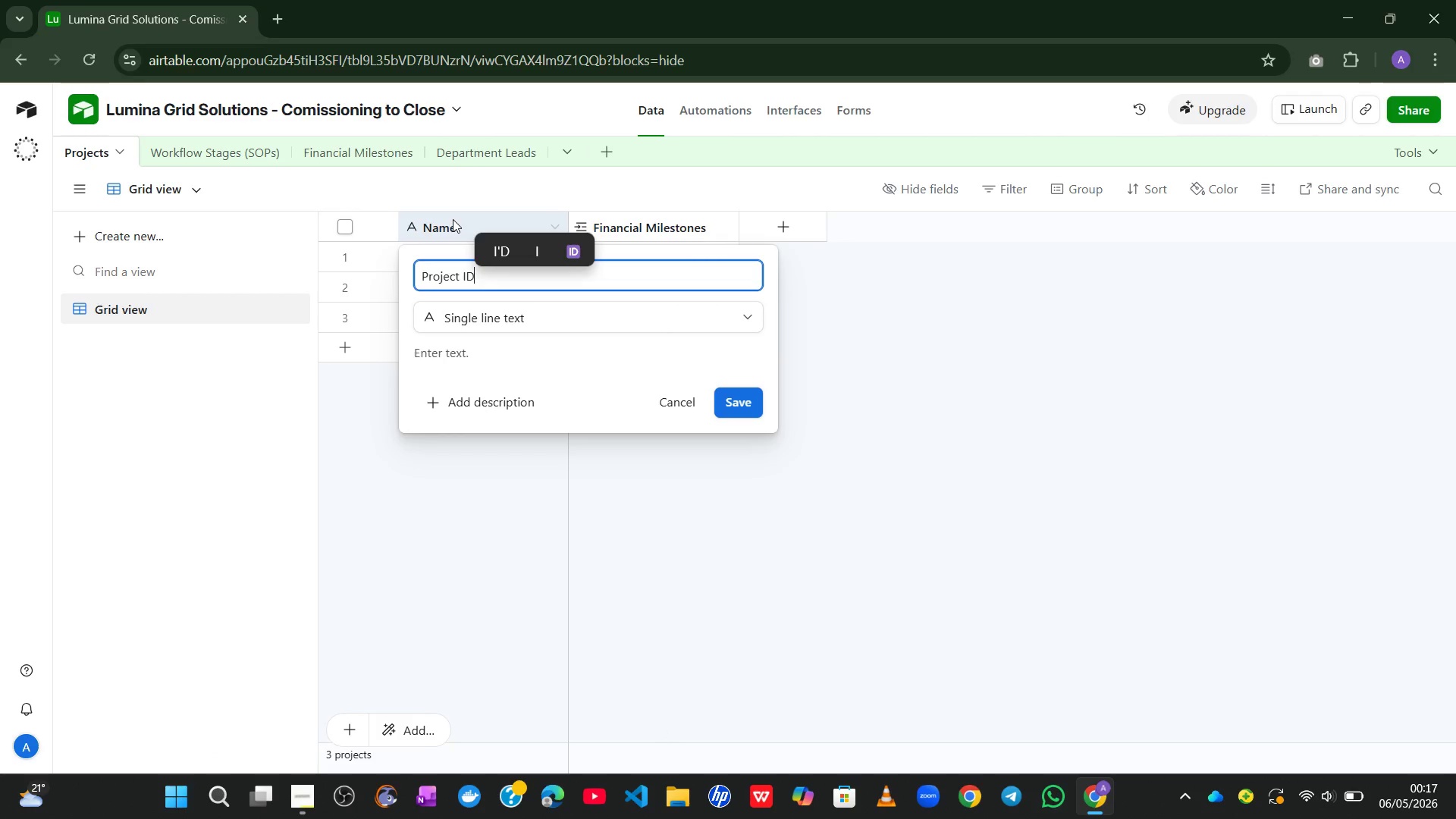 
wait(9.19)
 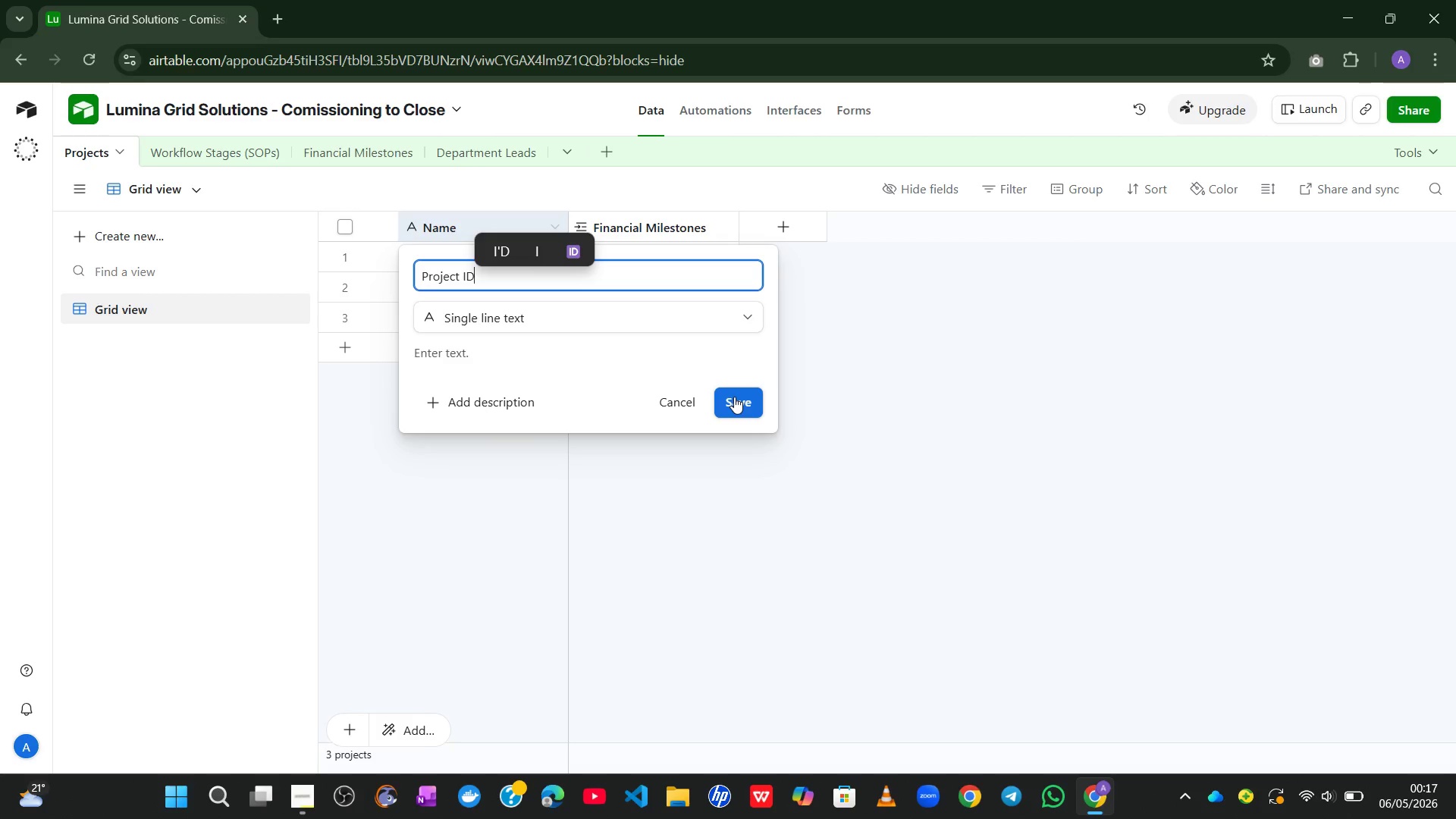 
left_click([734, 397])
 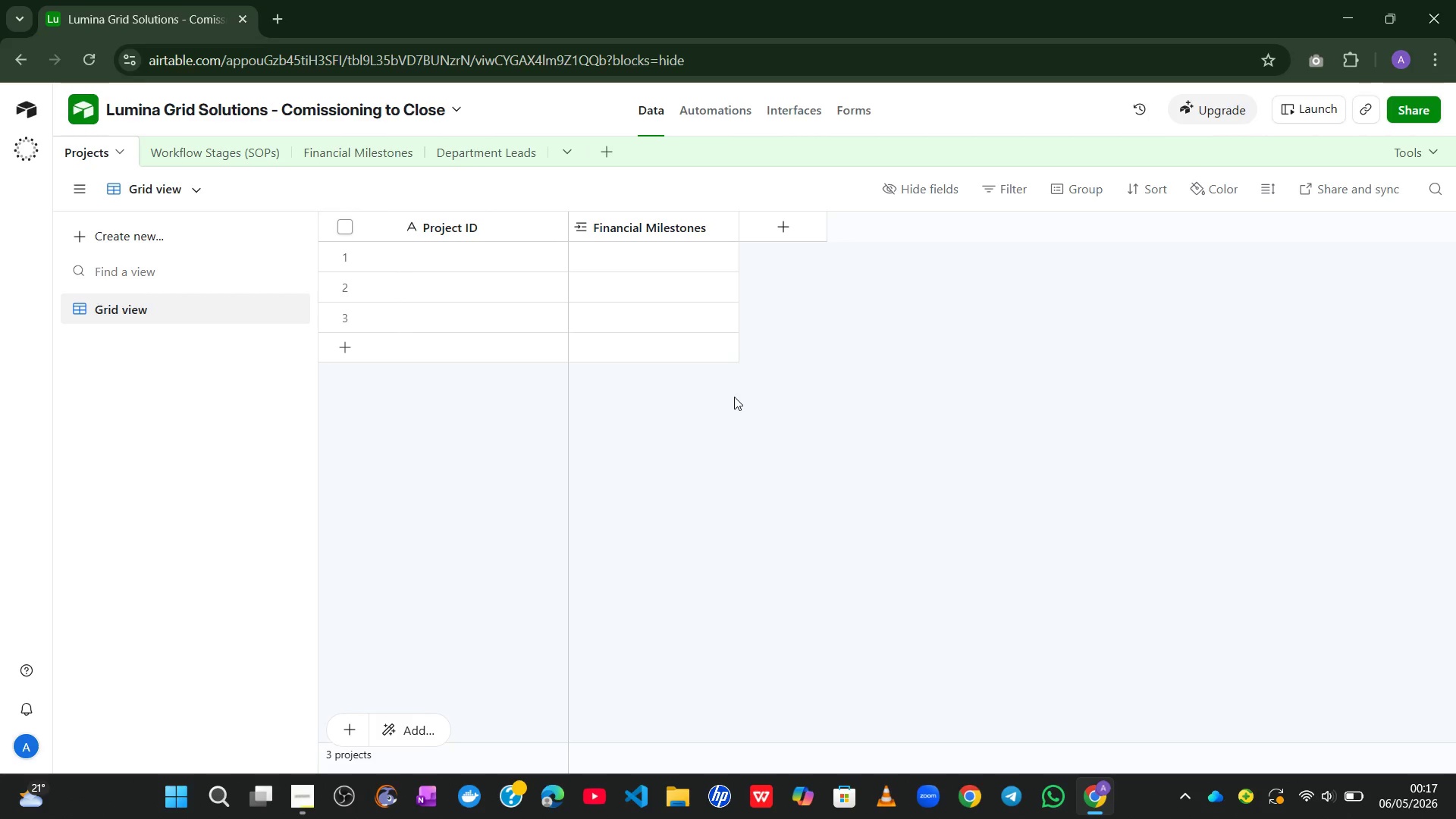 
wait(12.72)
 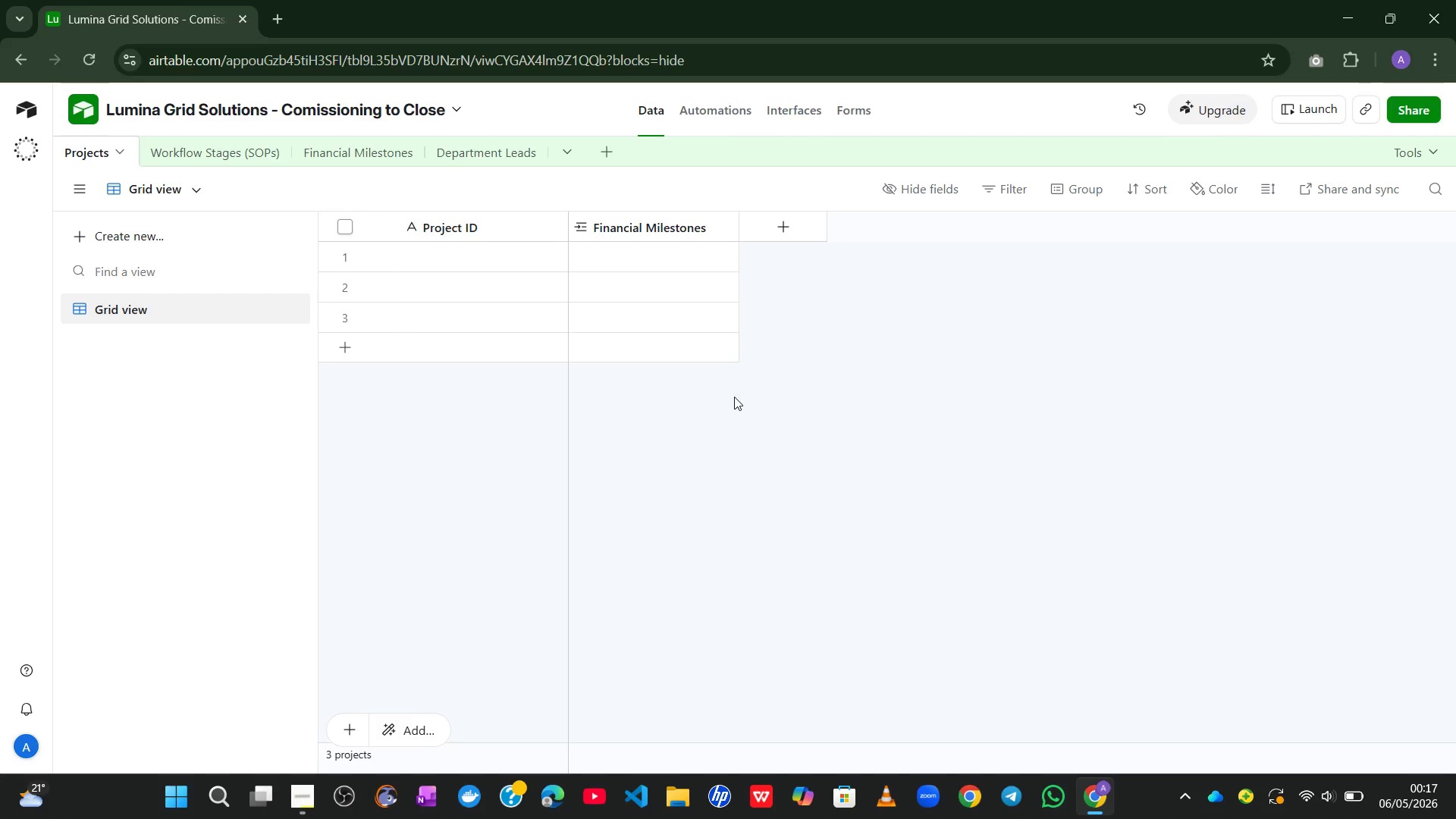 
left_click([790, 227])
 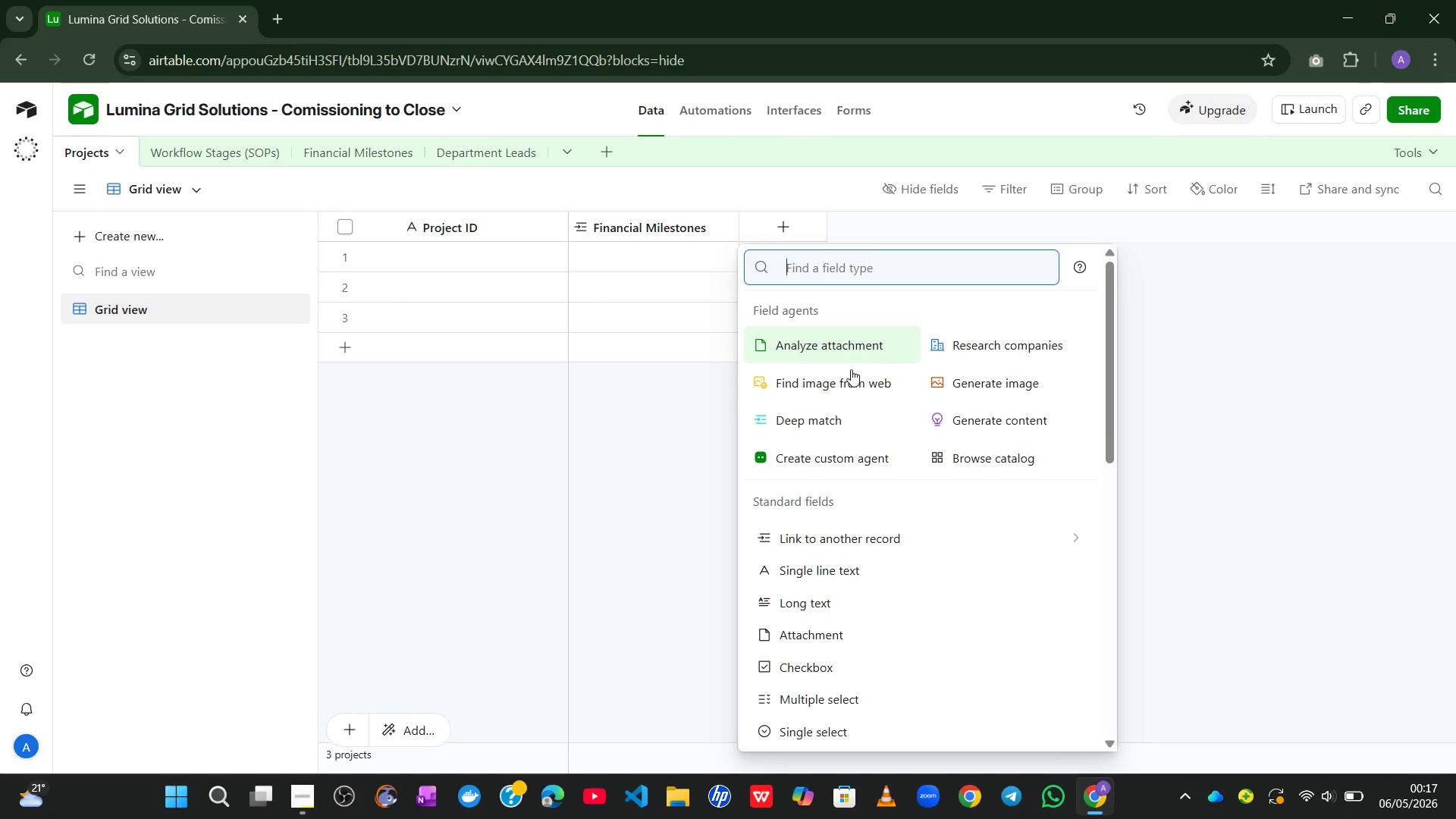 
left_click([828, 540])
 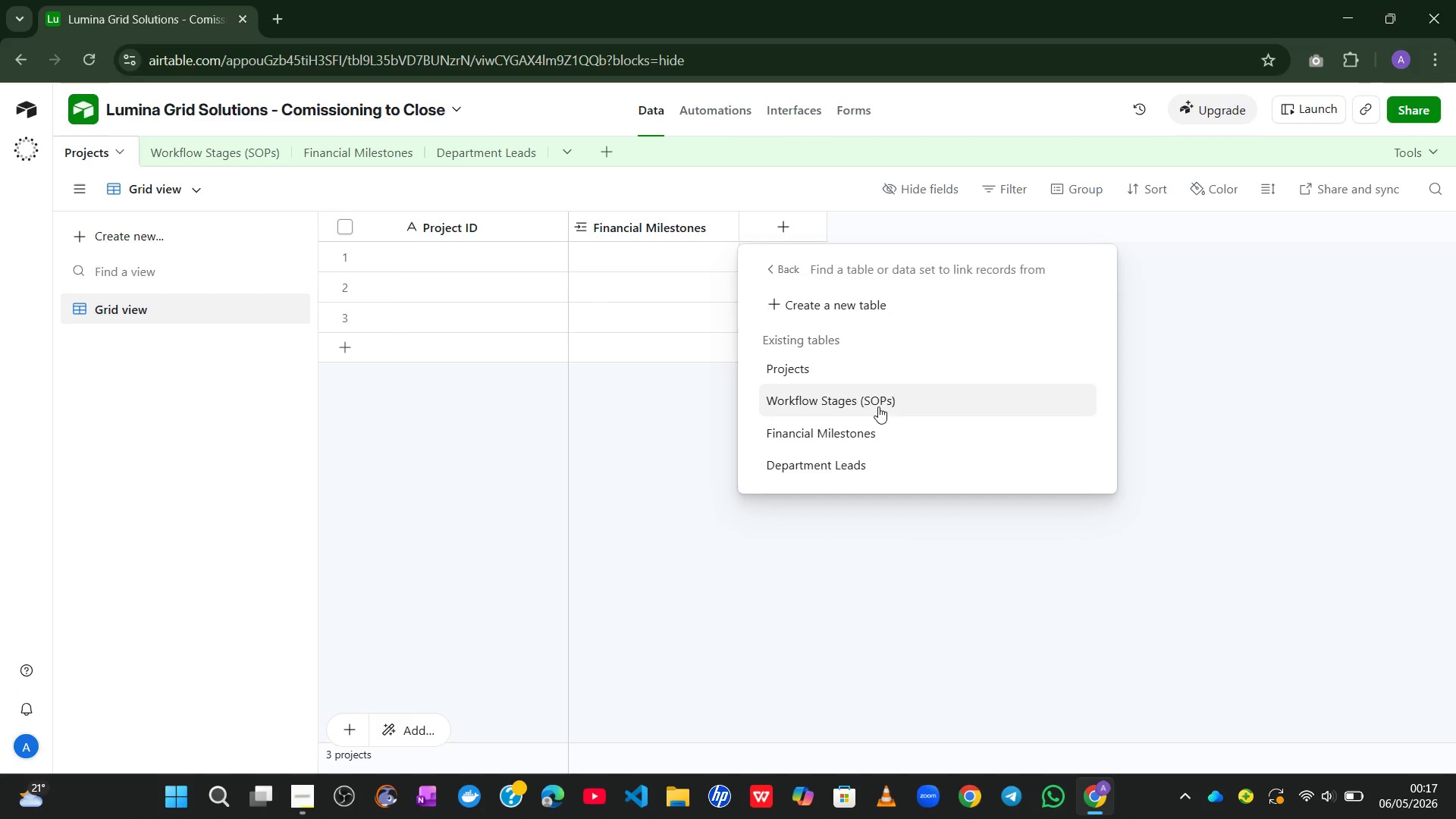 
left_click([854, 399])
 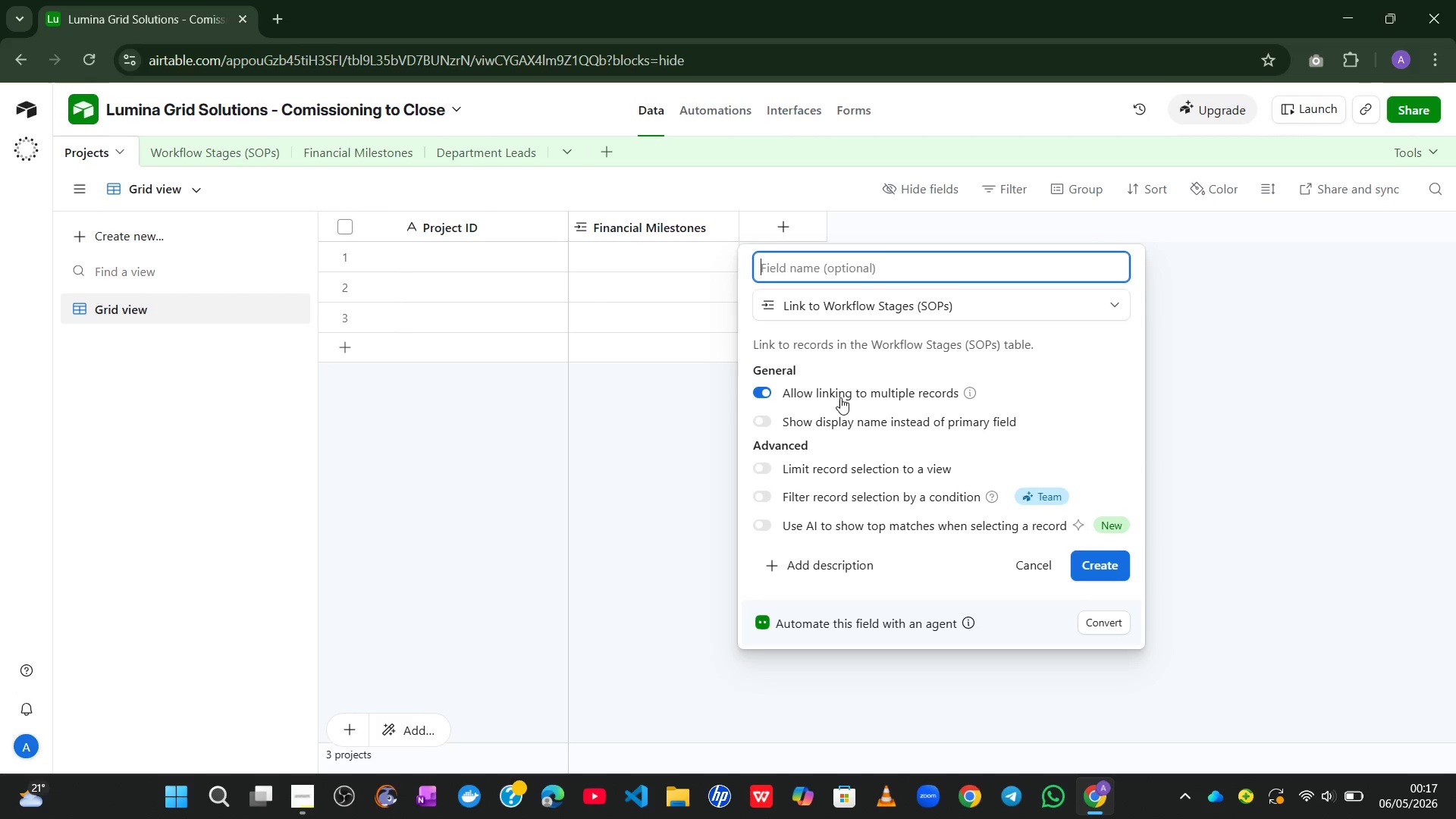 
left_click([773, 394])
 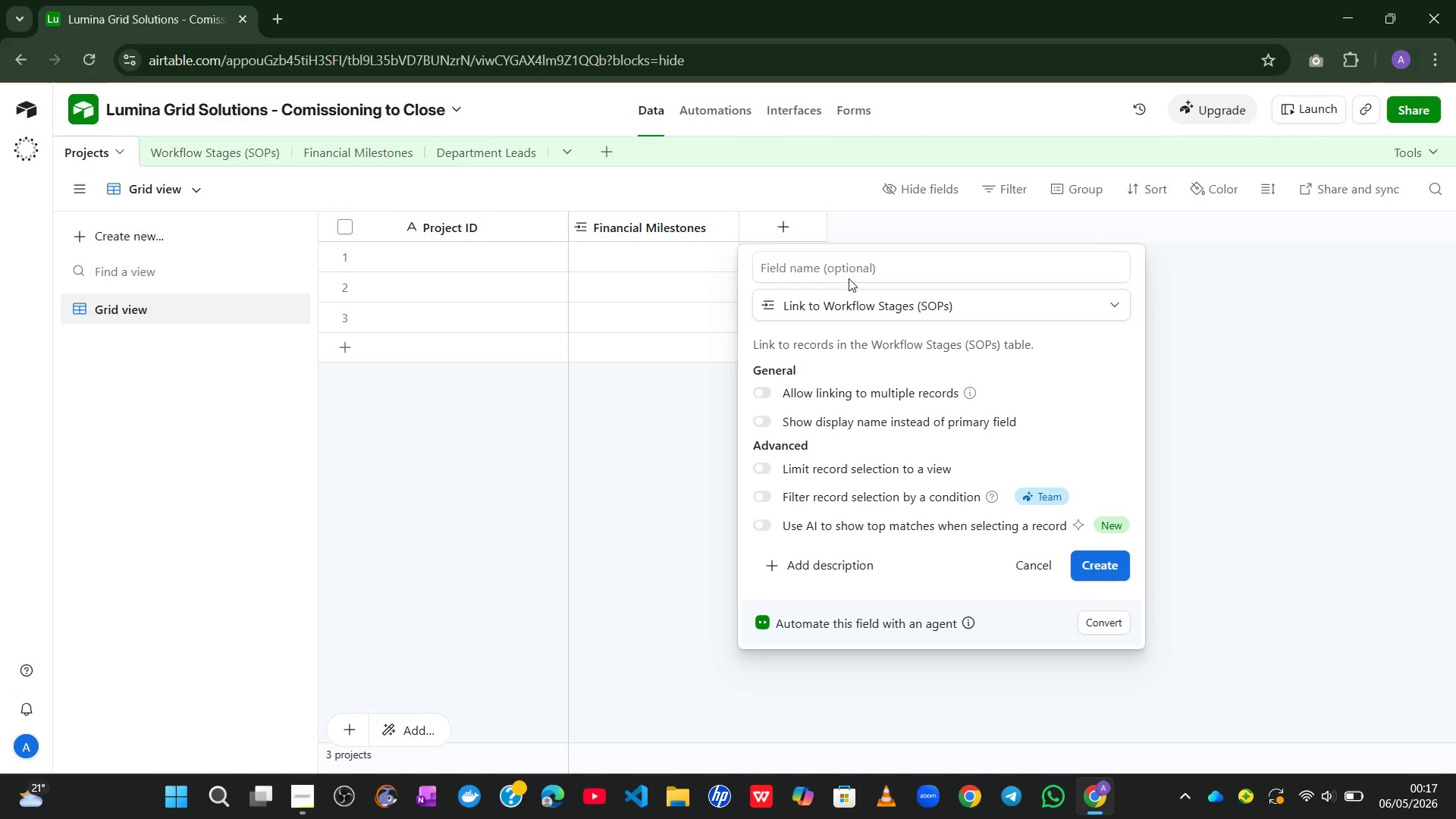 
left_click([843, 265])
 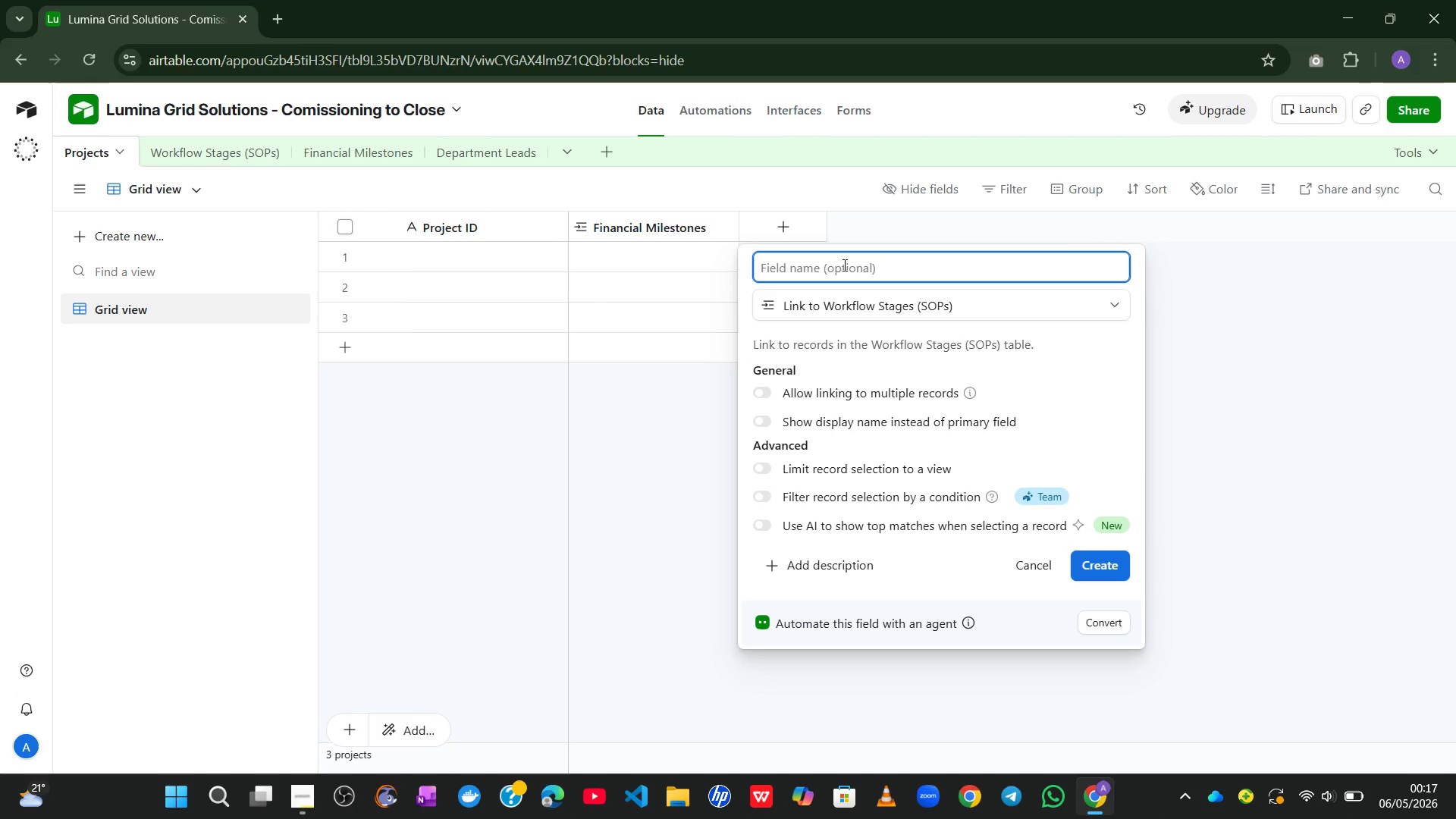 
type(Installation Stages)
 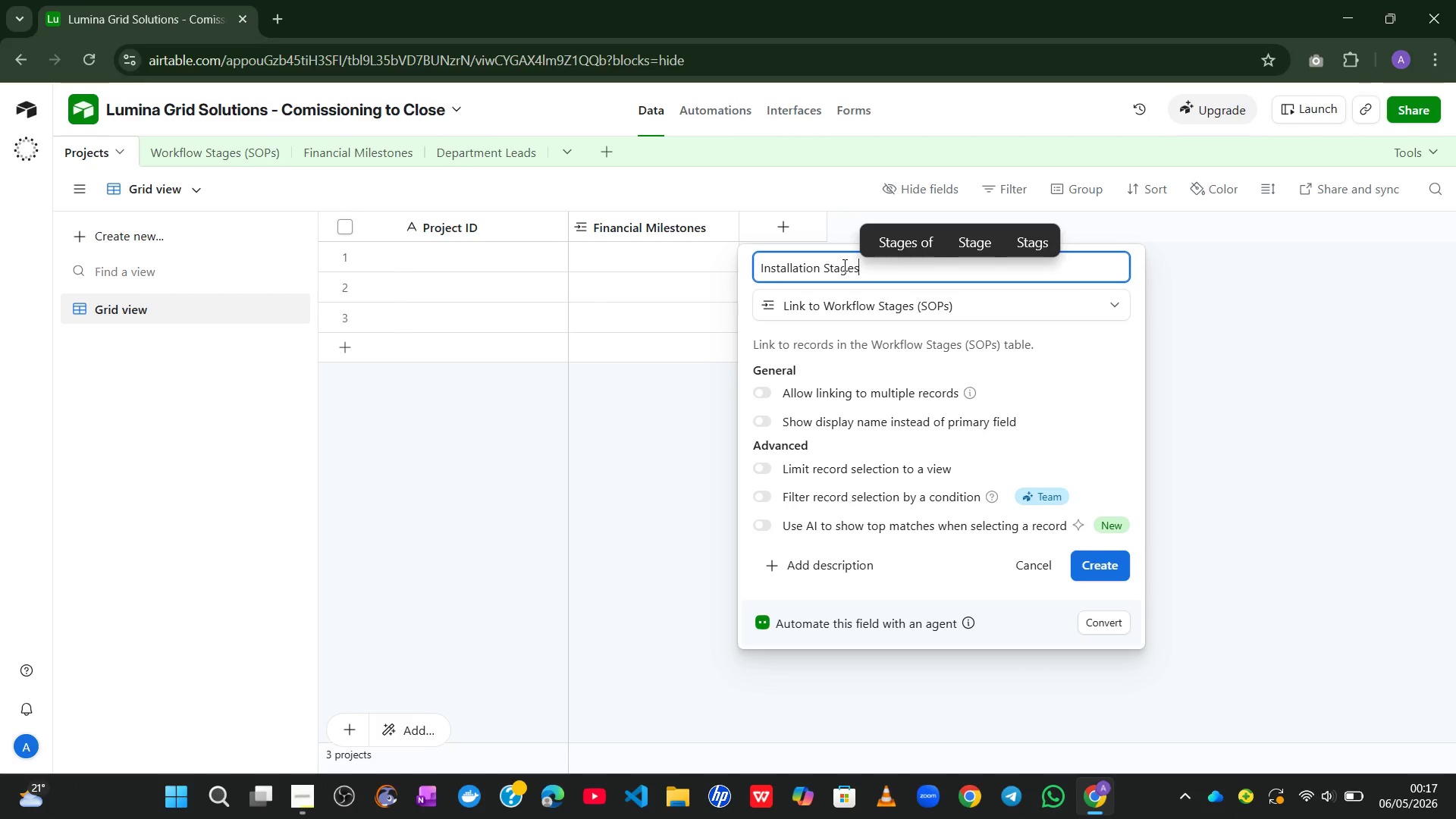 
key(Backspace)
 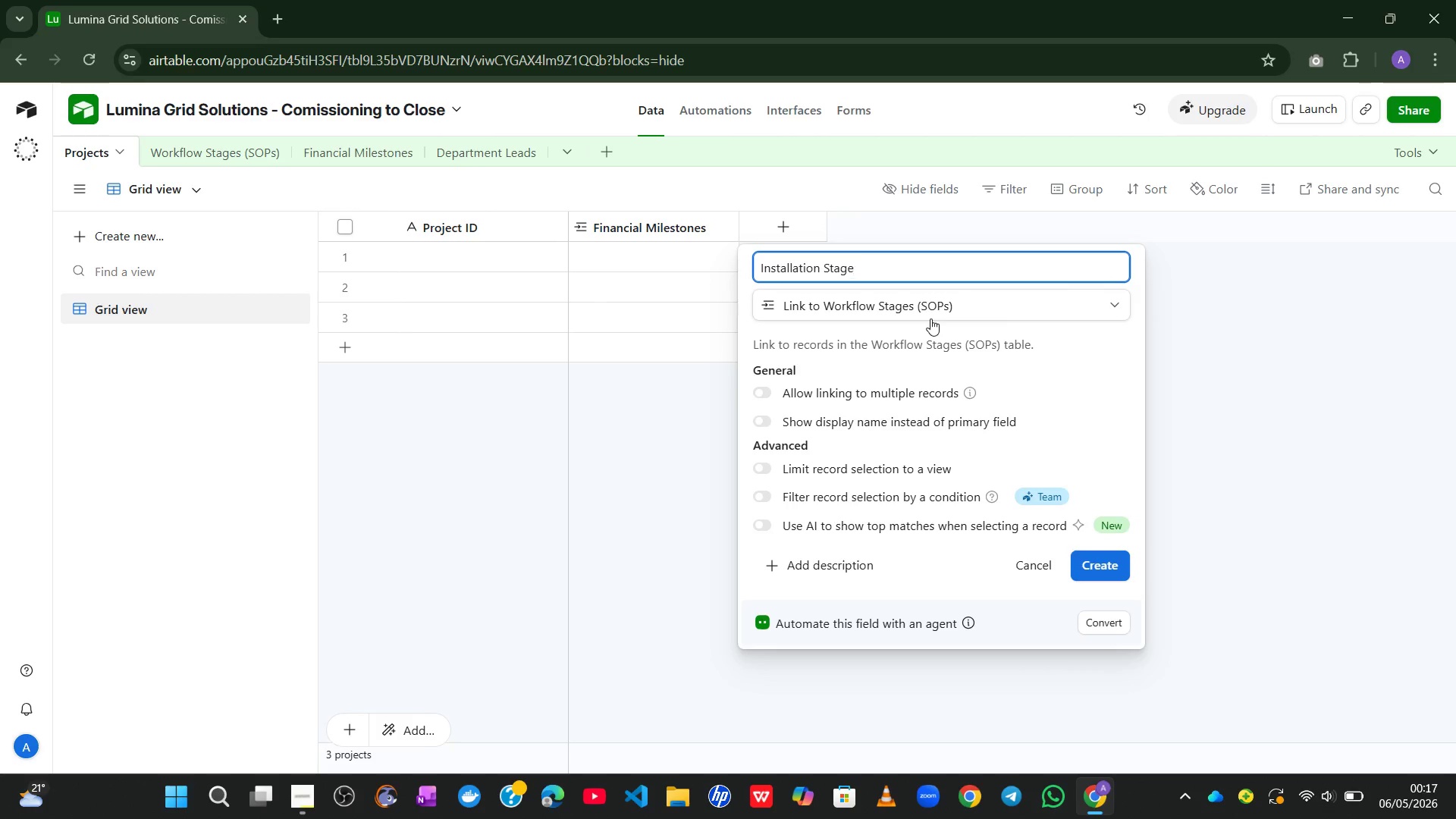 
wait(8.5)
 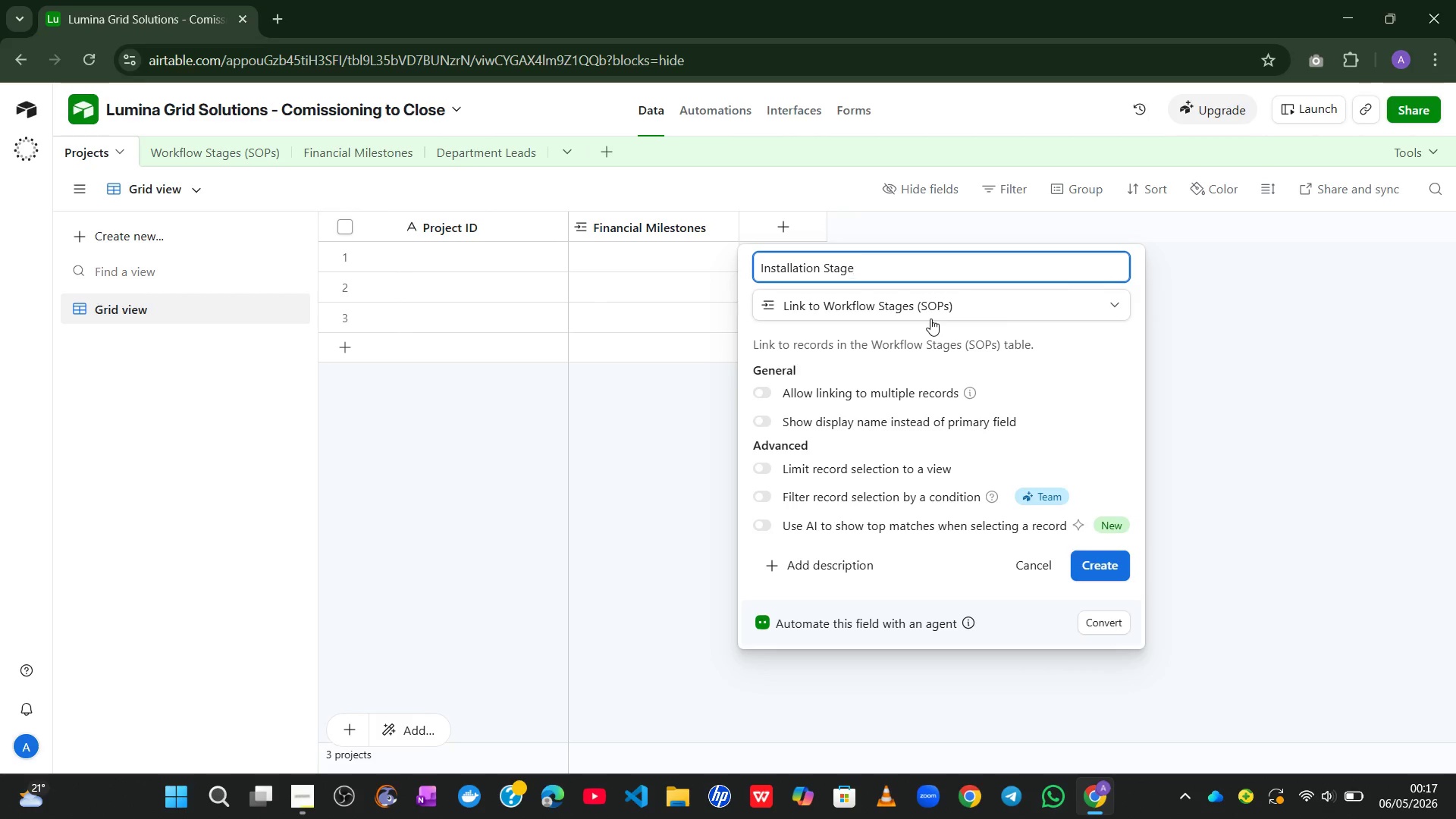 
left_click([1092, 567])
 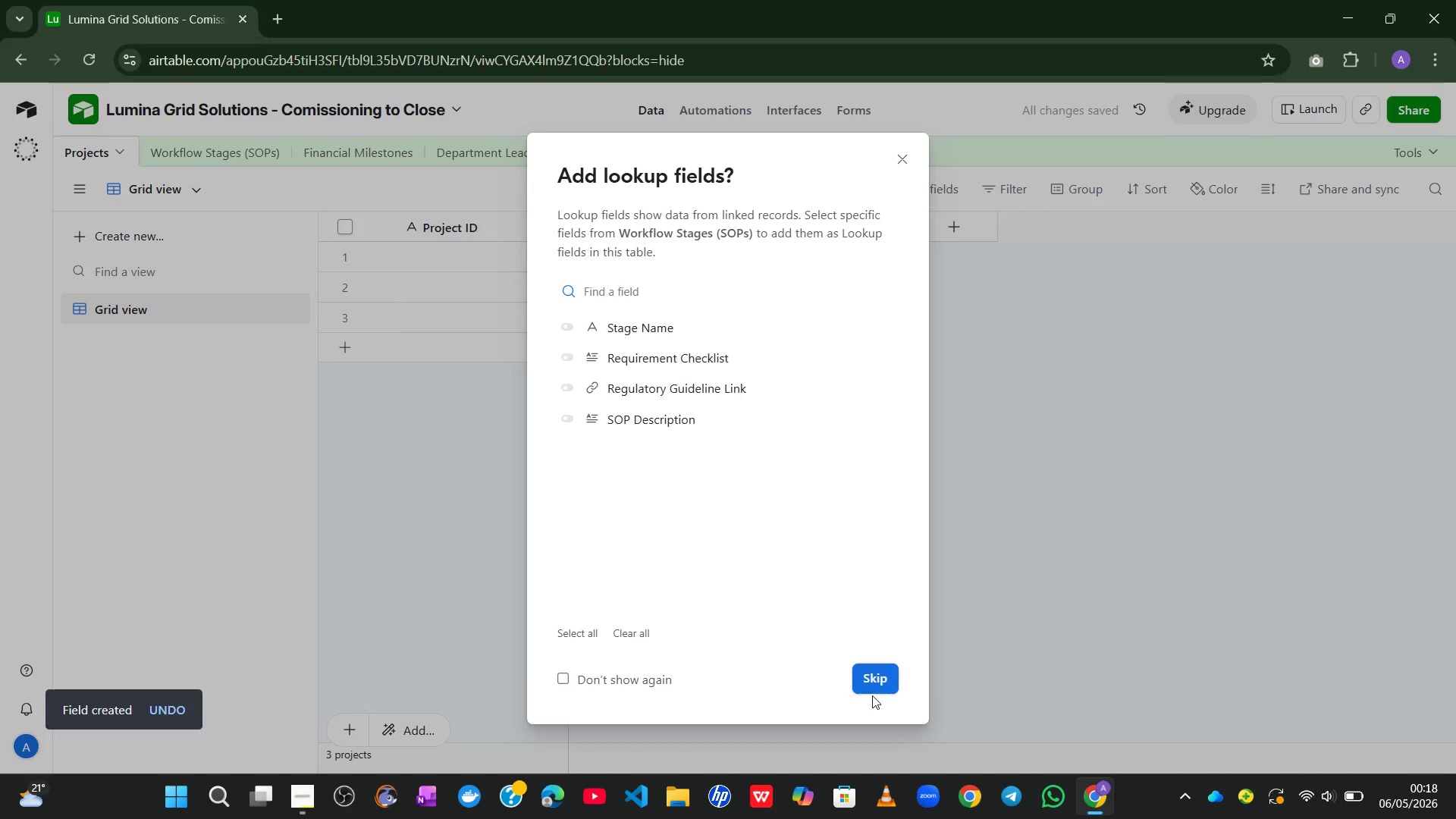 
left_click([873, 683])
 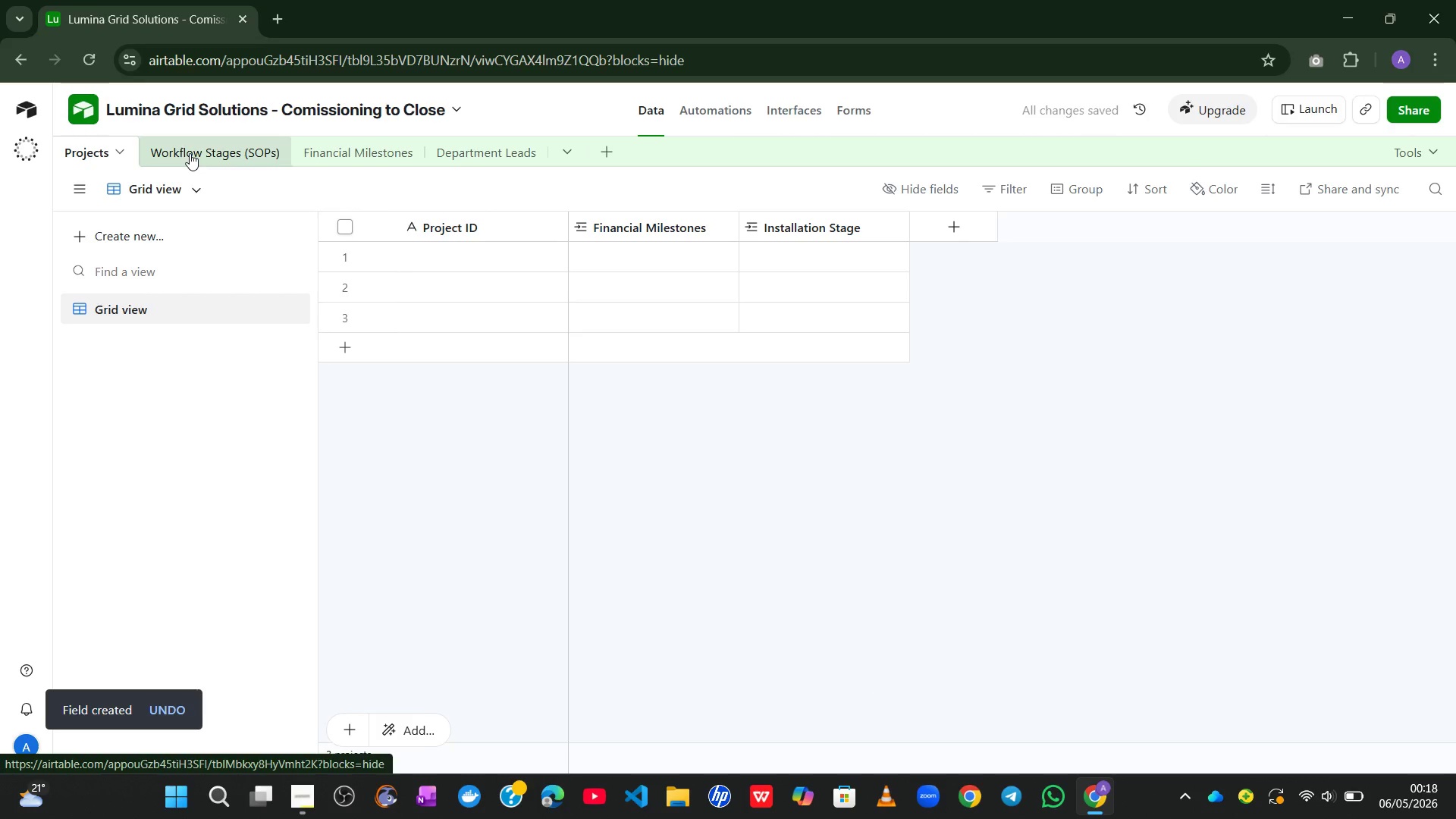 
left_click([190, 153])
 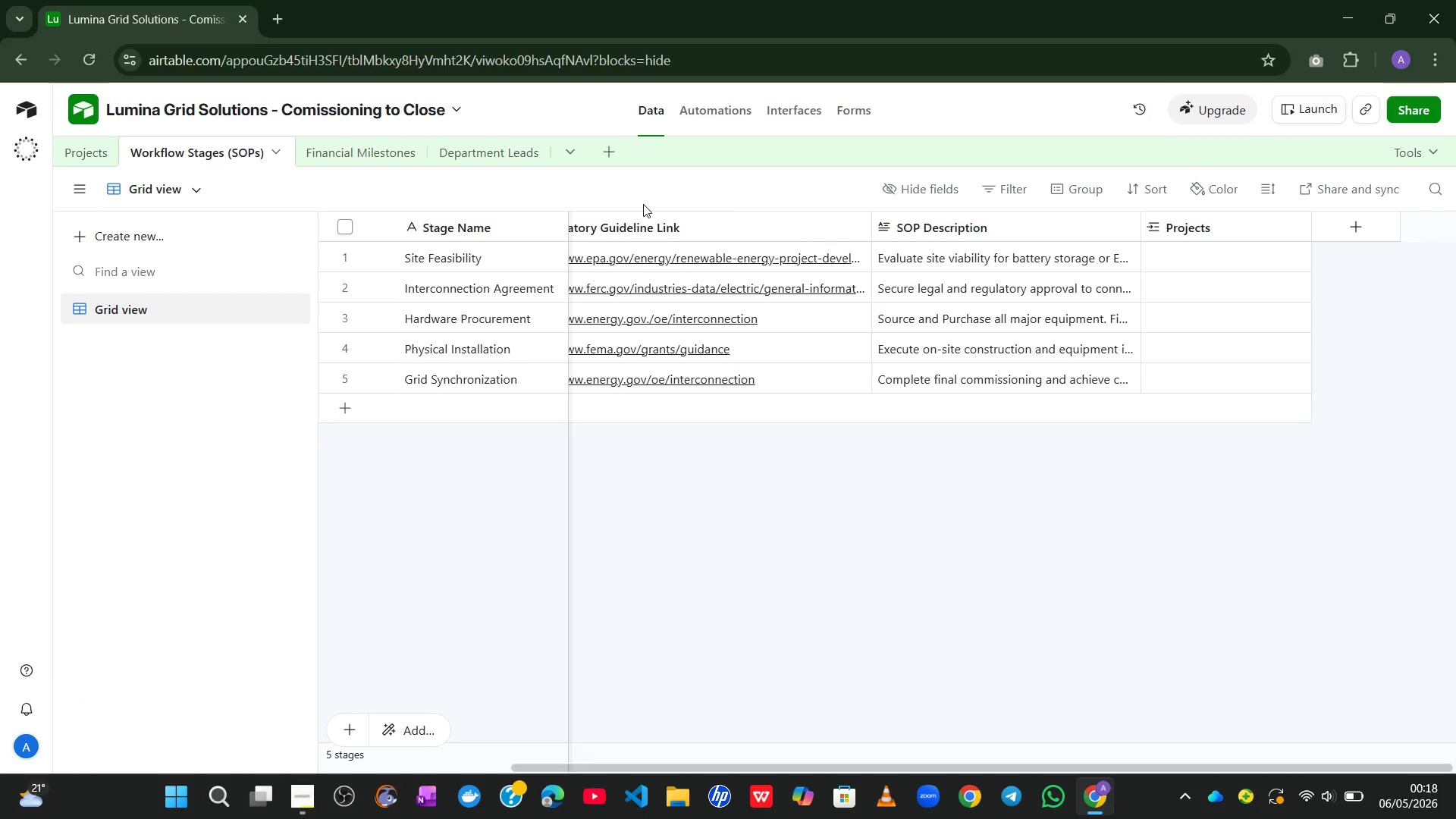 
left_click([345, 160])
 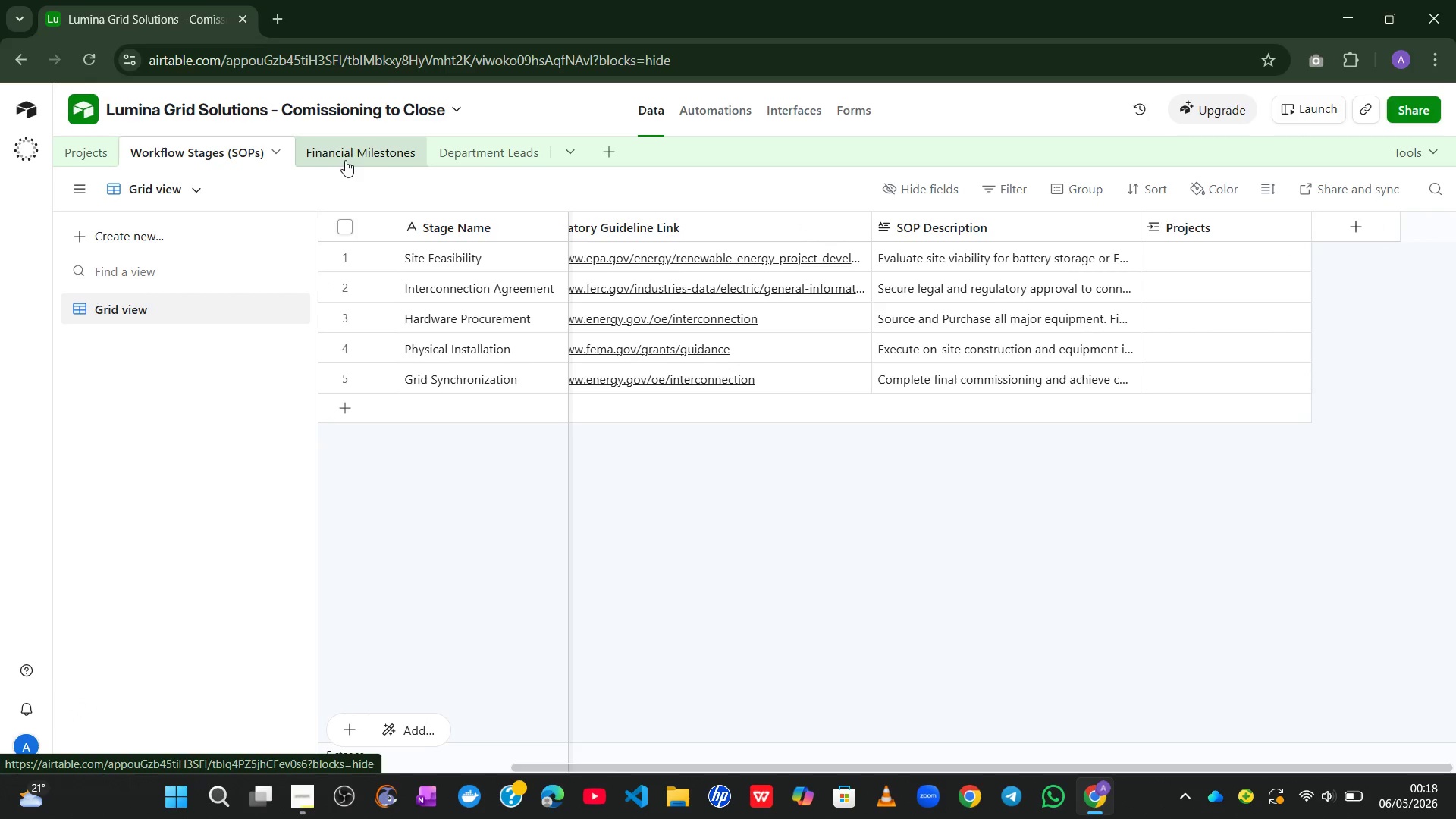 
mouse_move([329, 155])
 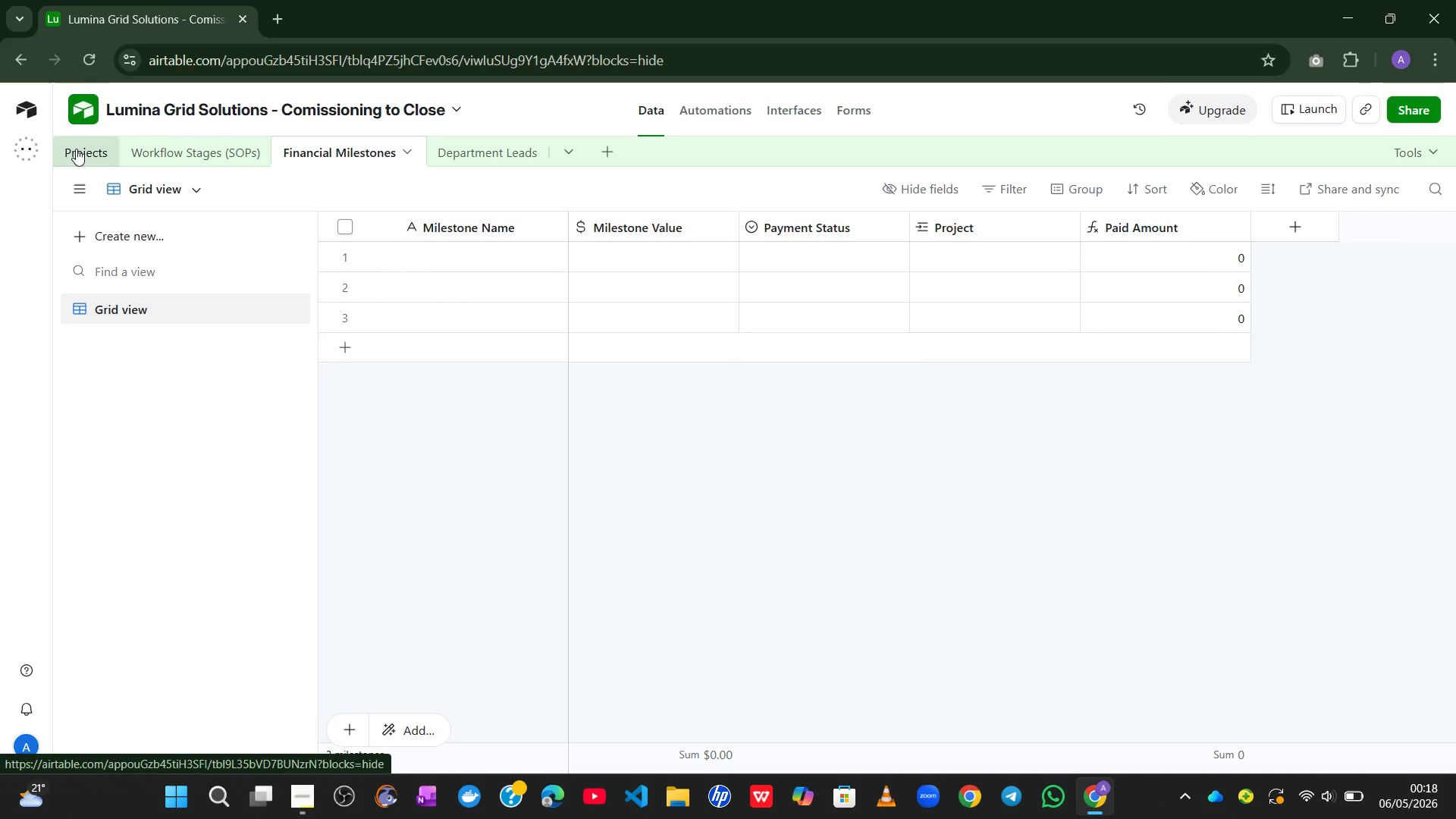 
left_click([76, 149])
 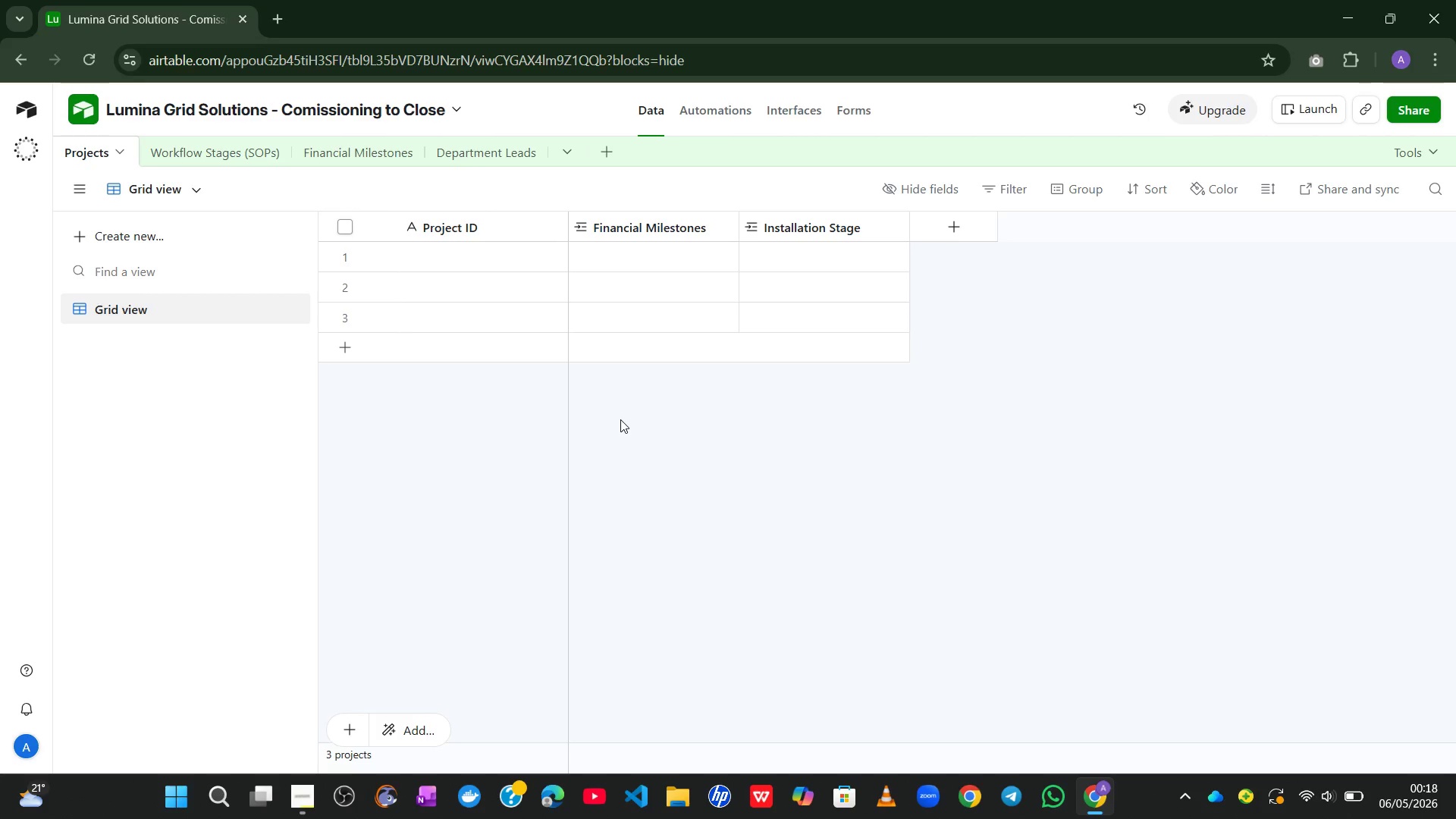 
wait(12.53)
 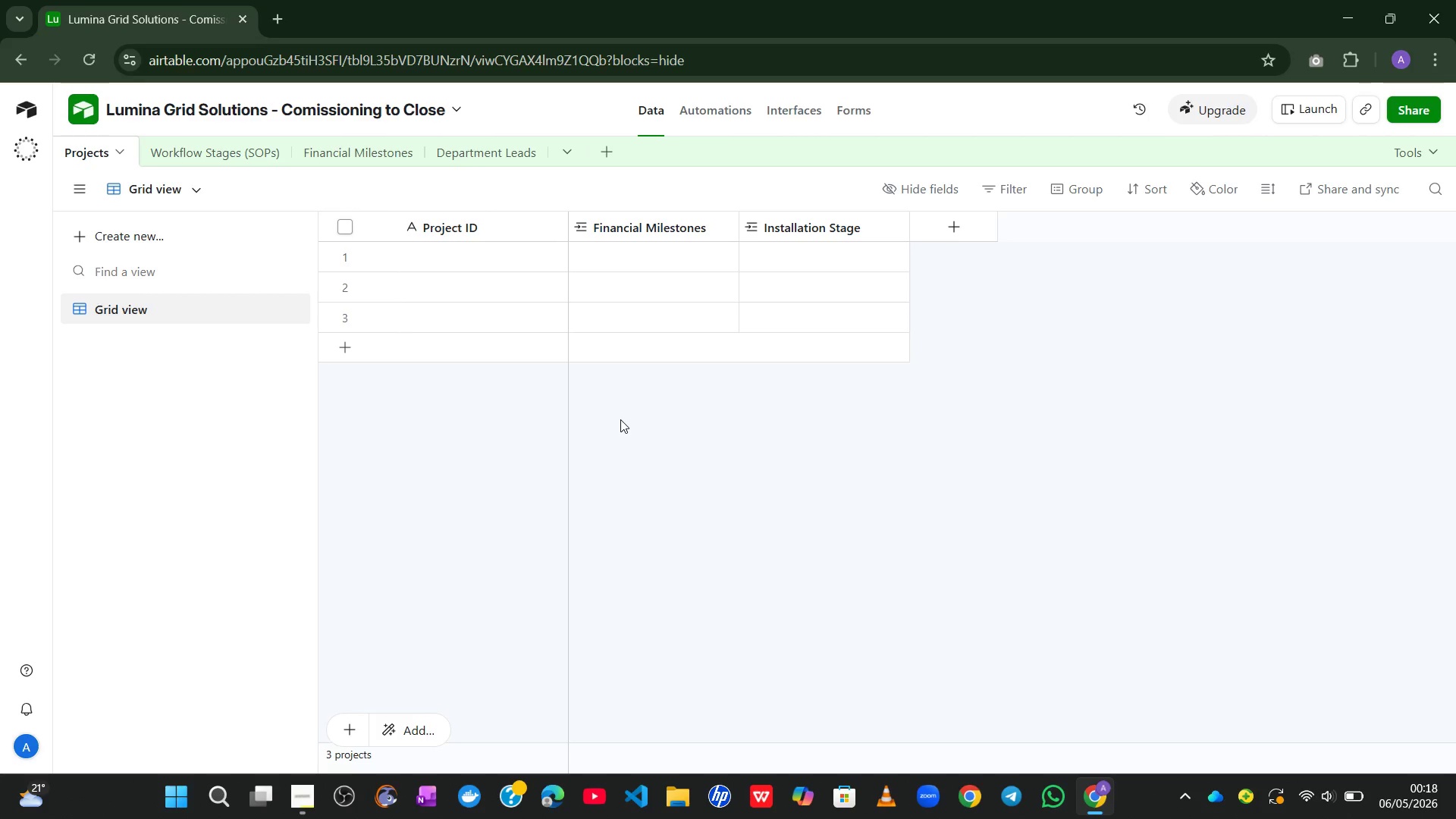 
left_click([946, 228])
 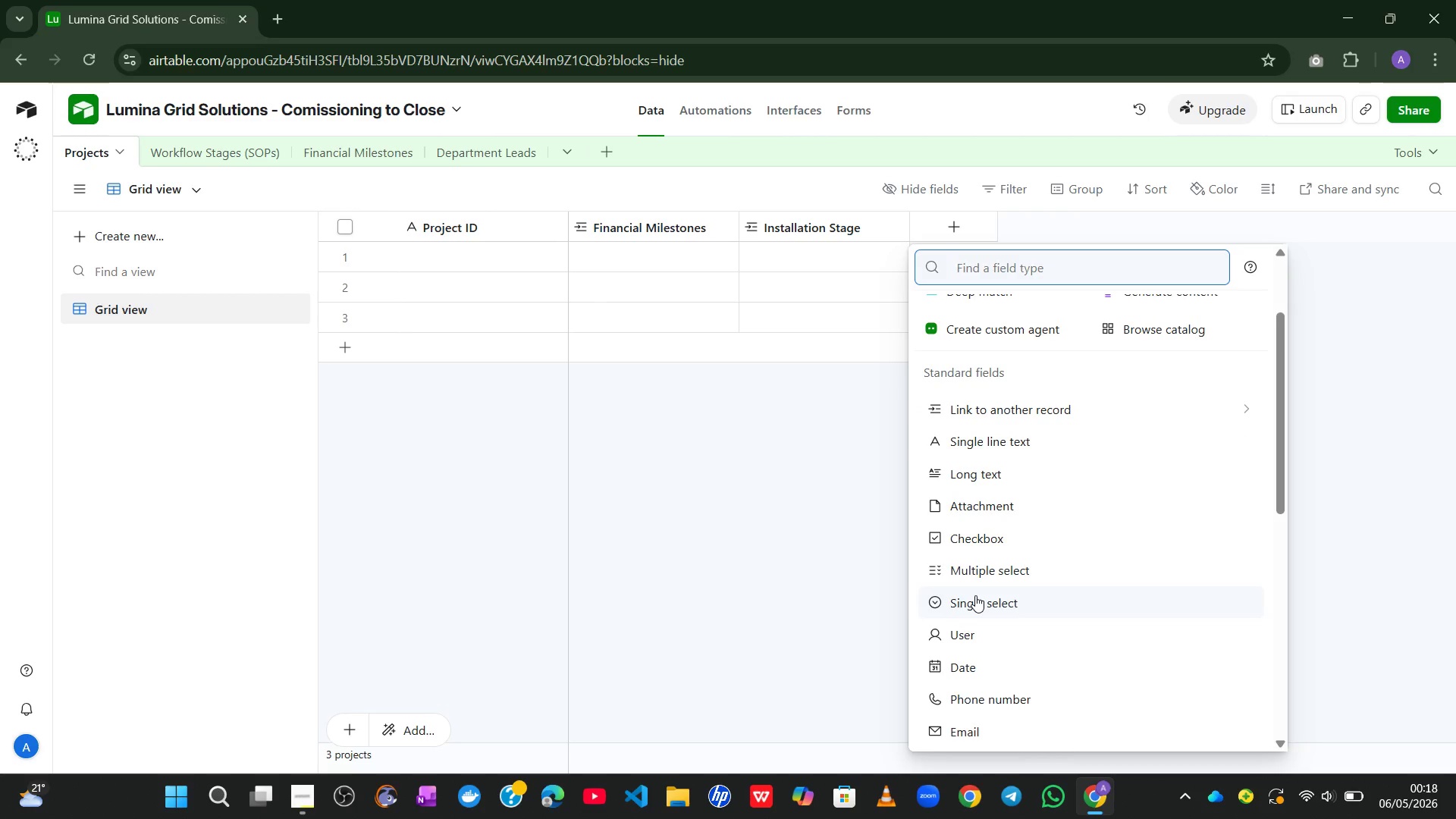 
wait(5.27)
 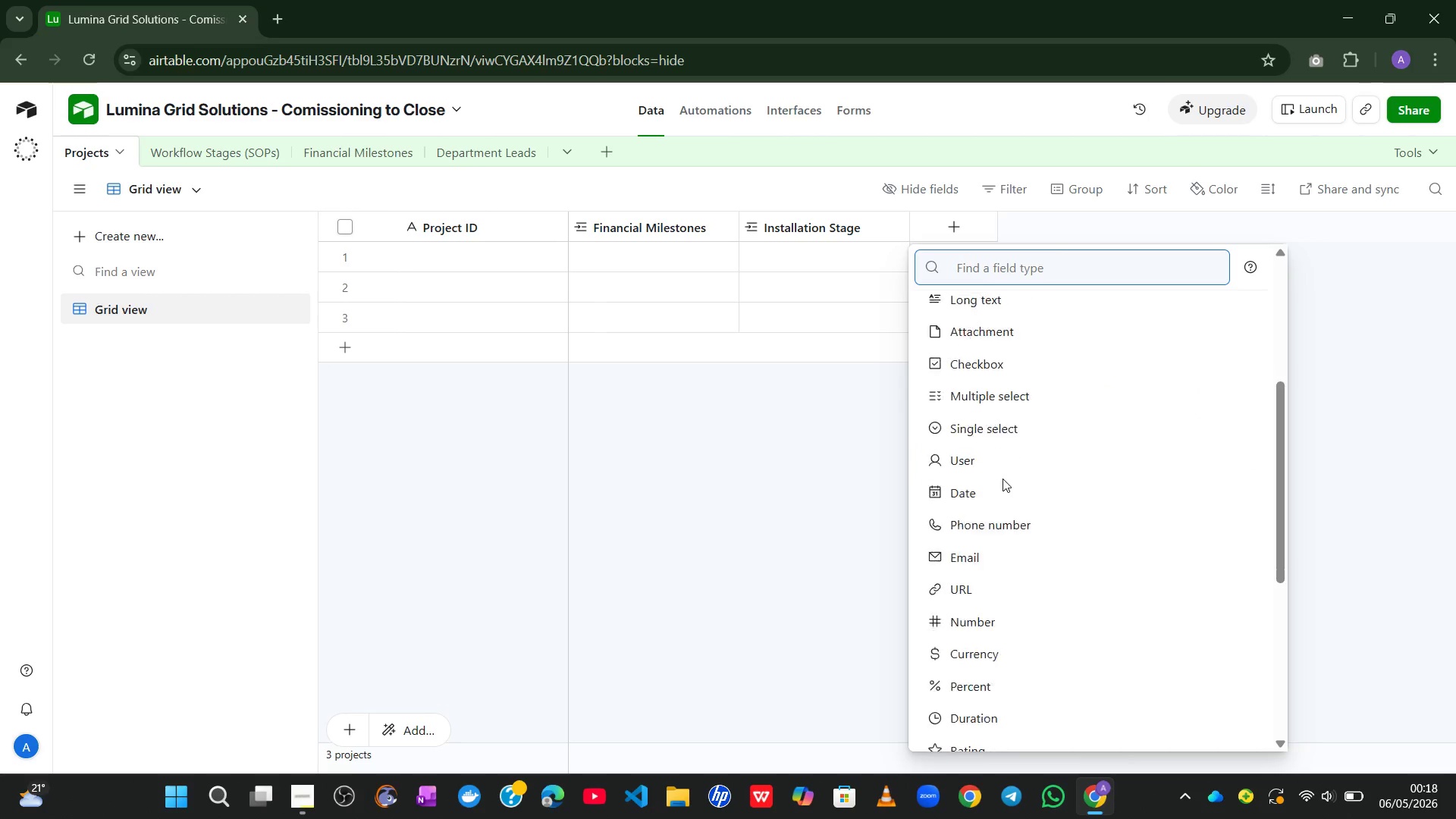 
left_click([979, 448])
 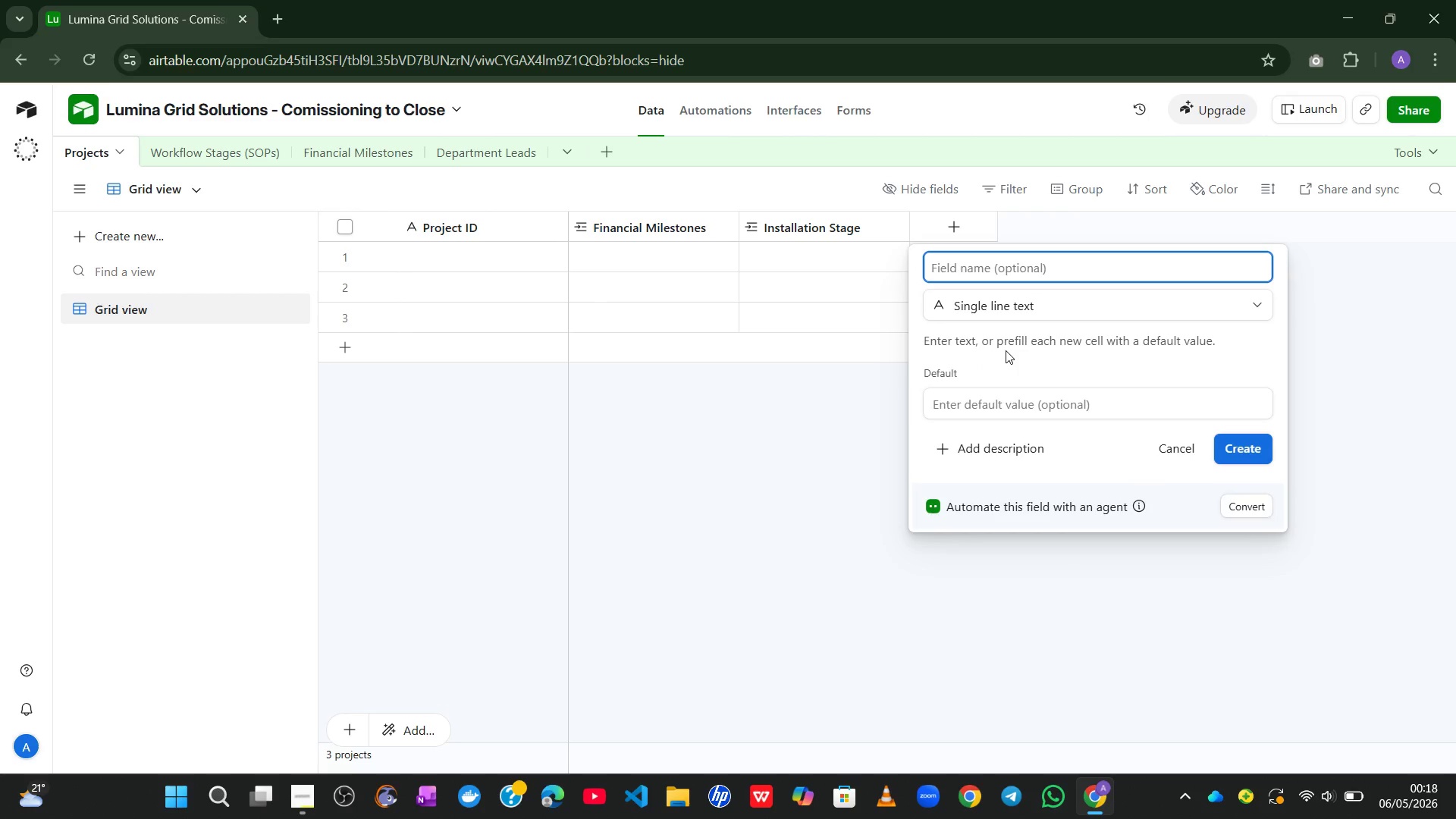 
type(Vendor Name)
 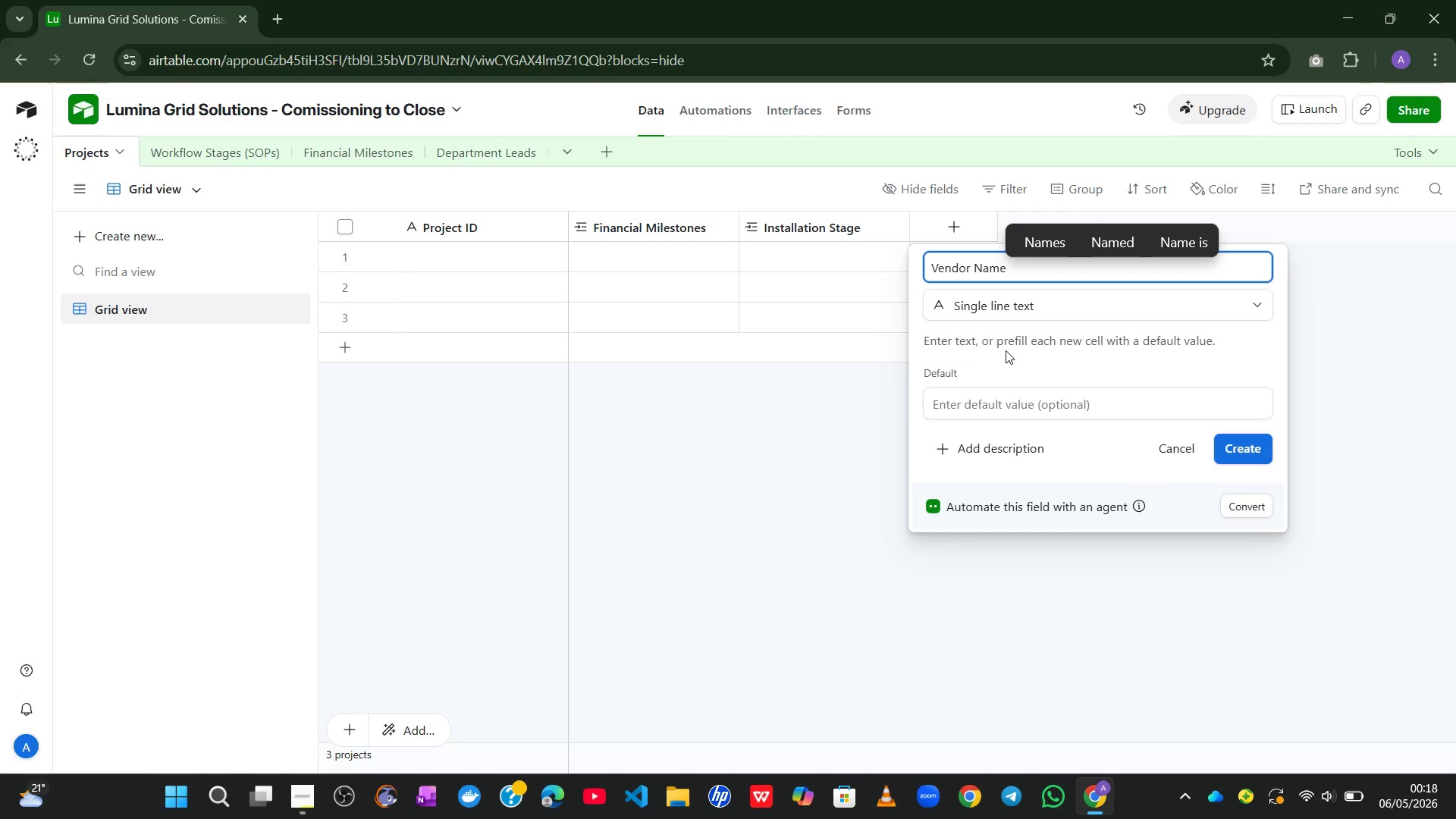 
left_click([1235, 451])
 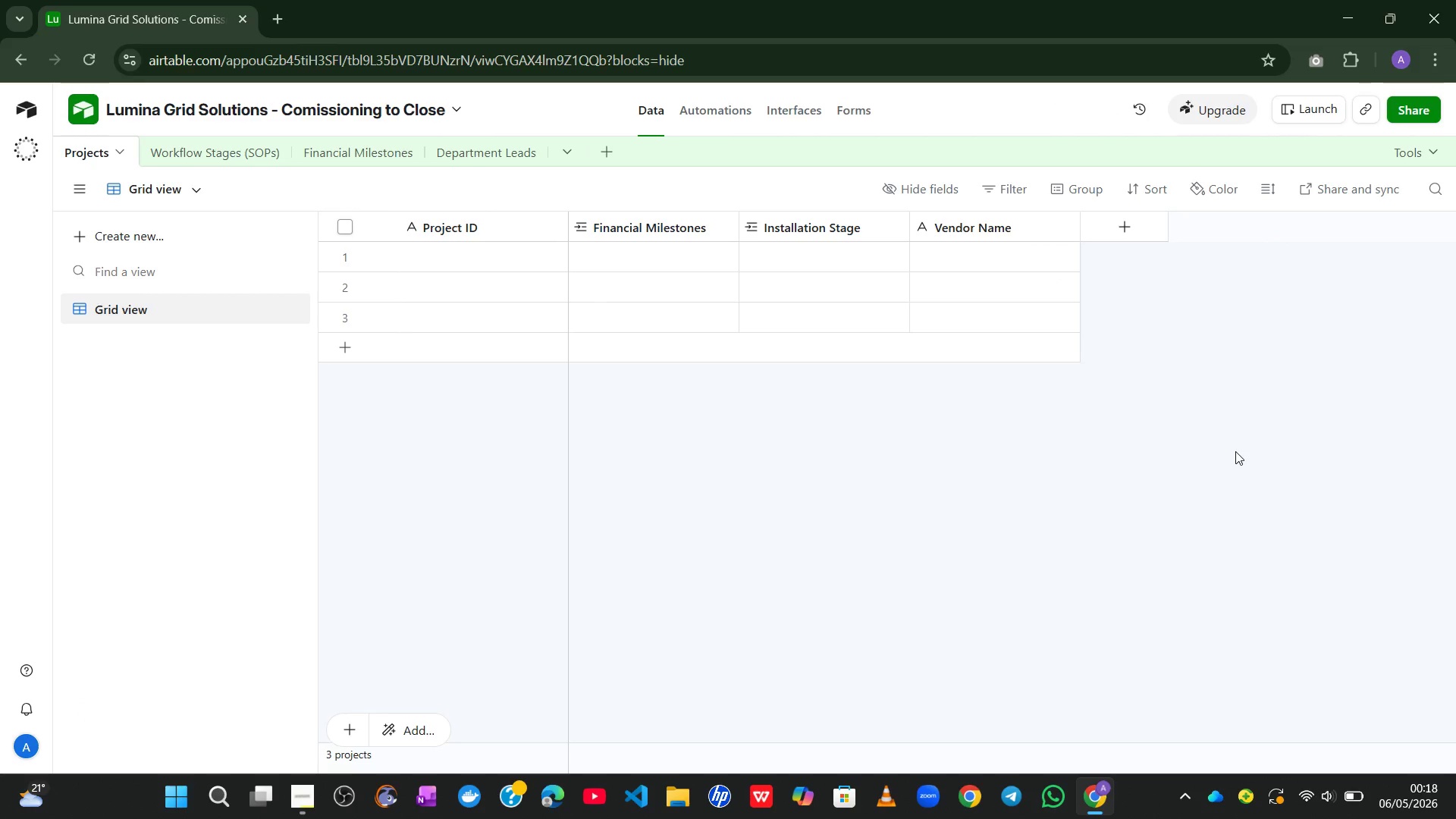 
wait(17.14)
 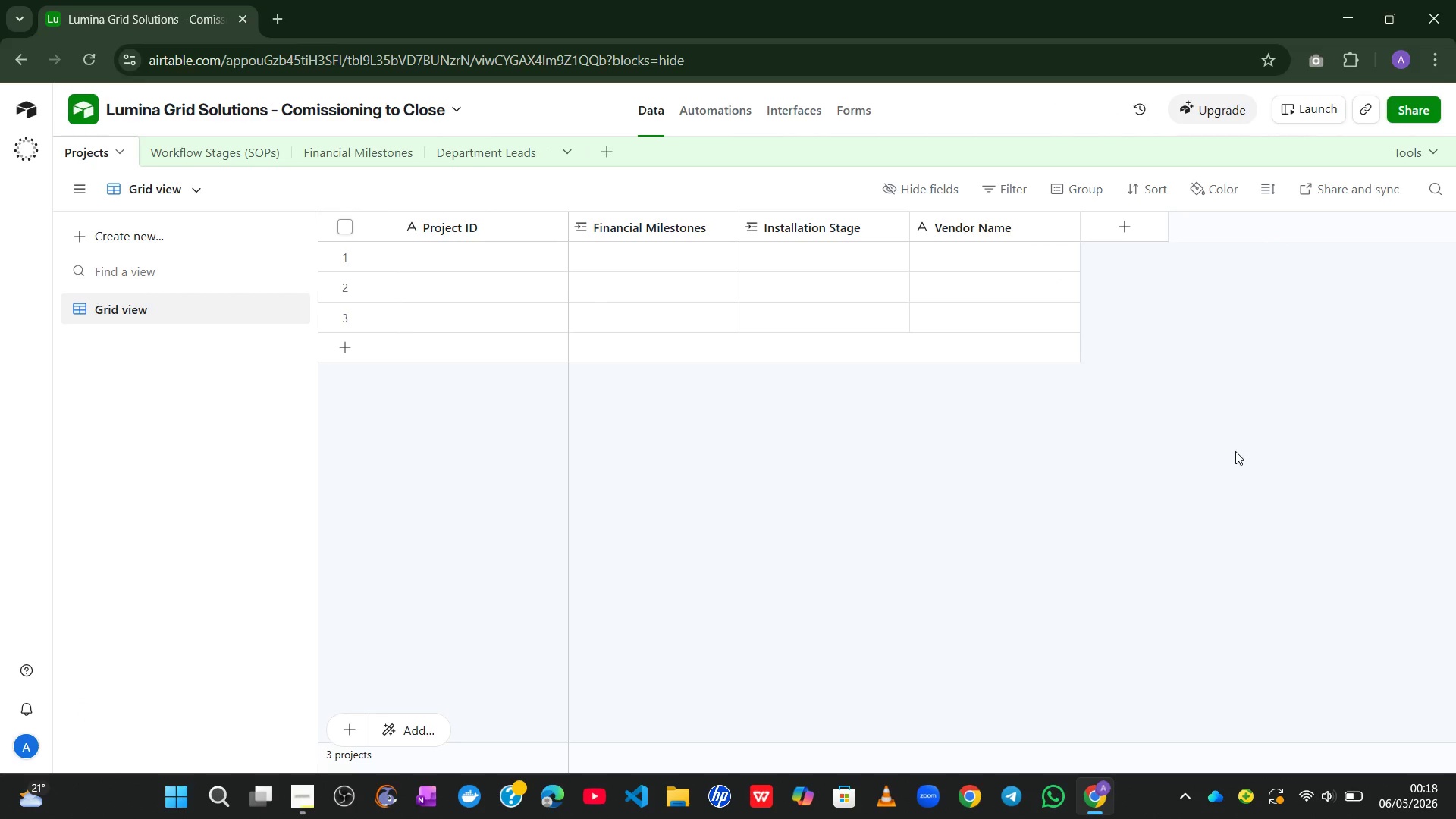 
left_click([1141, 218])
 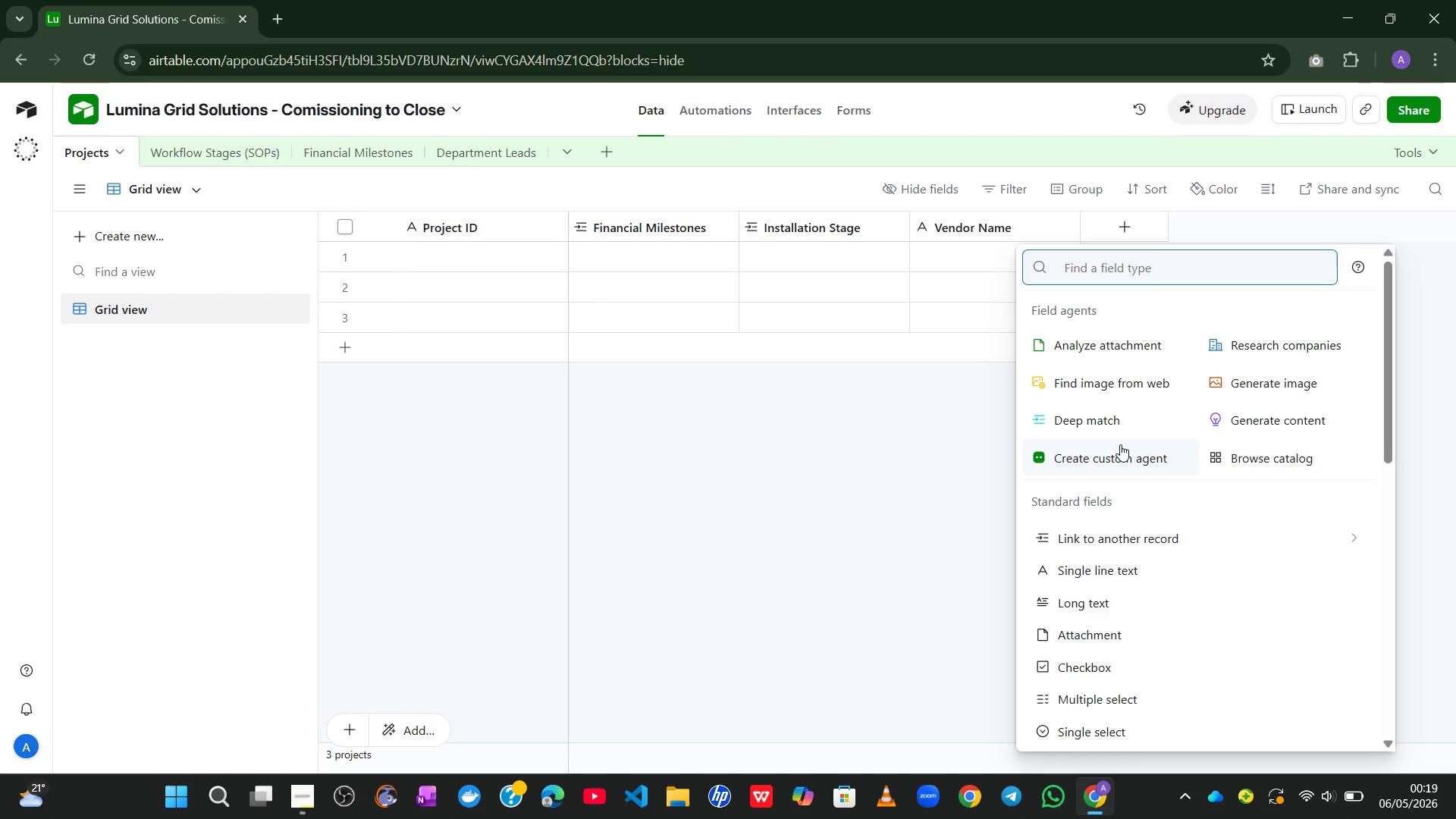 
wait(9.22)
 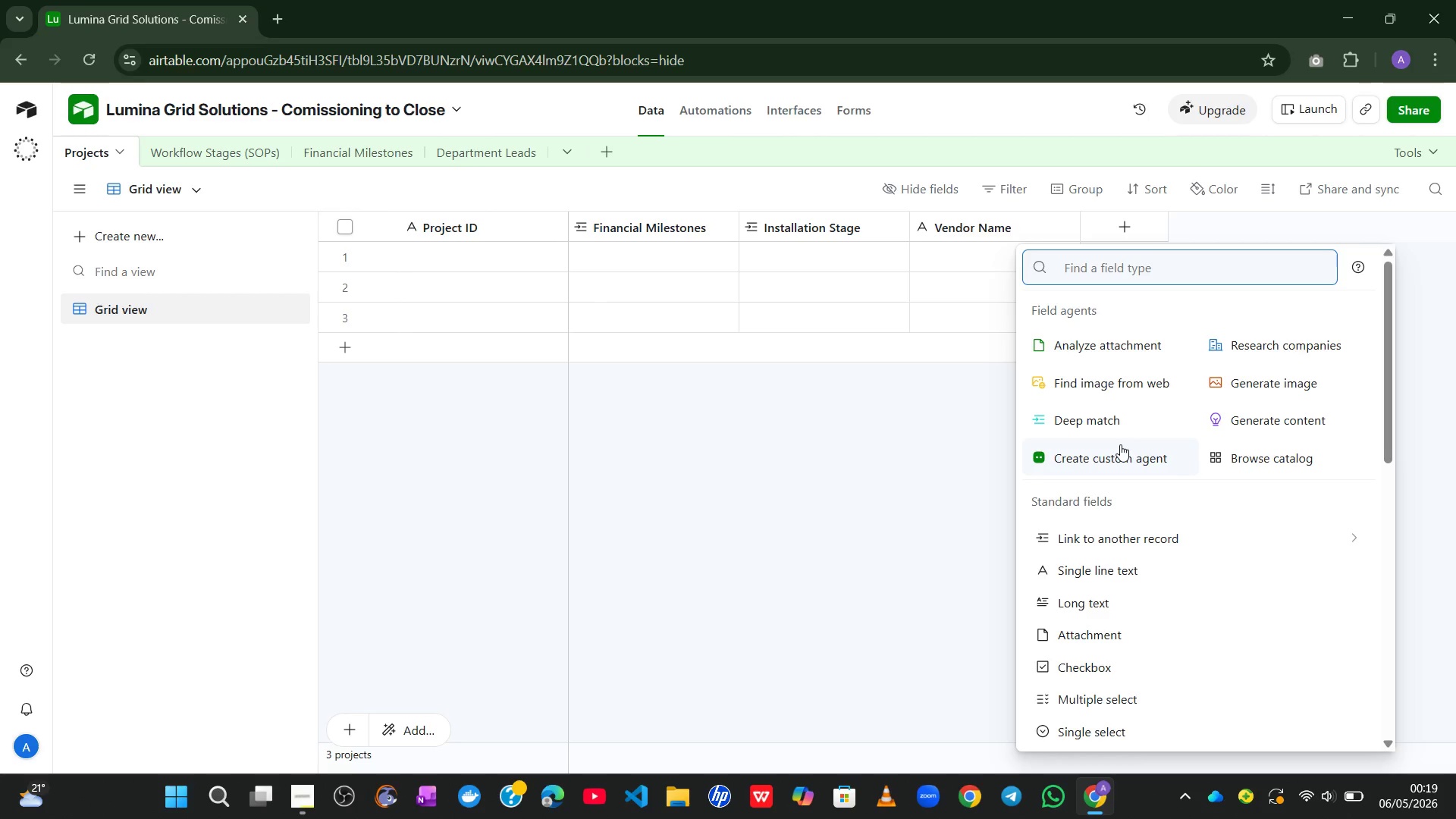 
left_click([1141, 548])
 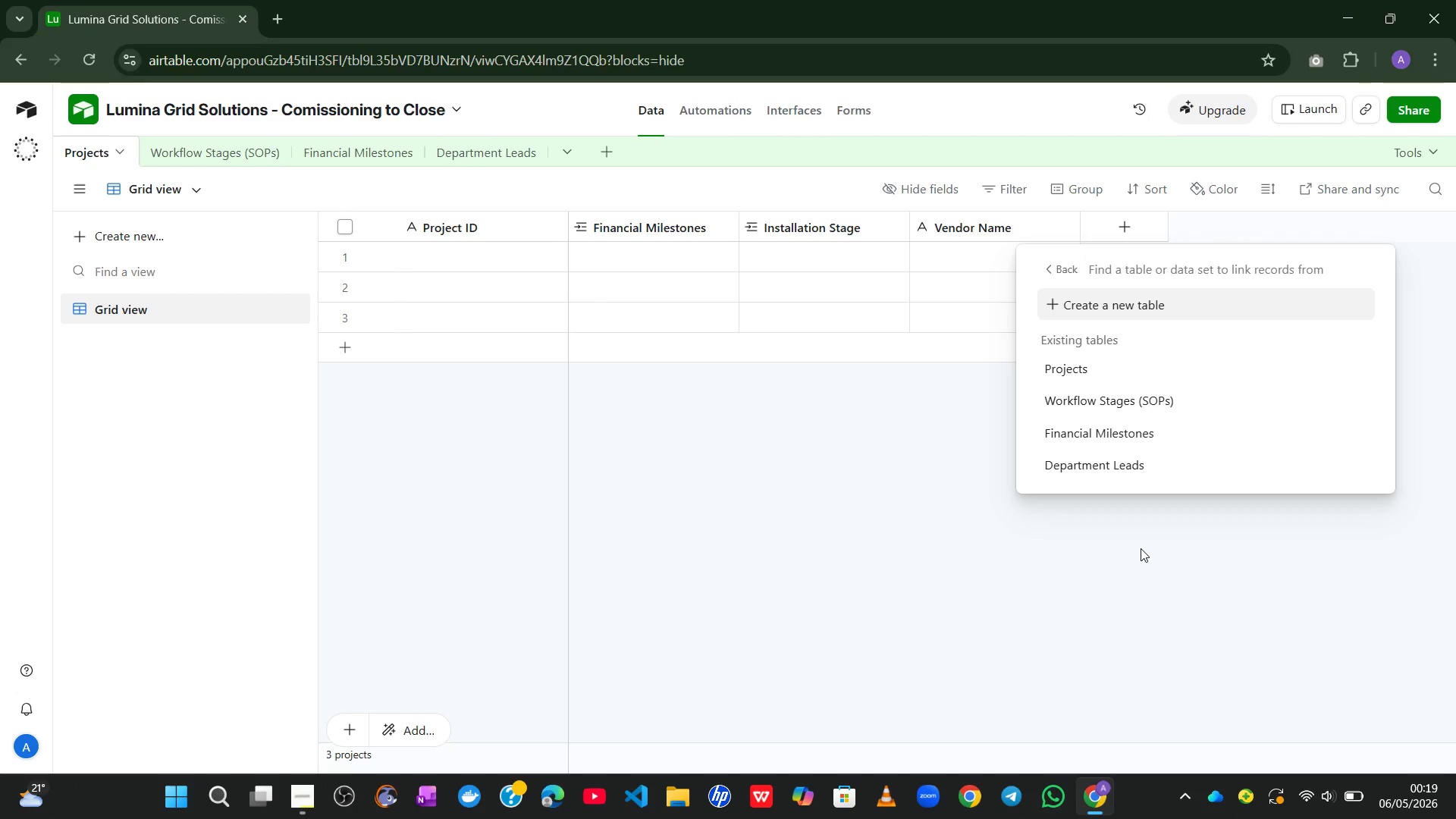 
left_click([1119, 464])
 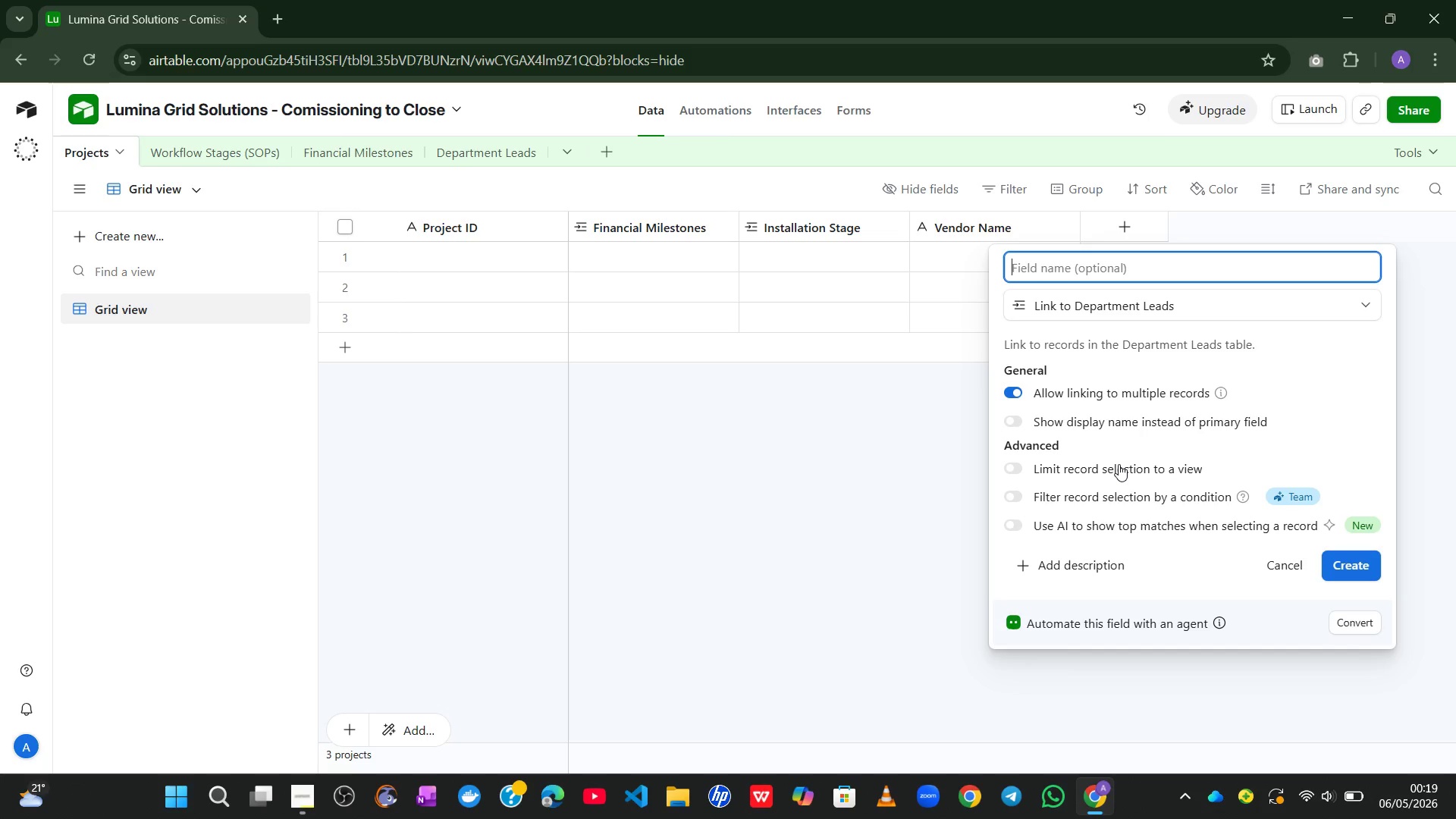 
type(Departmental Assignment)
 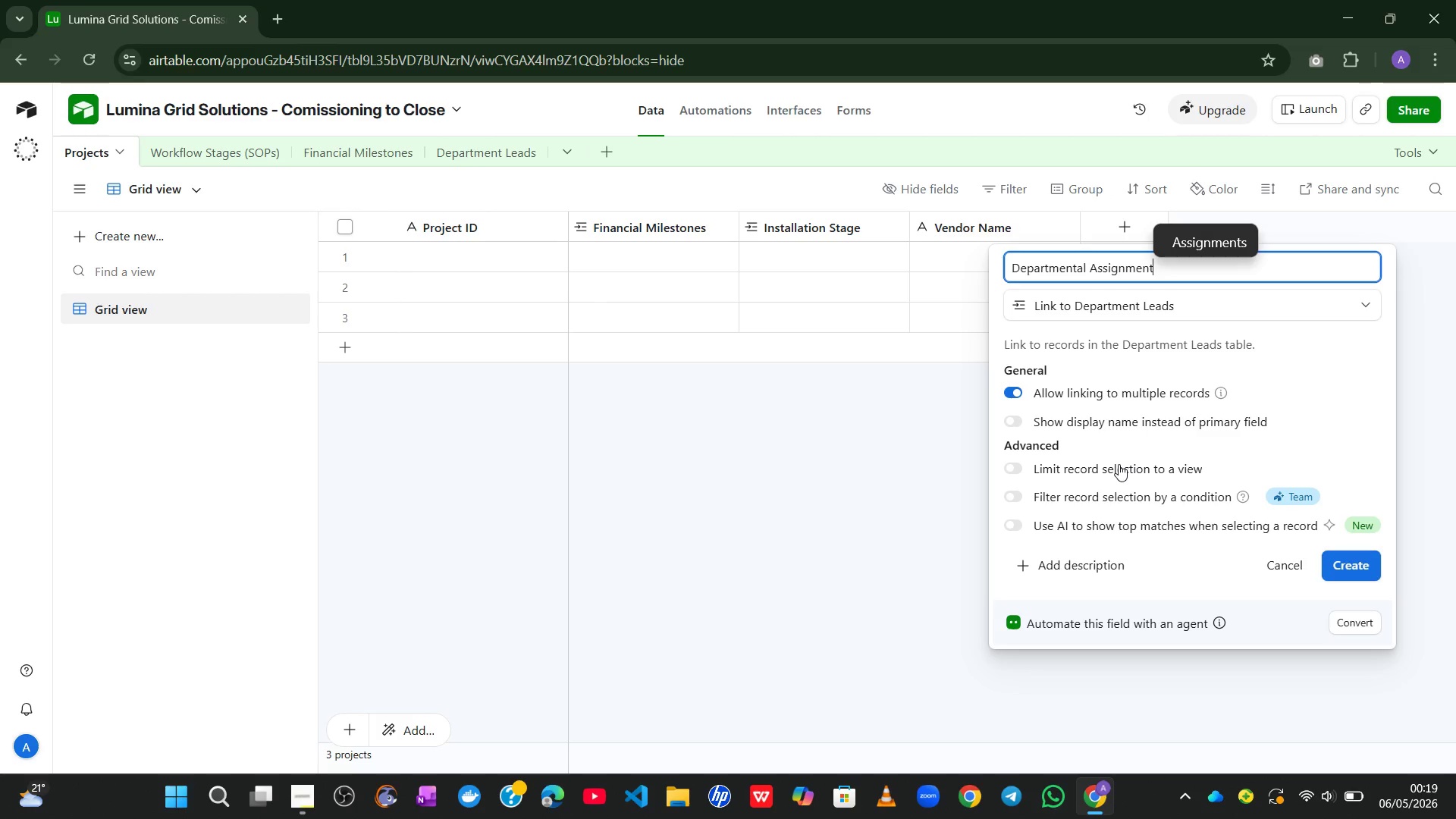 
wait(6.91)
 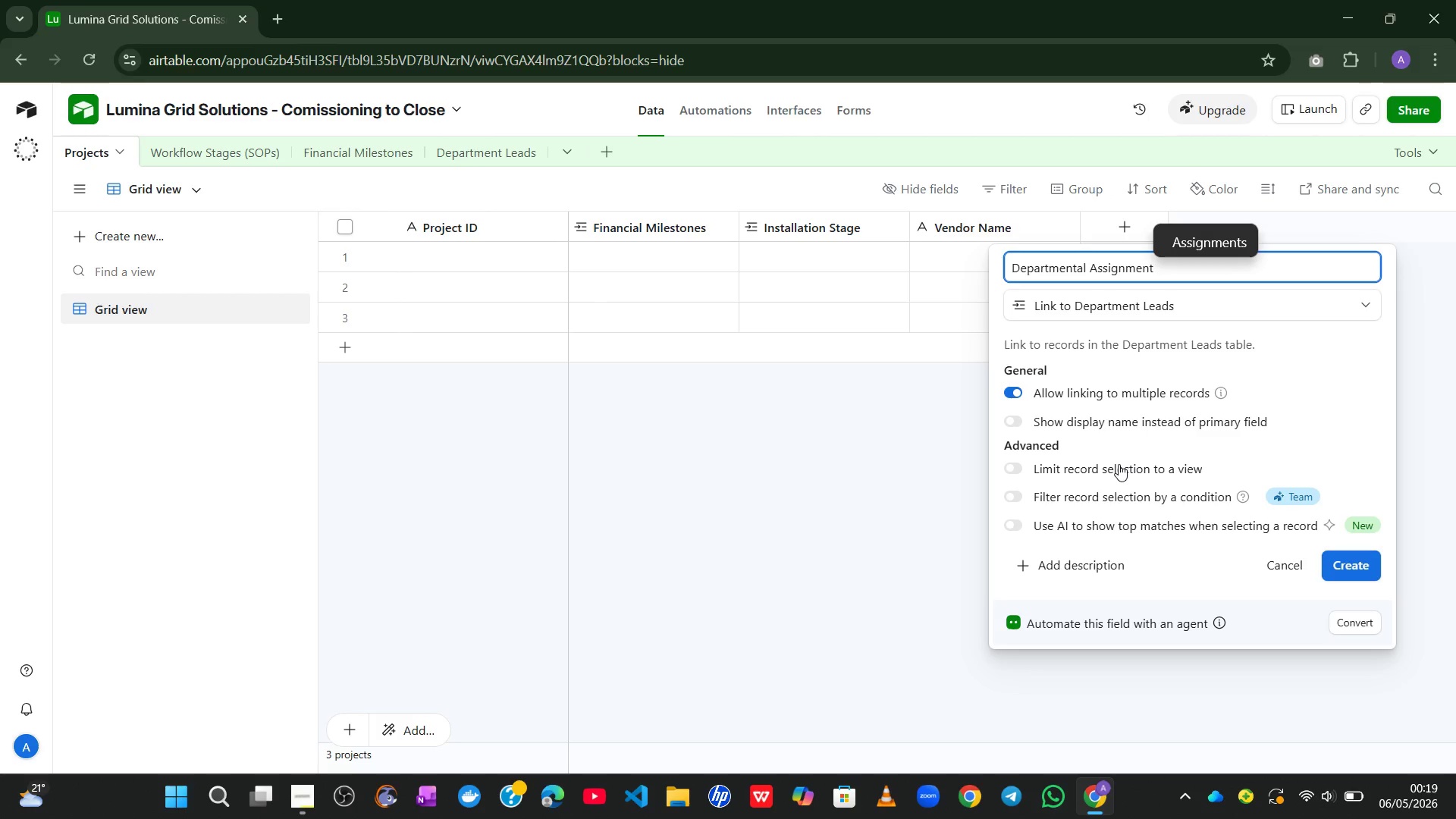 
left_click([1021, 398])
 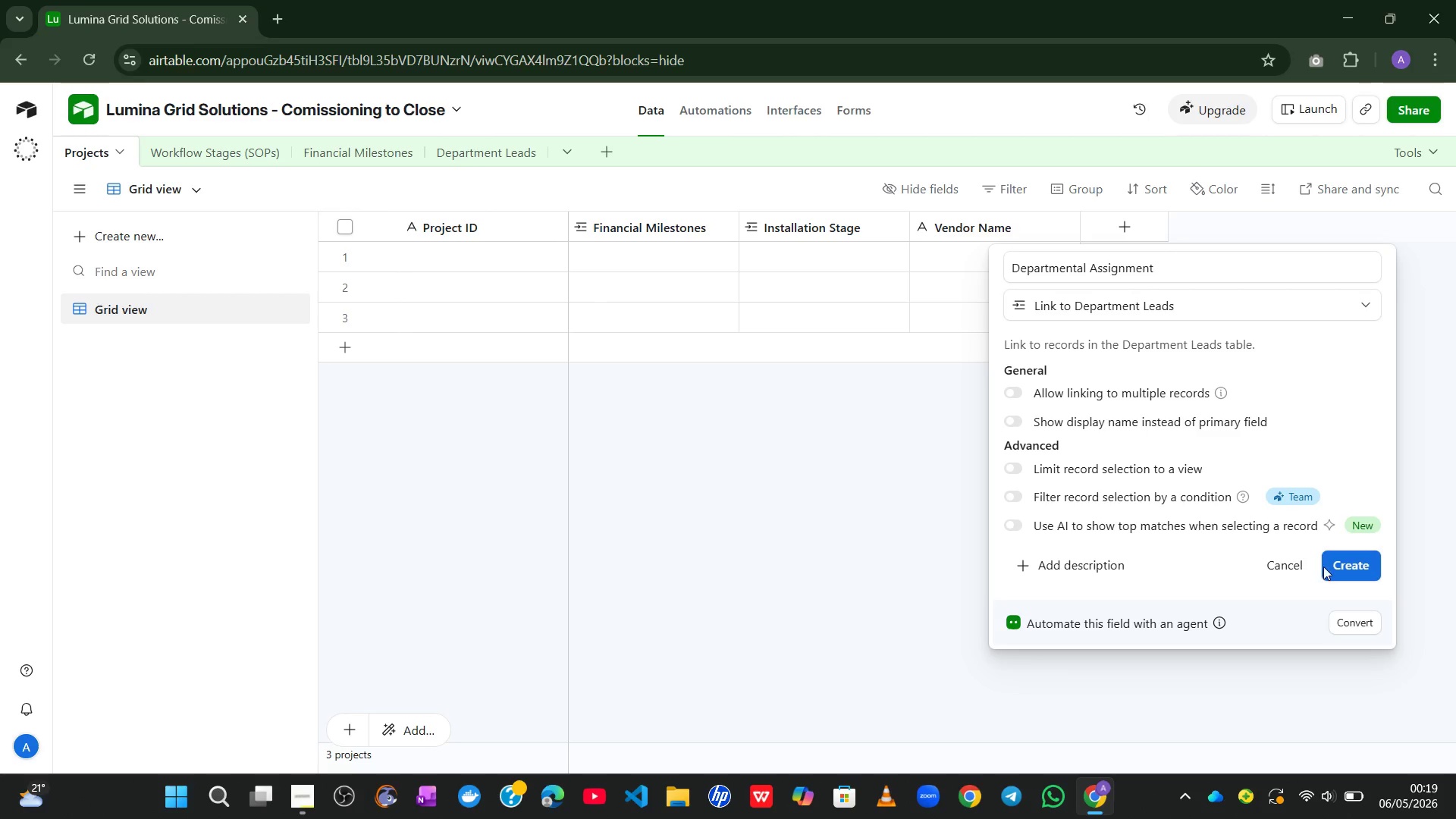 
left_click([1343, 563])
 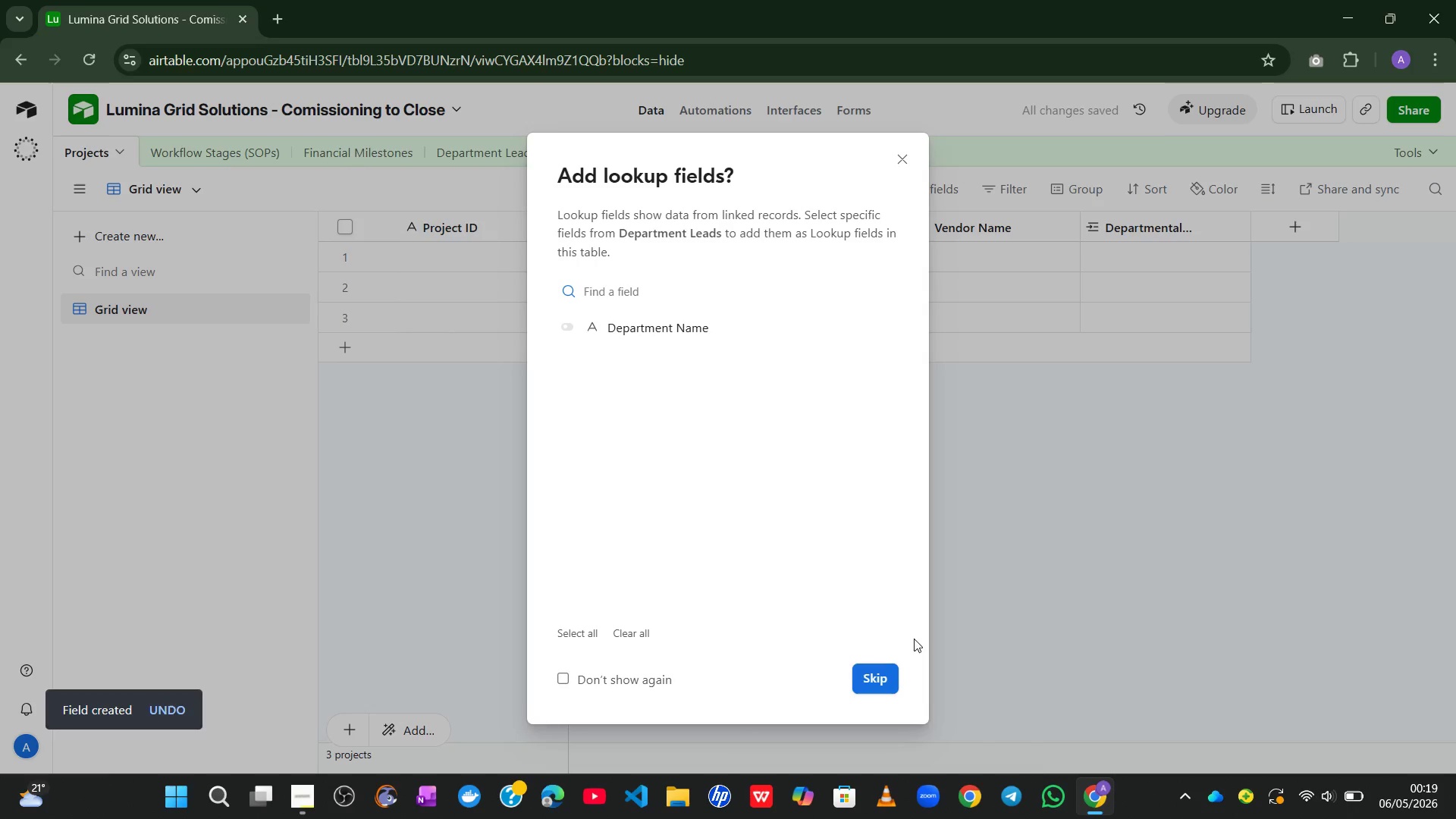 
left_click([883, 672])
 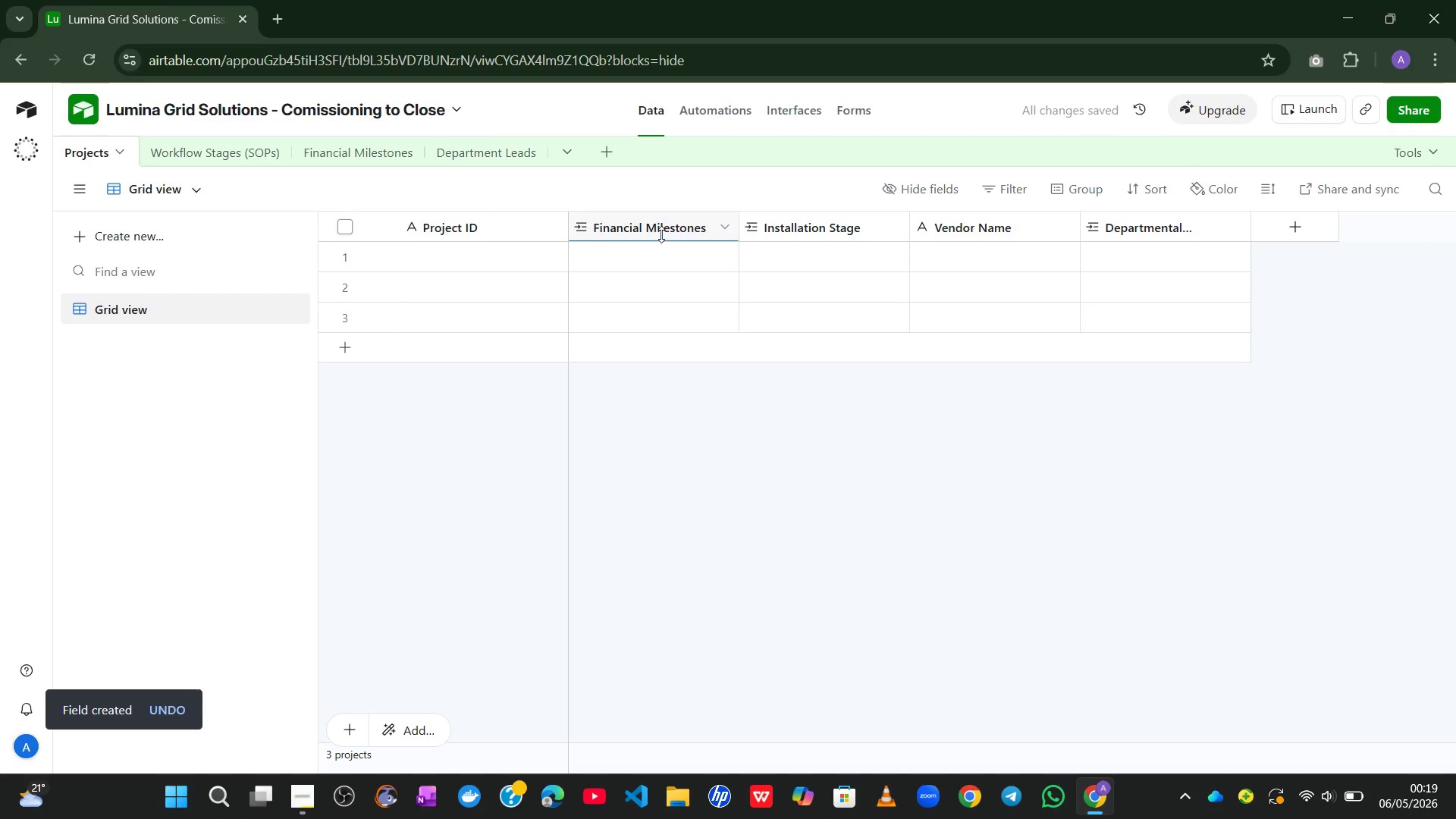 
left_click([660, 233])
 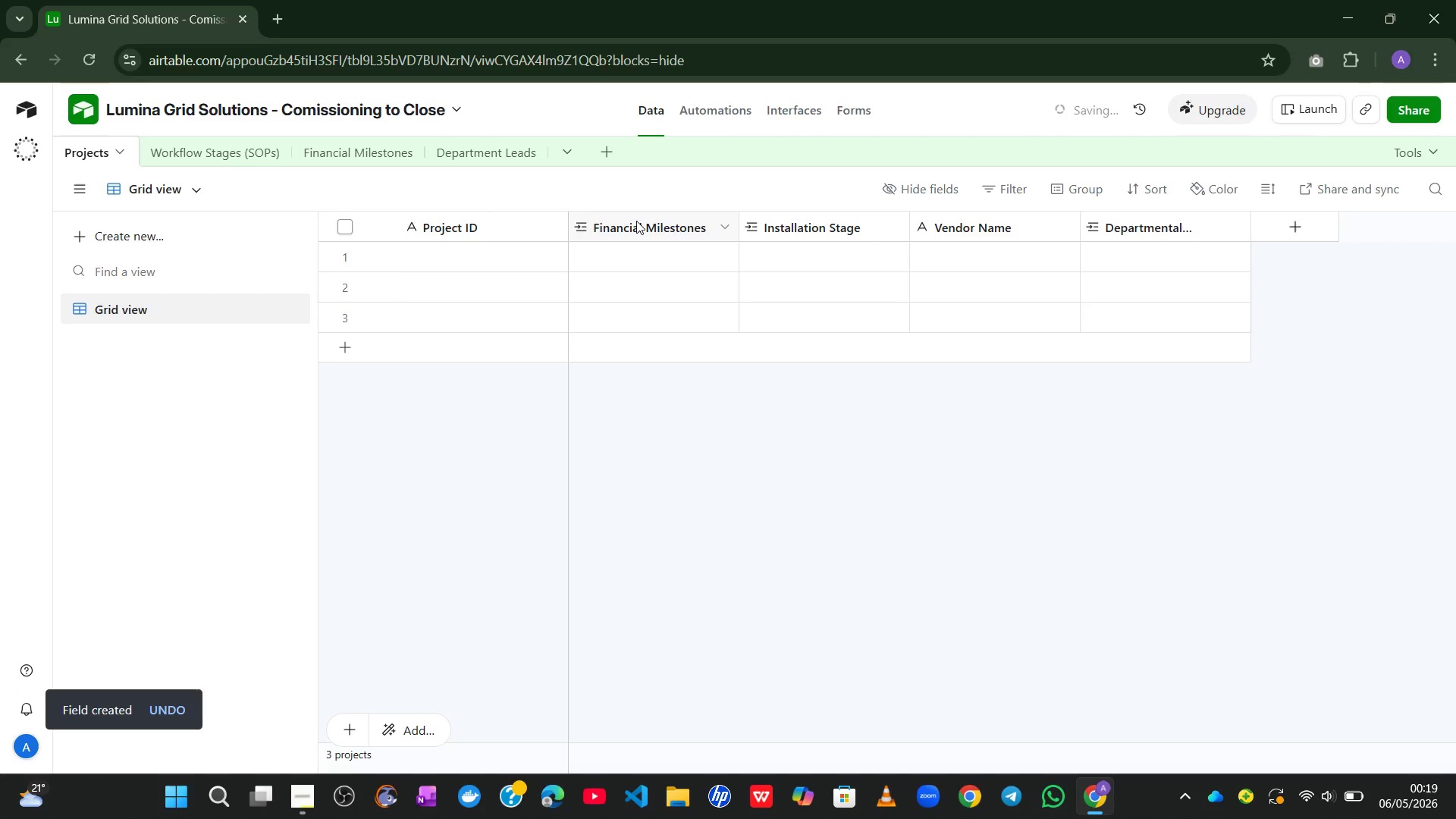 
left_click_drag(start_coordinate=[636, 221], to_coordinate=[1279, 210])
 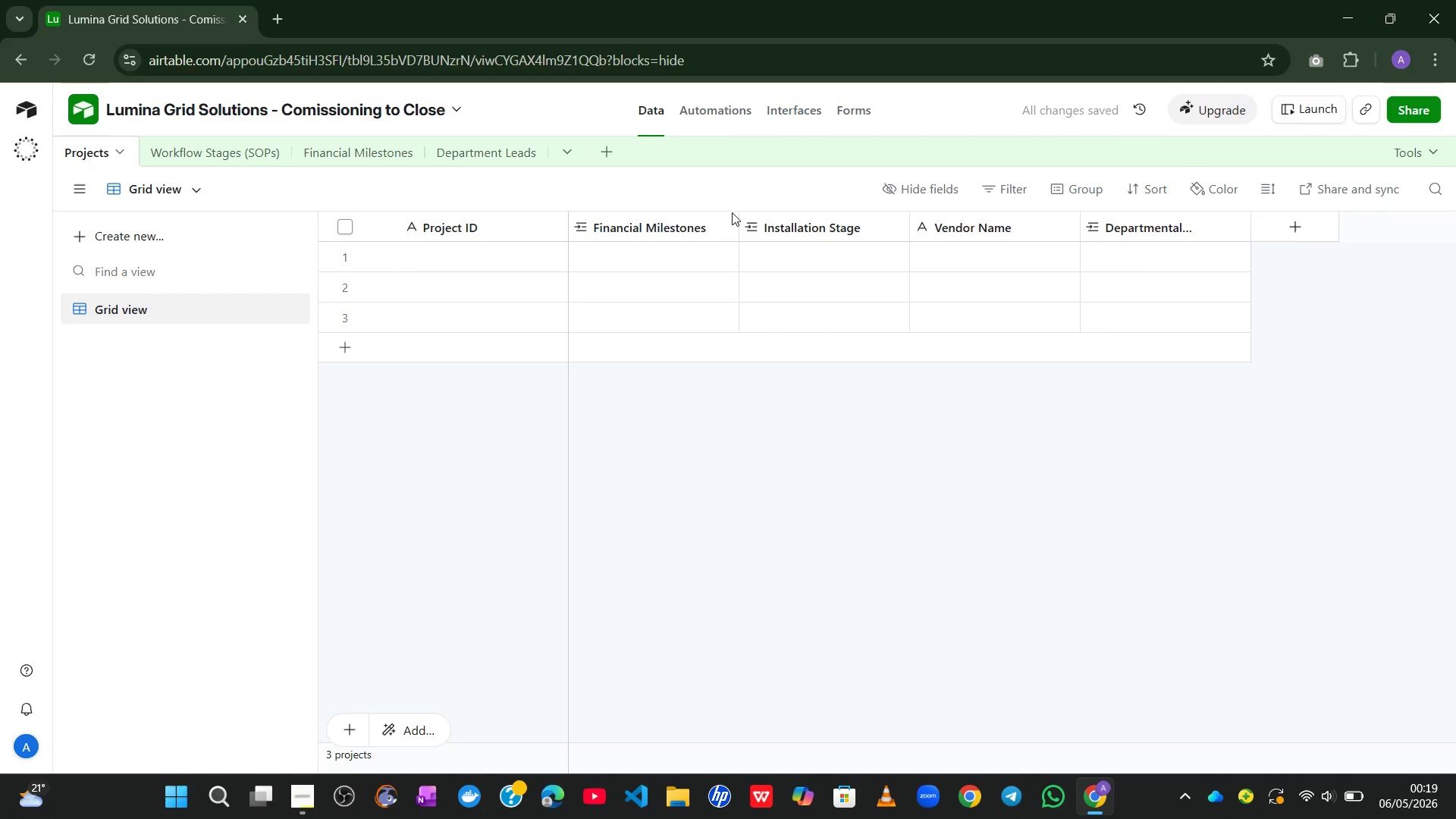 
mouse_move([695, 228])
 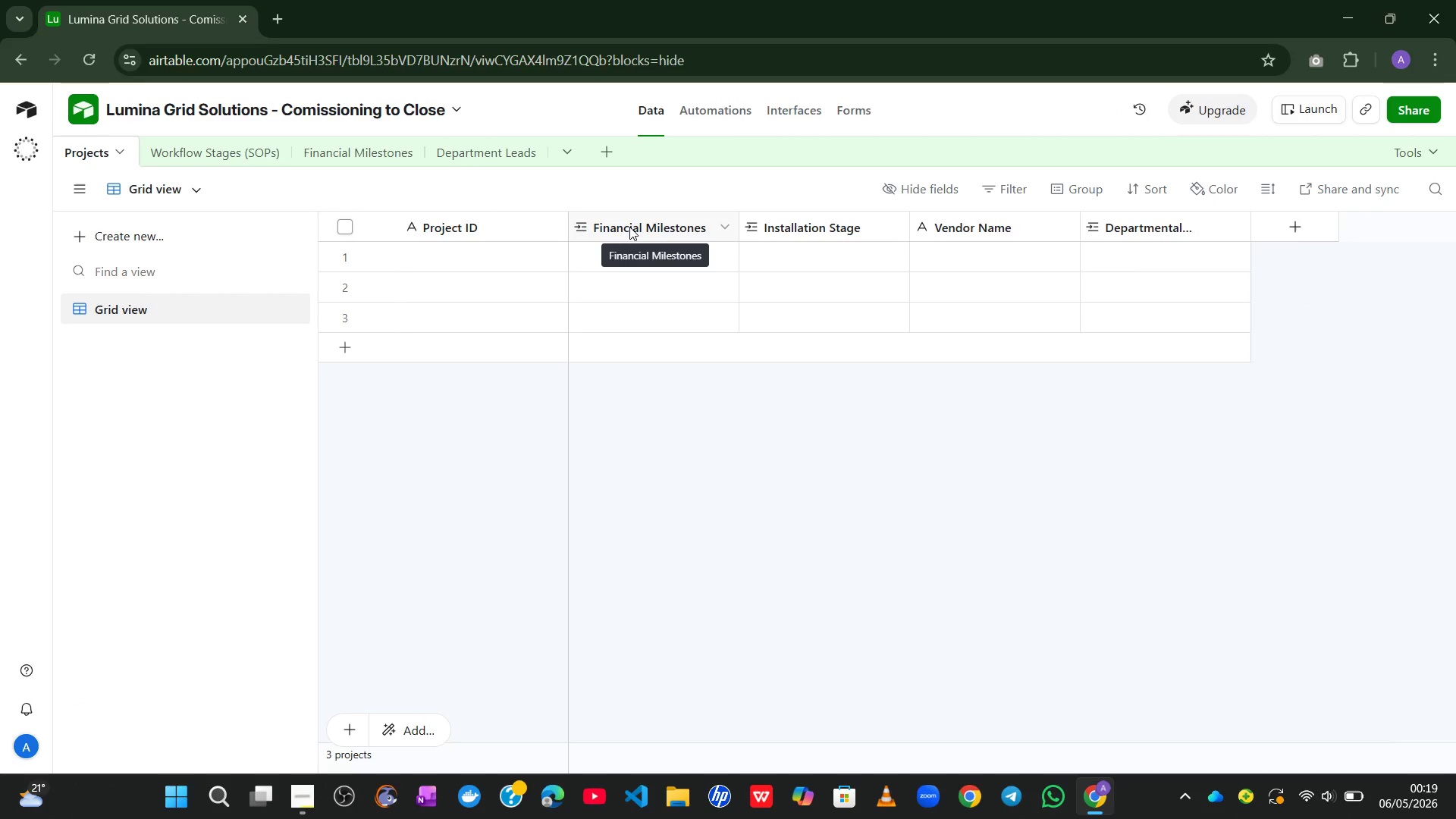 
left_click_drag(start_coordinate=[629, 227], to_coordinate=[972, 203])
 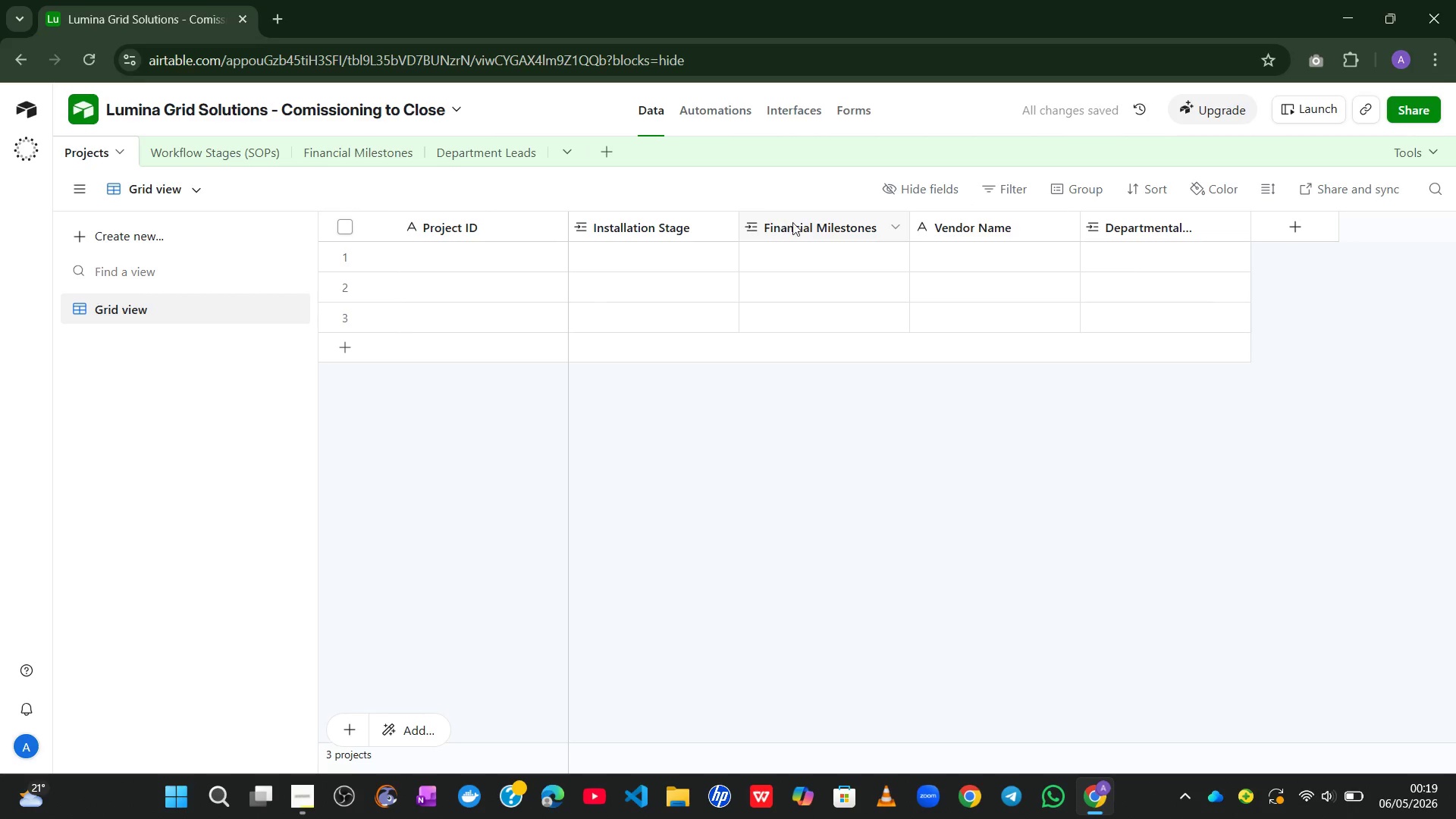 
left_click_drag(start_coordinate=[799, 227], to_coordinate=[1145, 237])
 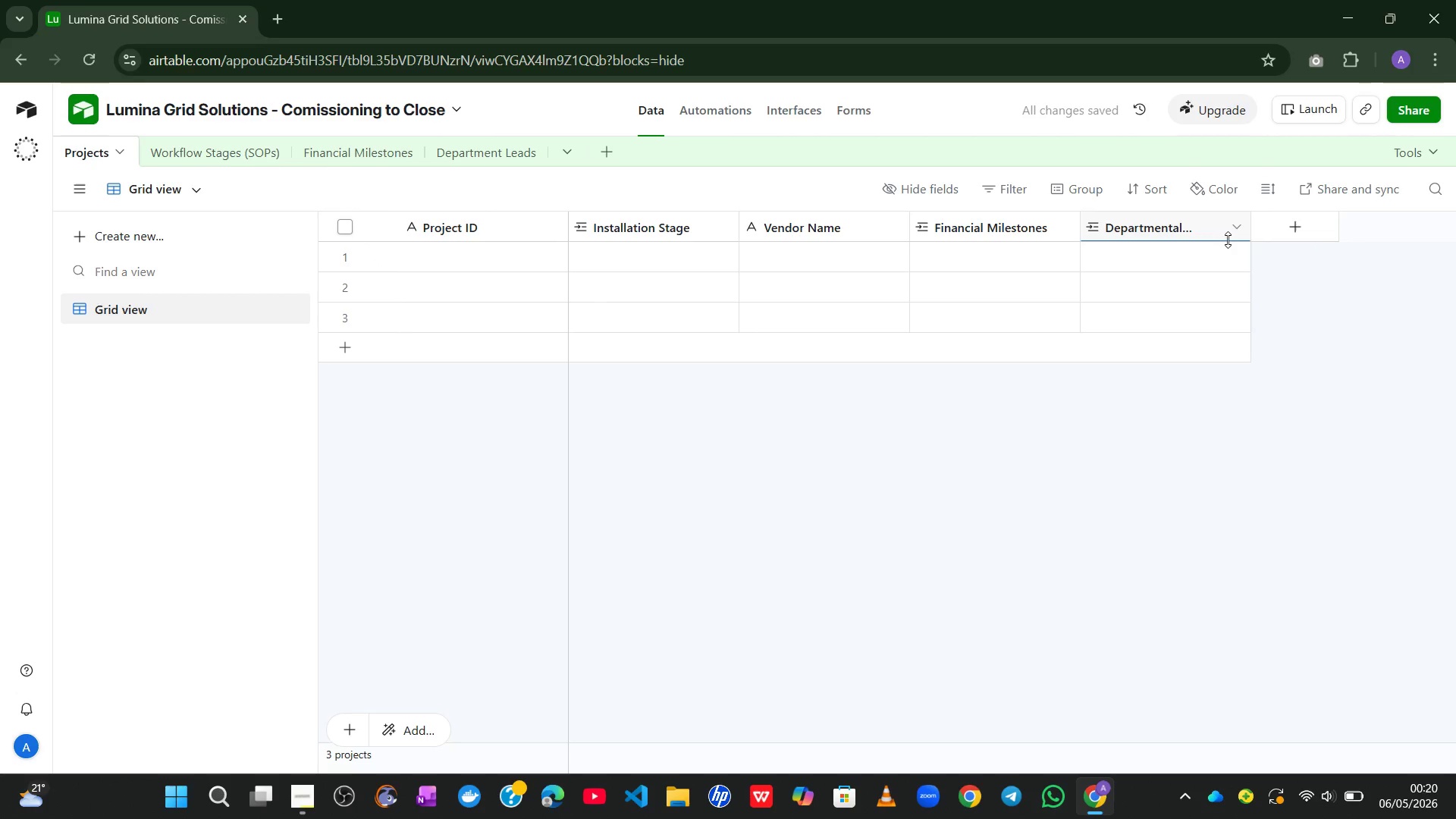 
left_click([1288, 228])
 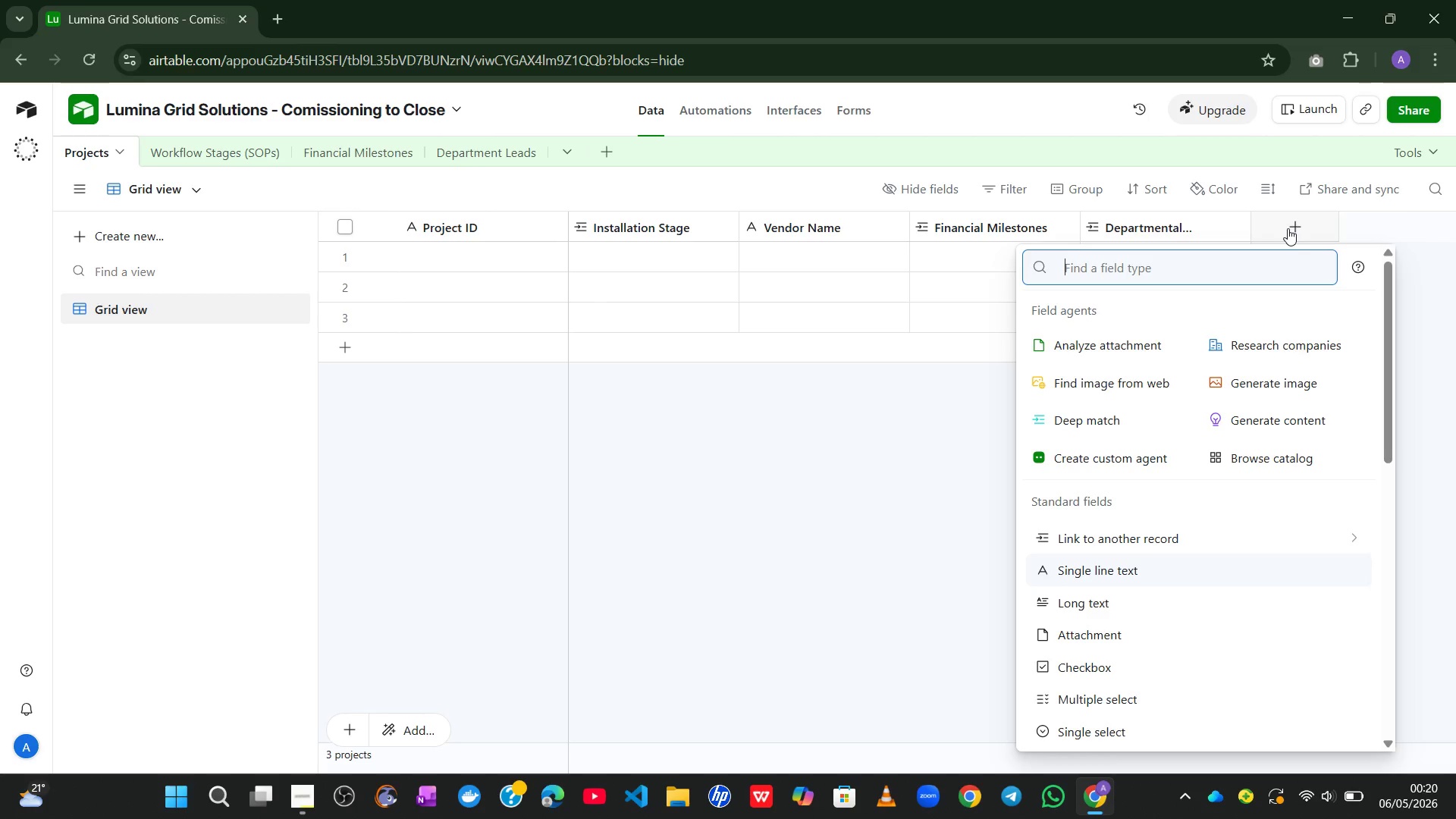 
wait(13.7)
 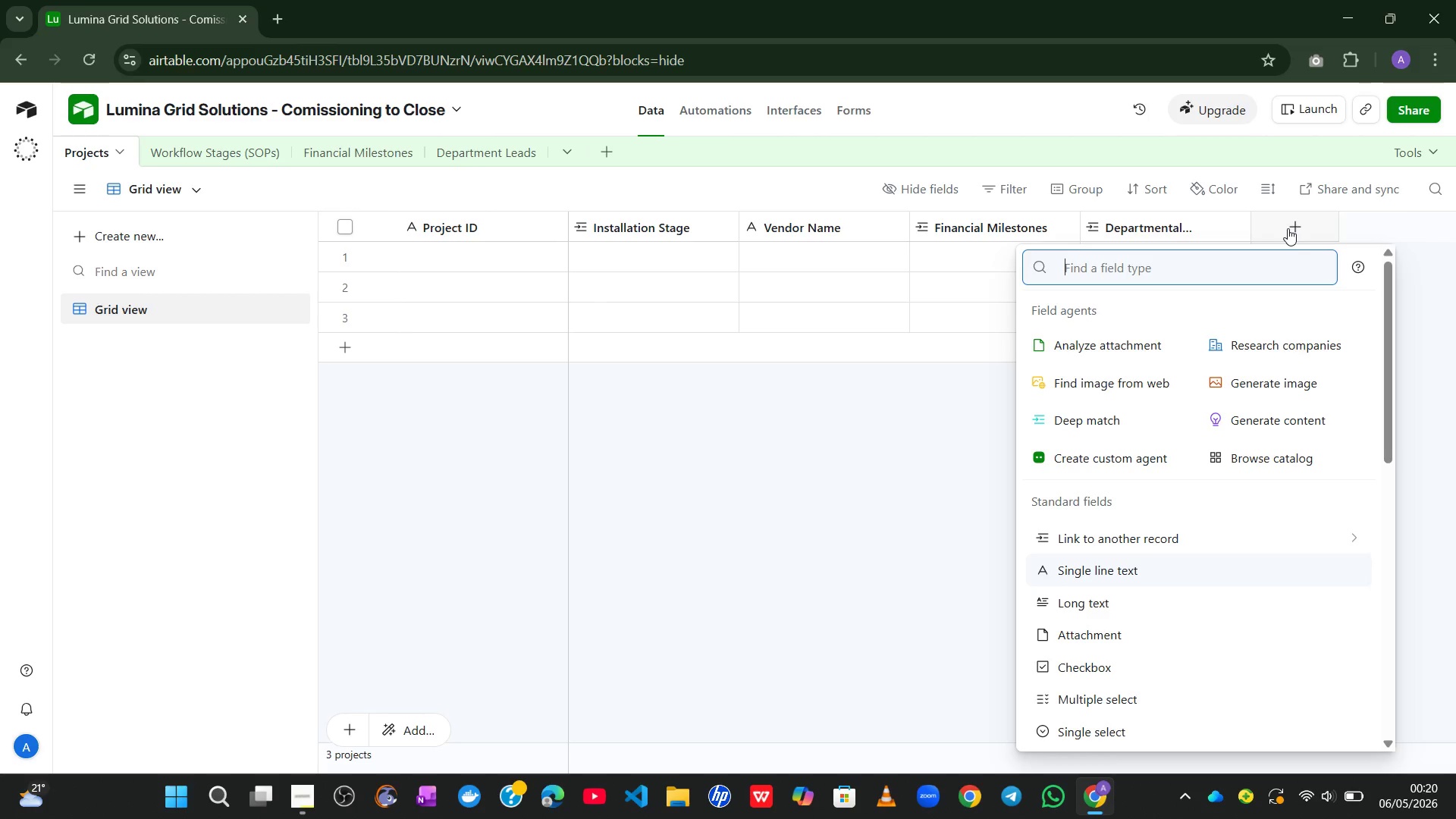 
mouse_move([1254, 450])
 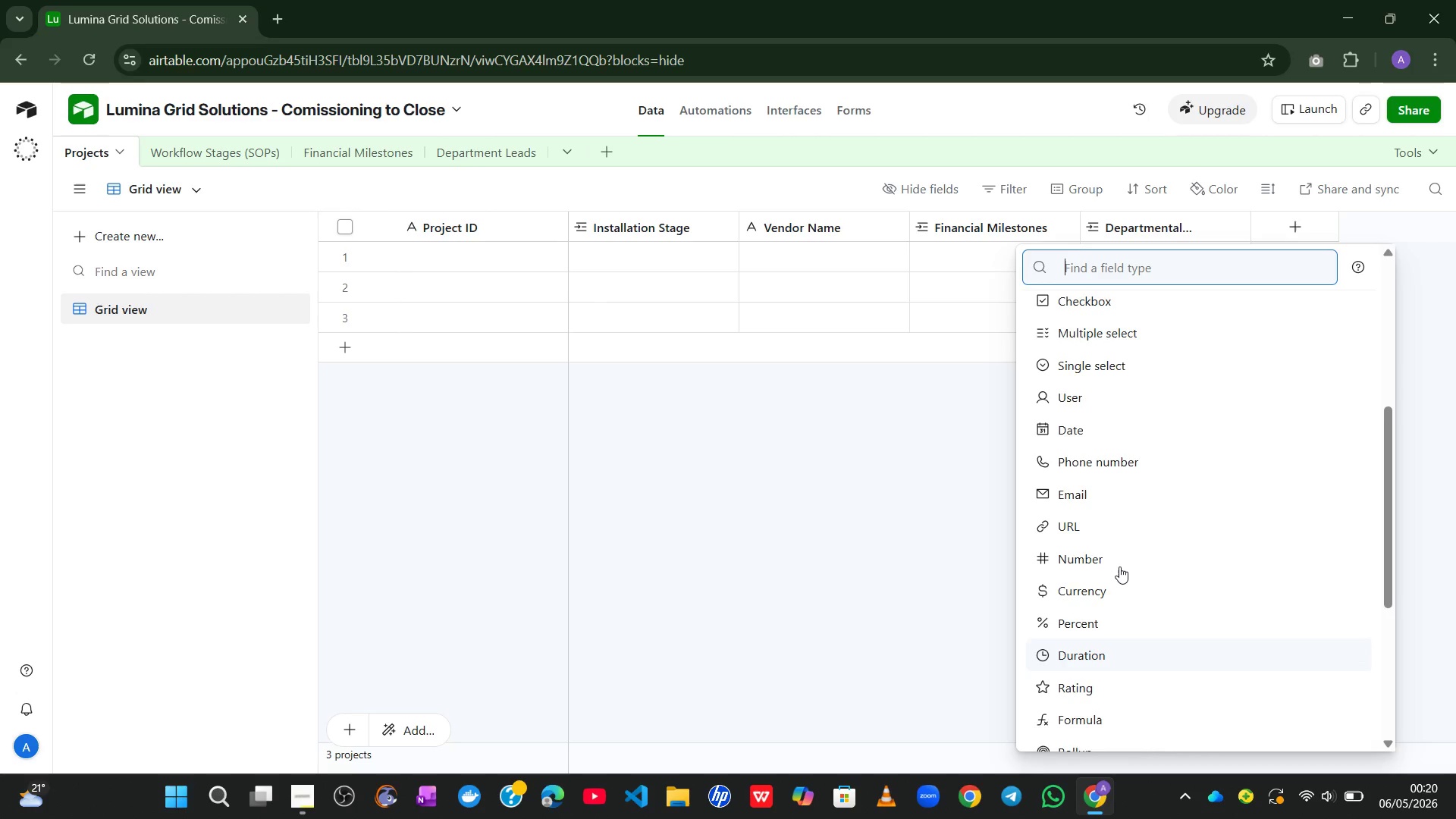 
wait(6.25)
 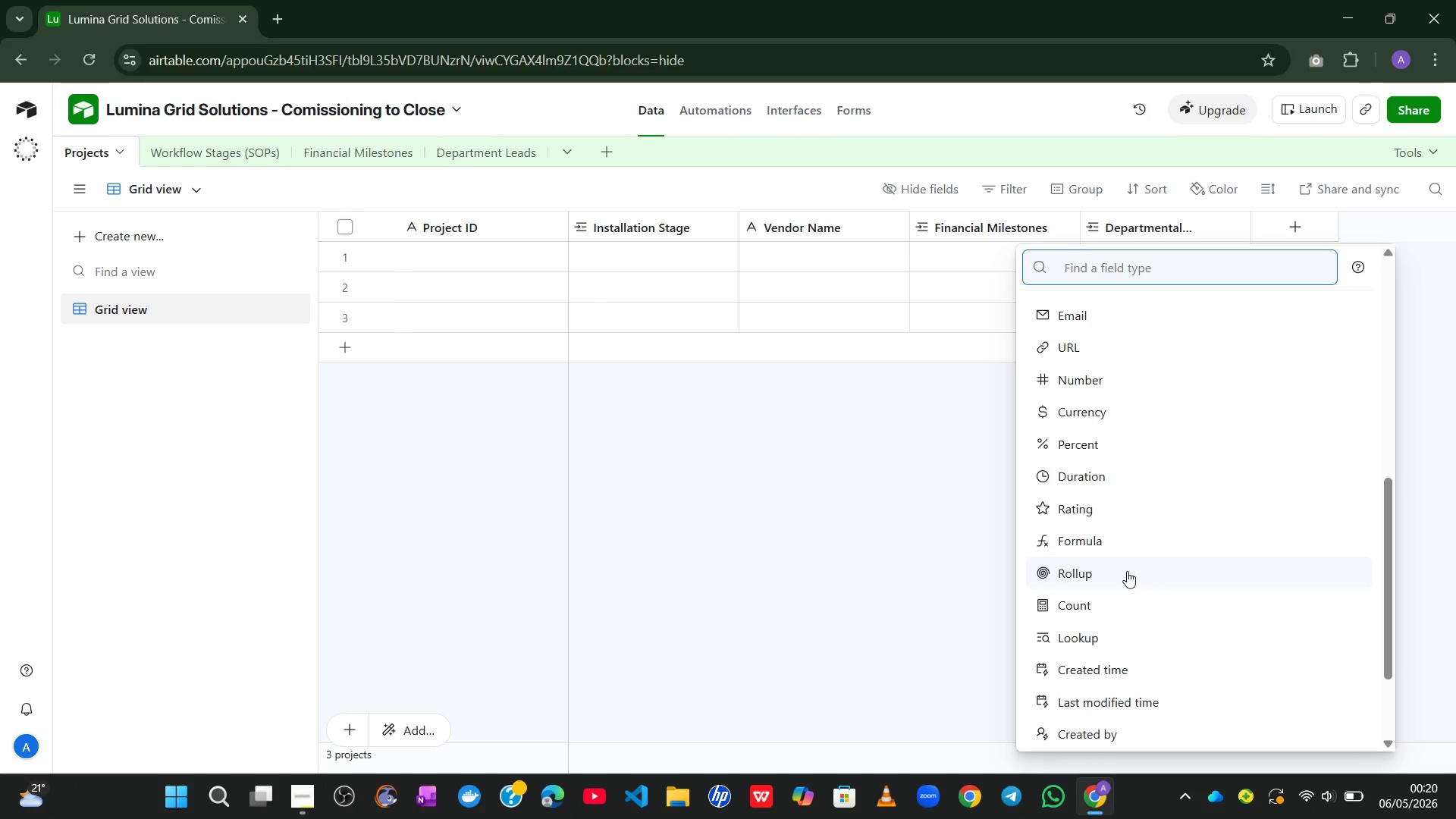 
left_click([1072, 529])
 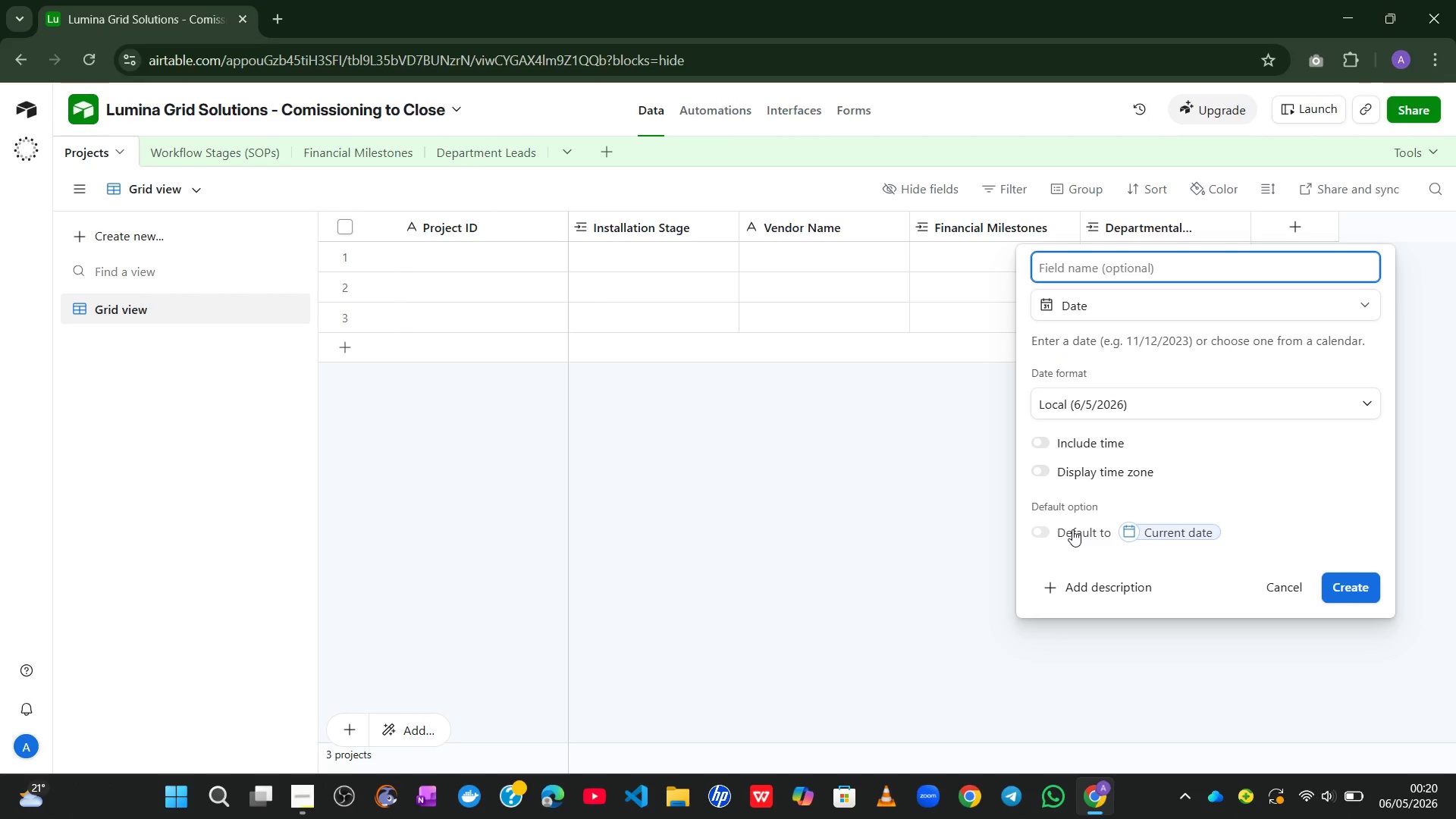 
type(Actual Start Date)
 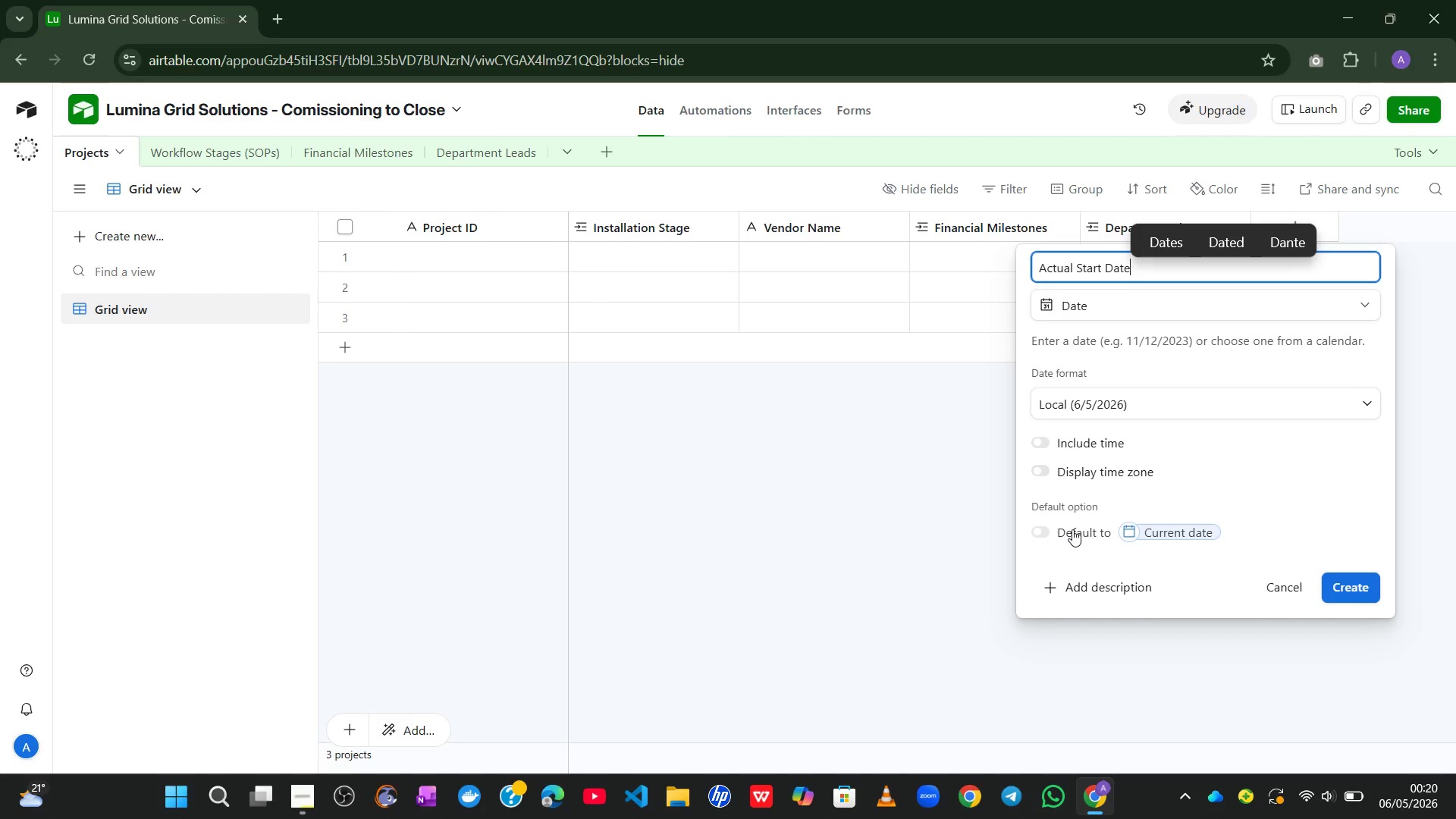 
left_click([1191, 400])
 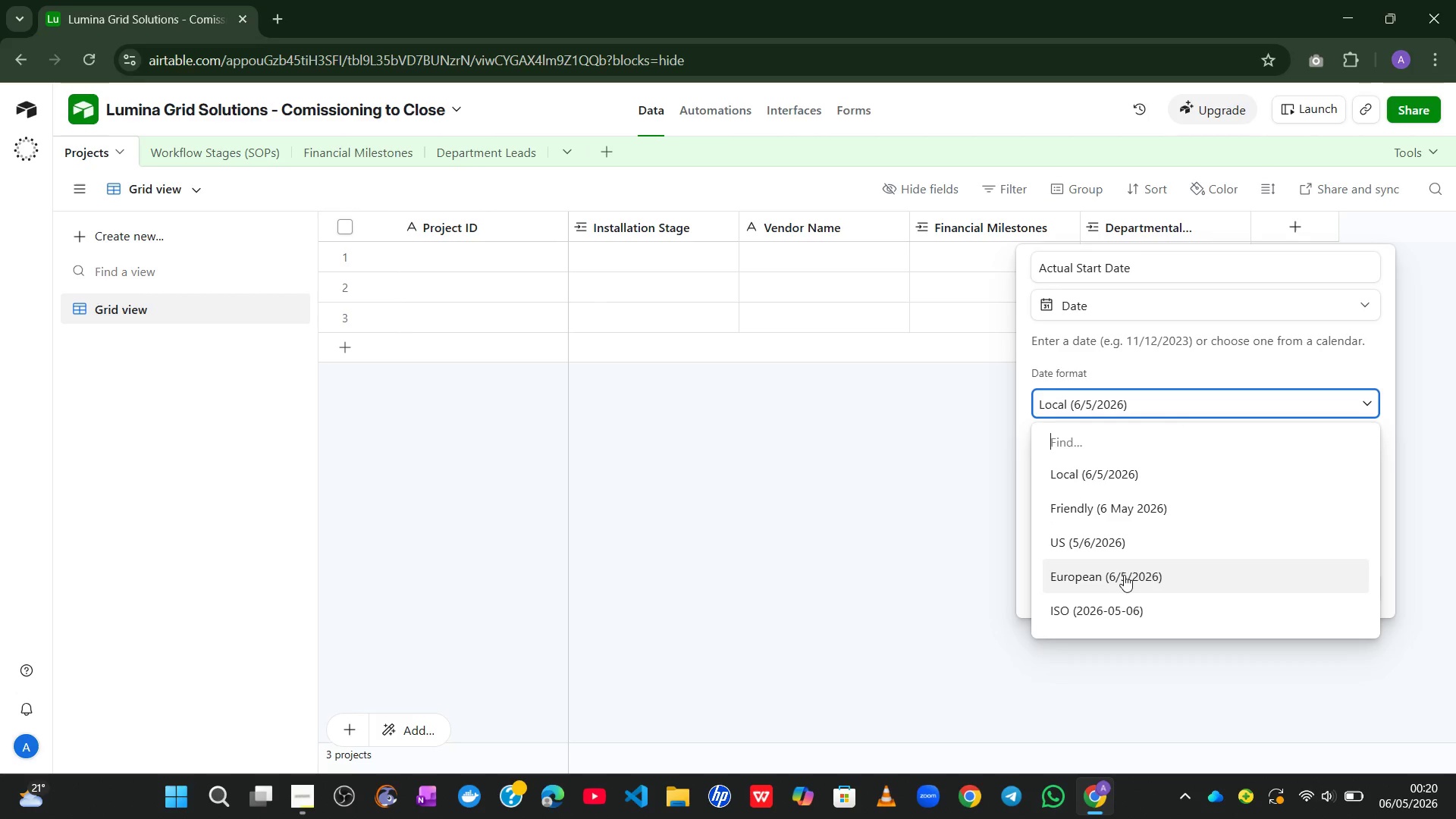 
left_click([1106, 606])
 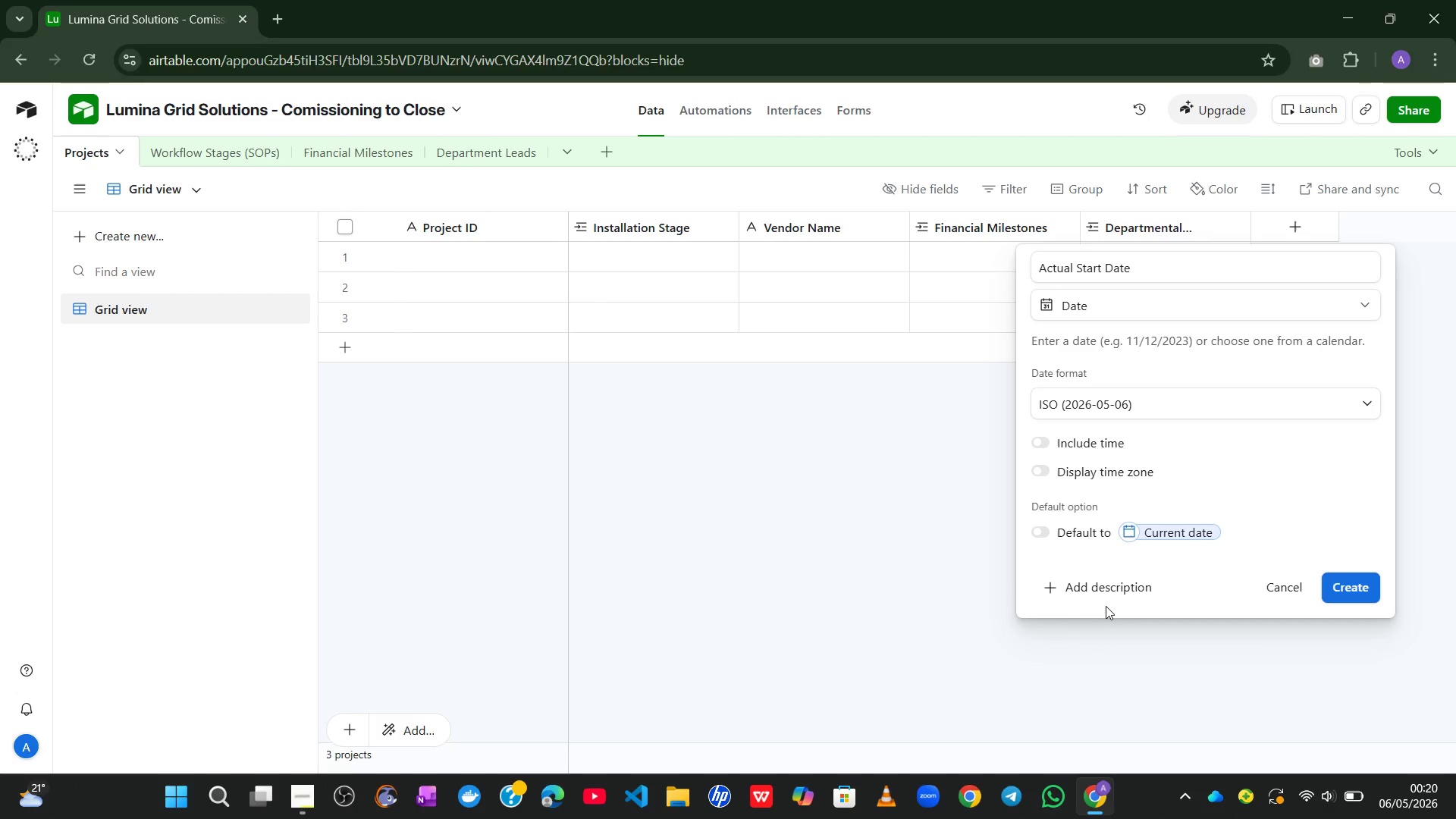 
wait(6.77)
 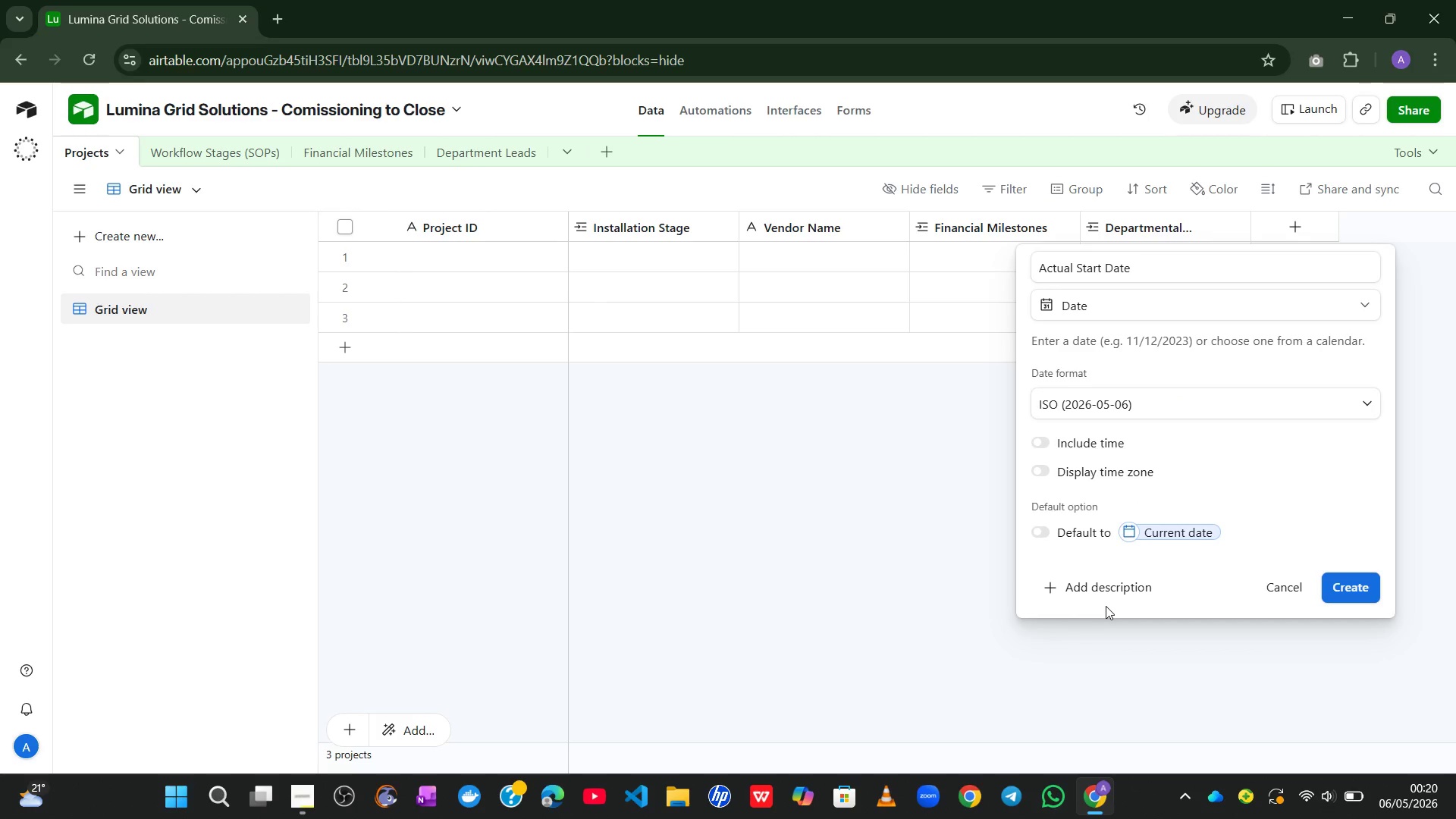 
left_click([1338, 583])
 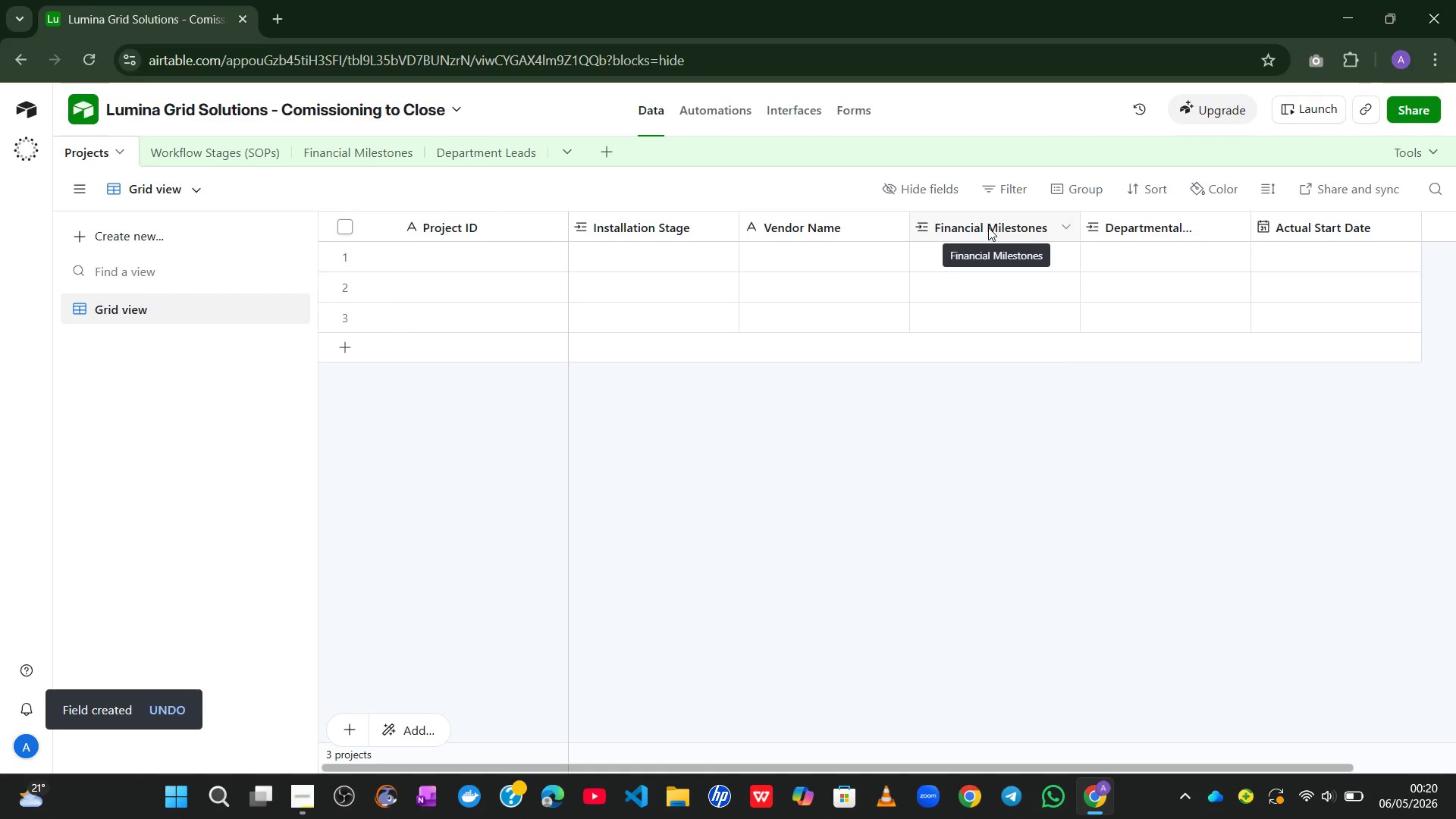 
wait(13.42)
 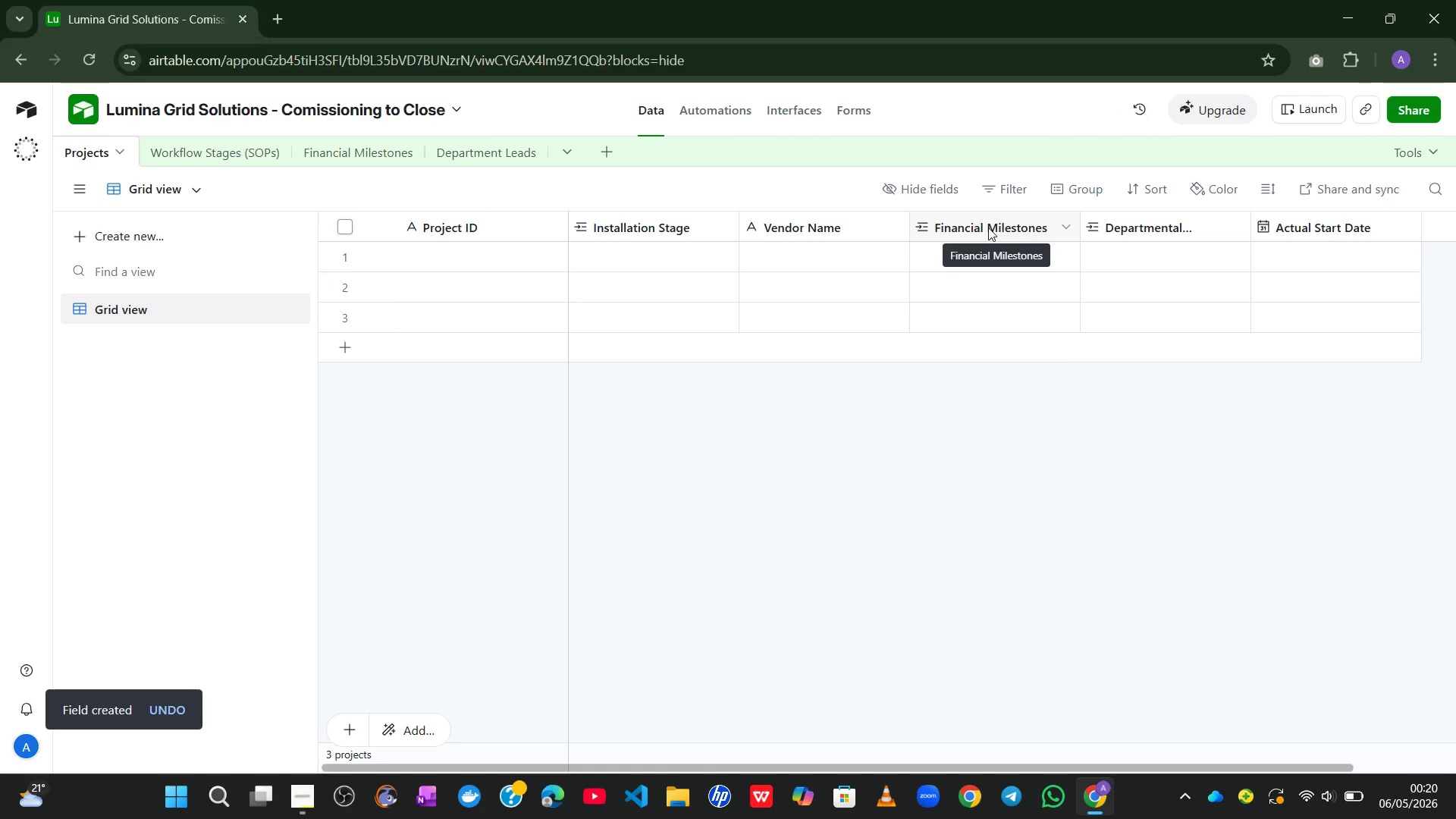 
left_click([1333, 229])
 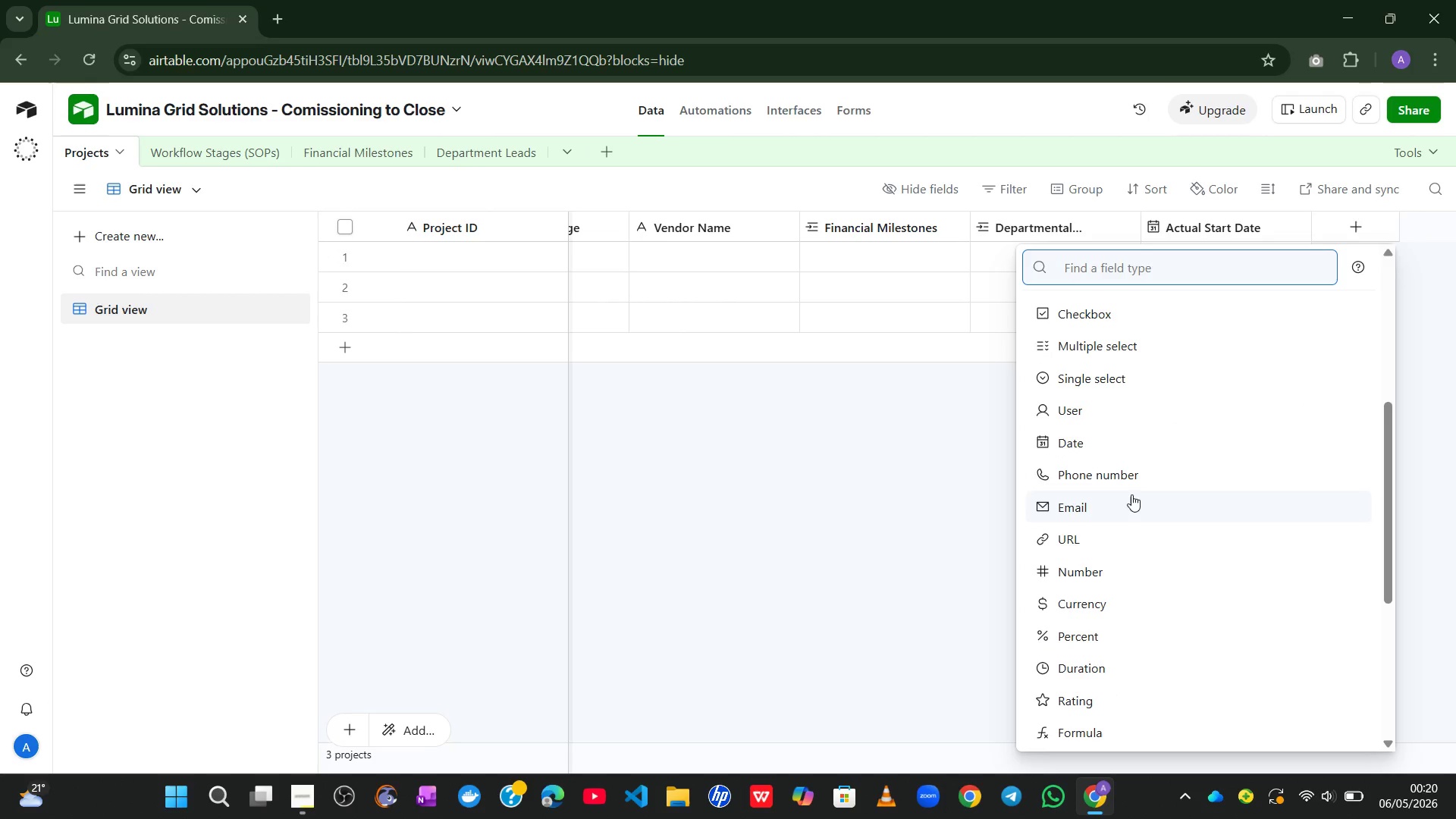 
left_click([1086, 593])
 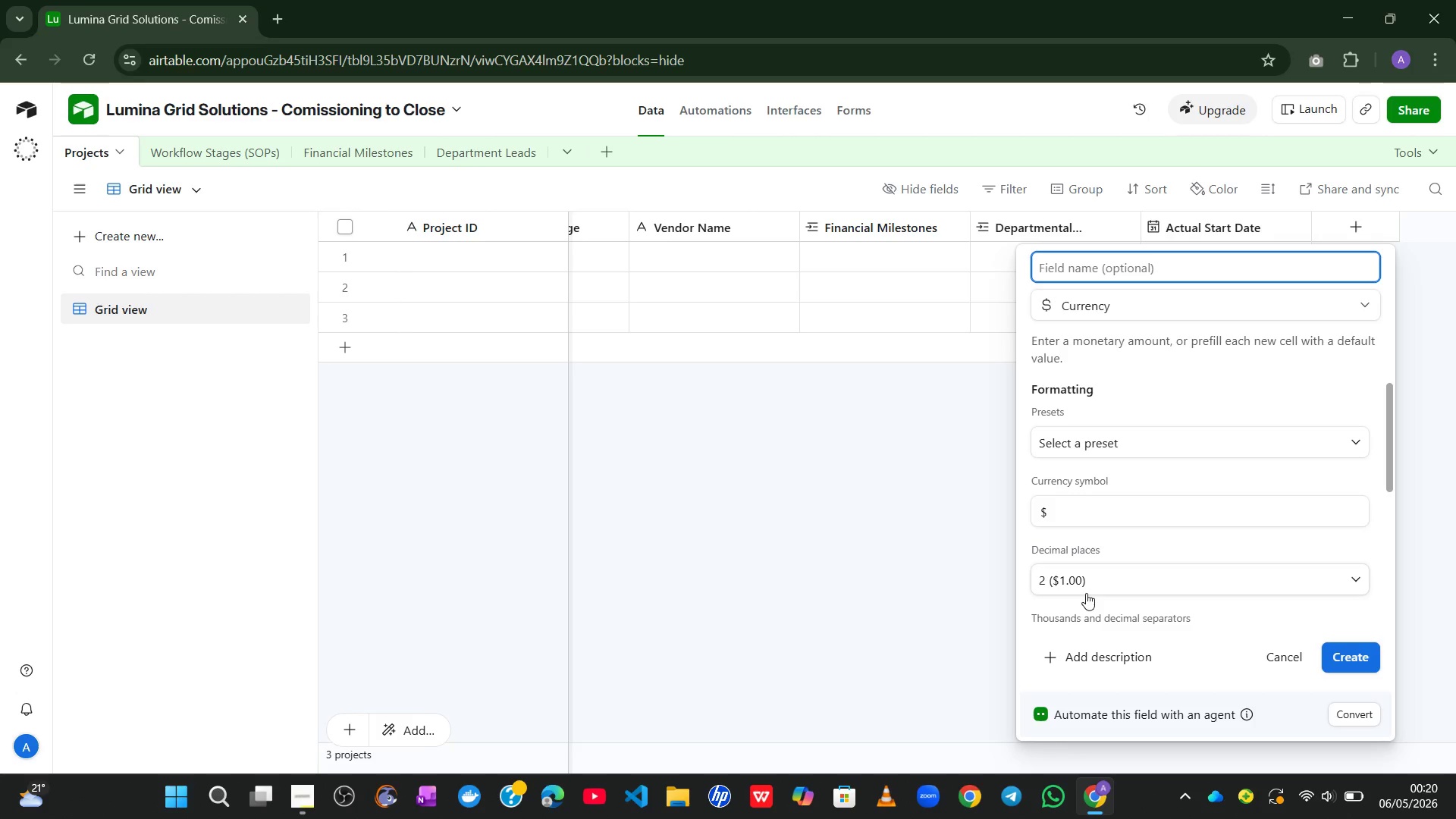 
type(Total Contract Value)
 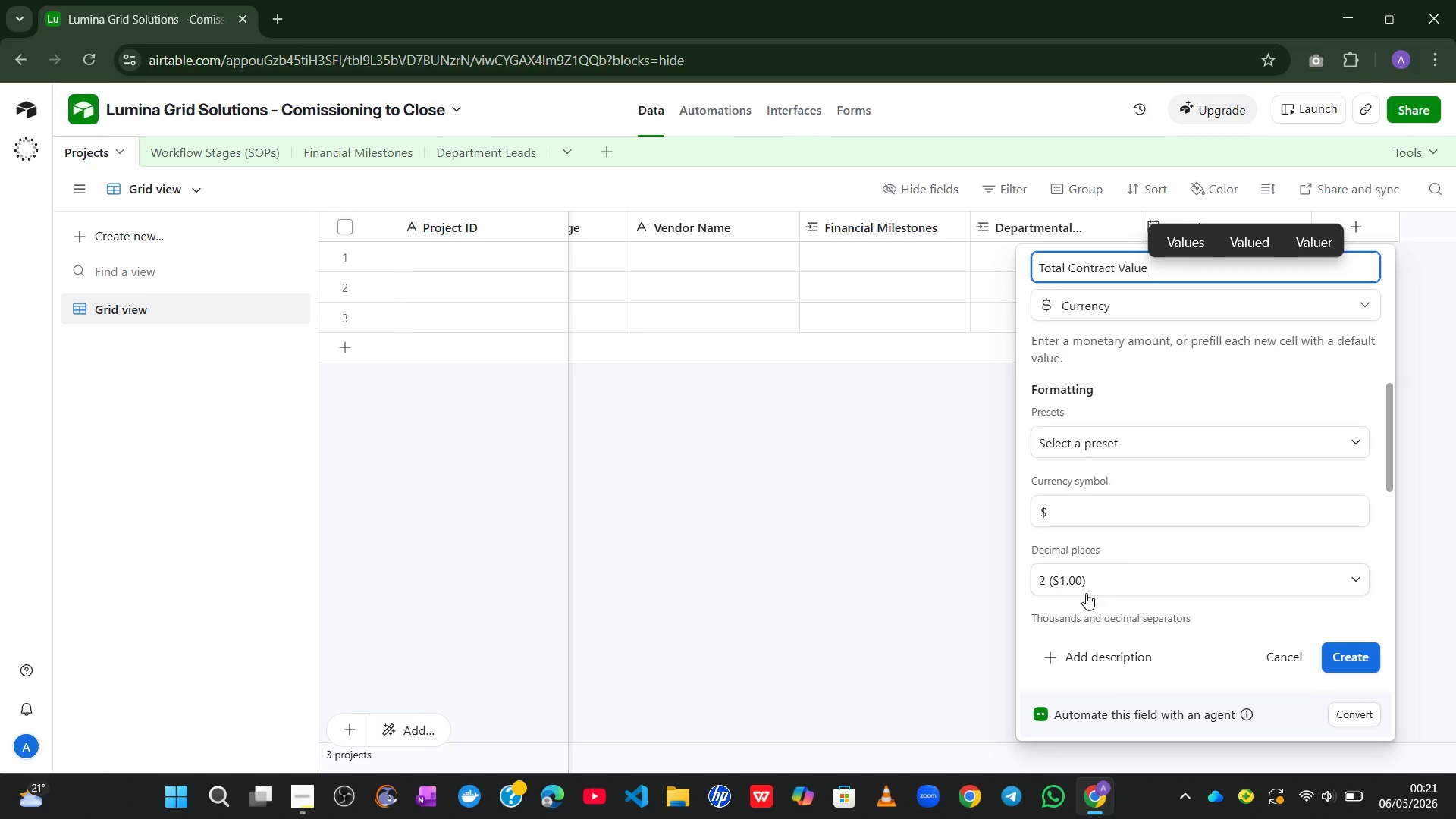 
wait(8.48)
 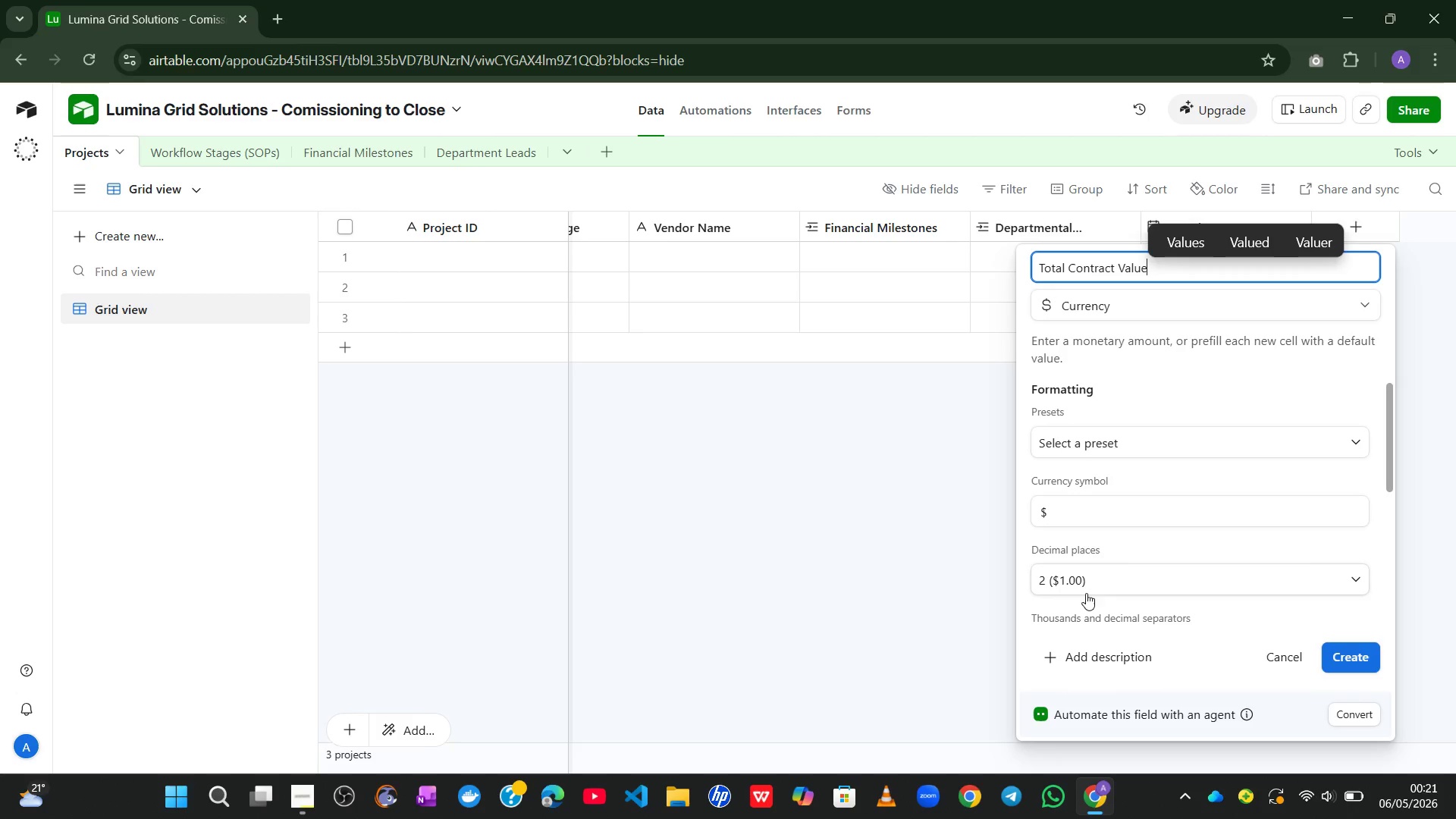 
left_click([1351, 657])
 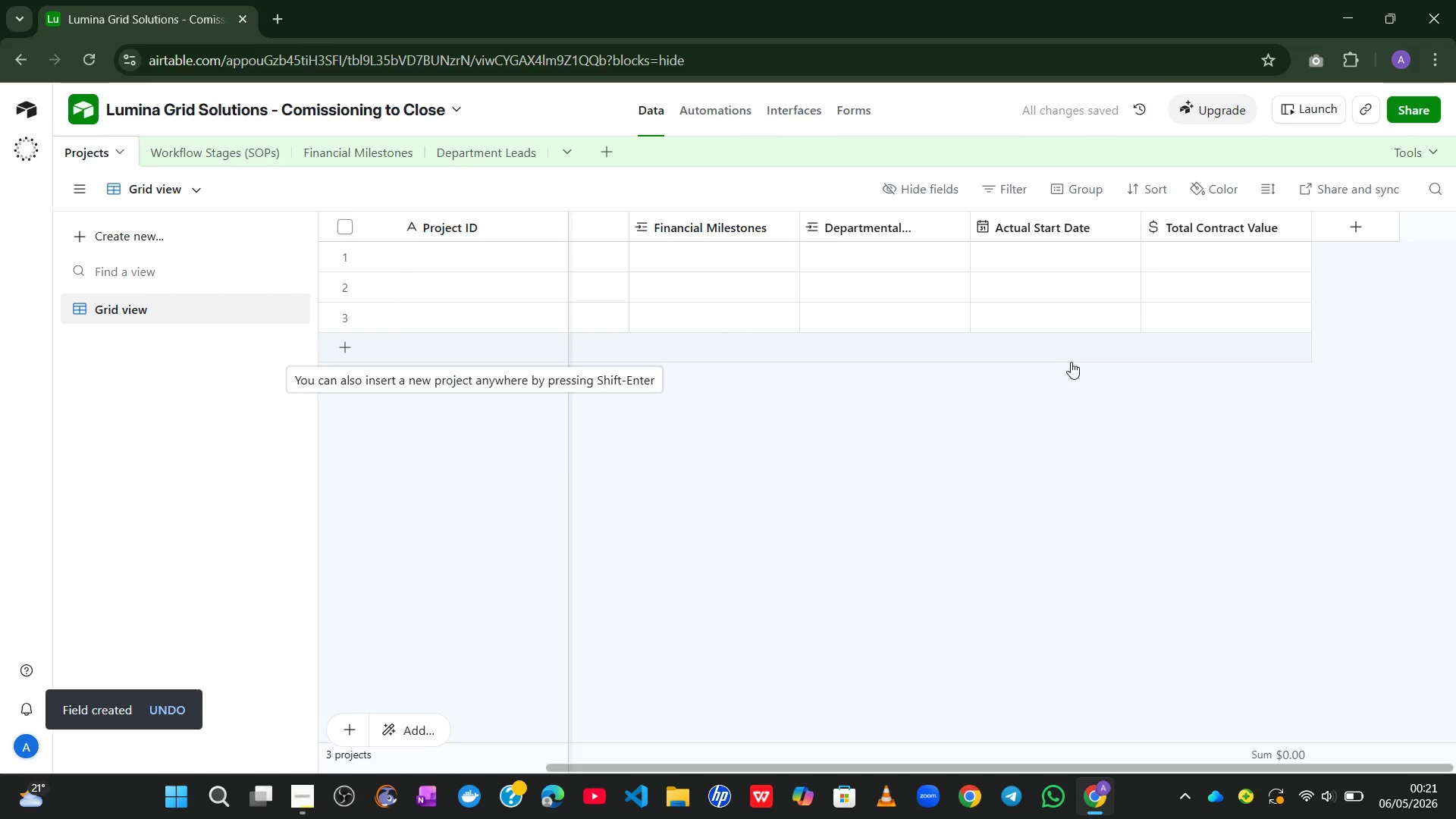 
wait(6.06)
 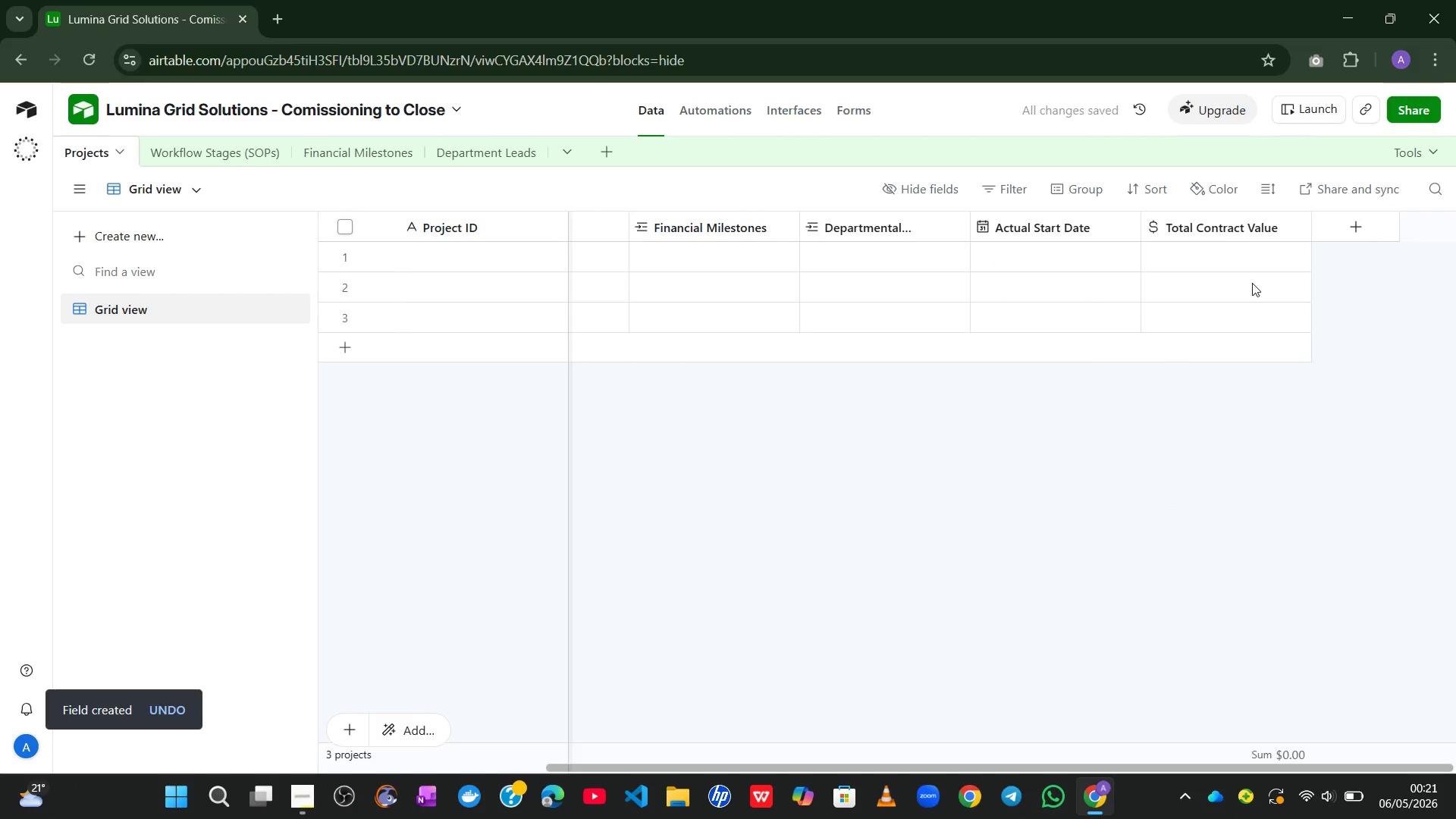 
left_click([1354, 231])
 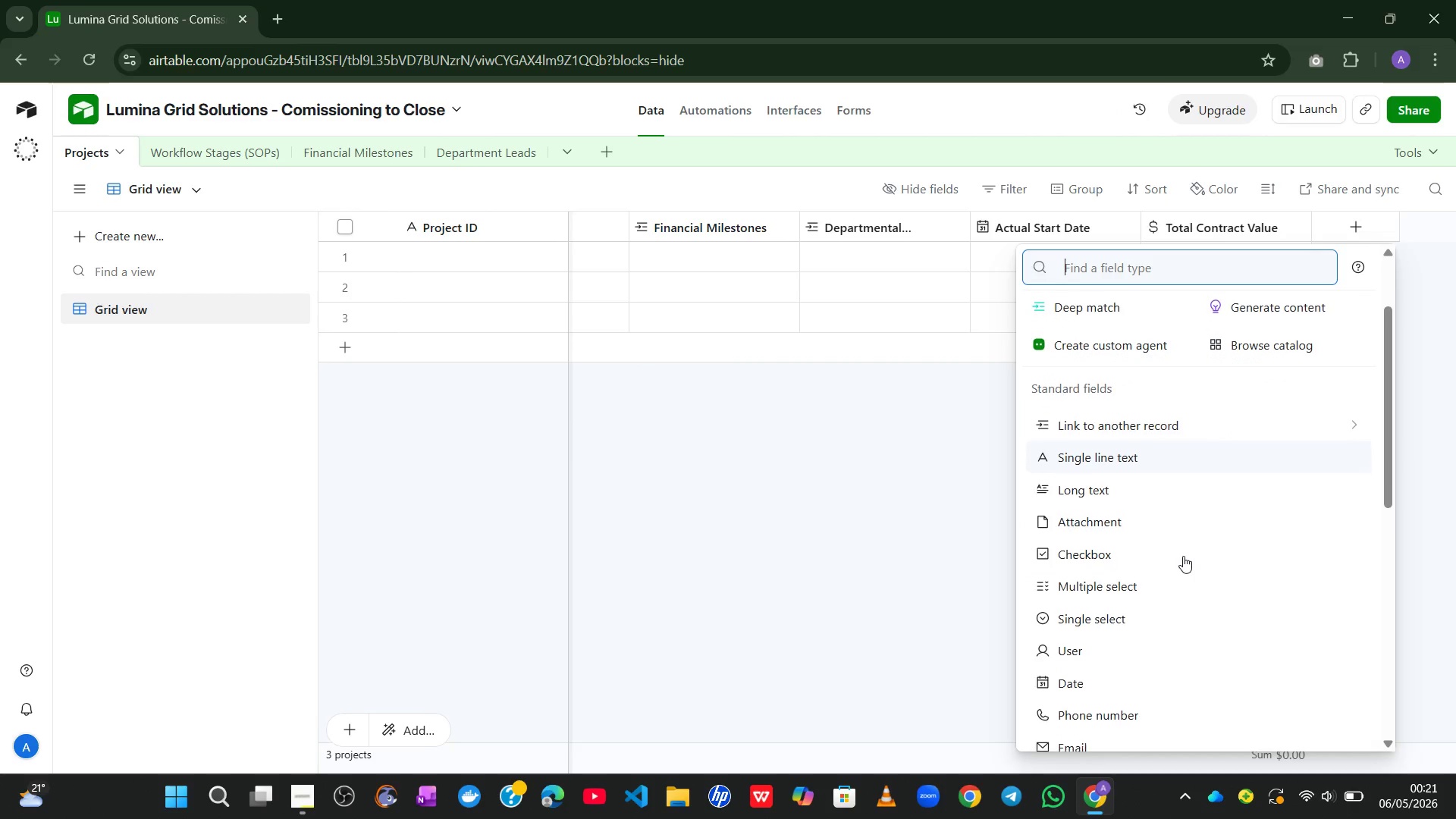 
wait(7.77)
 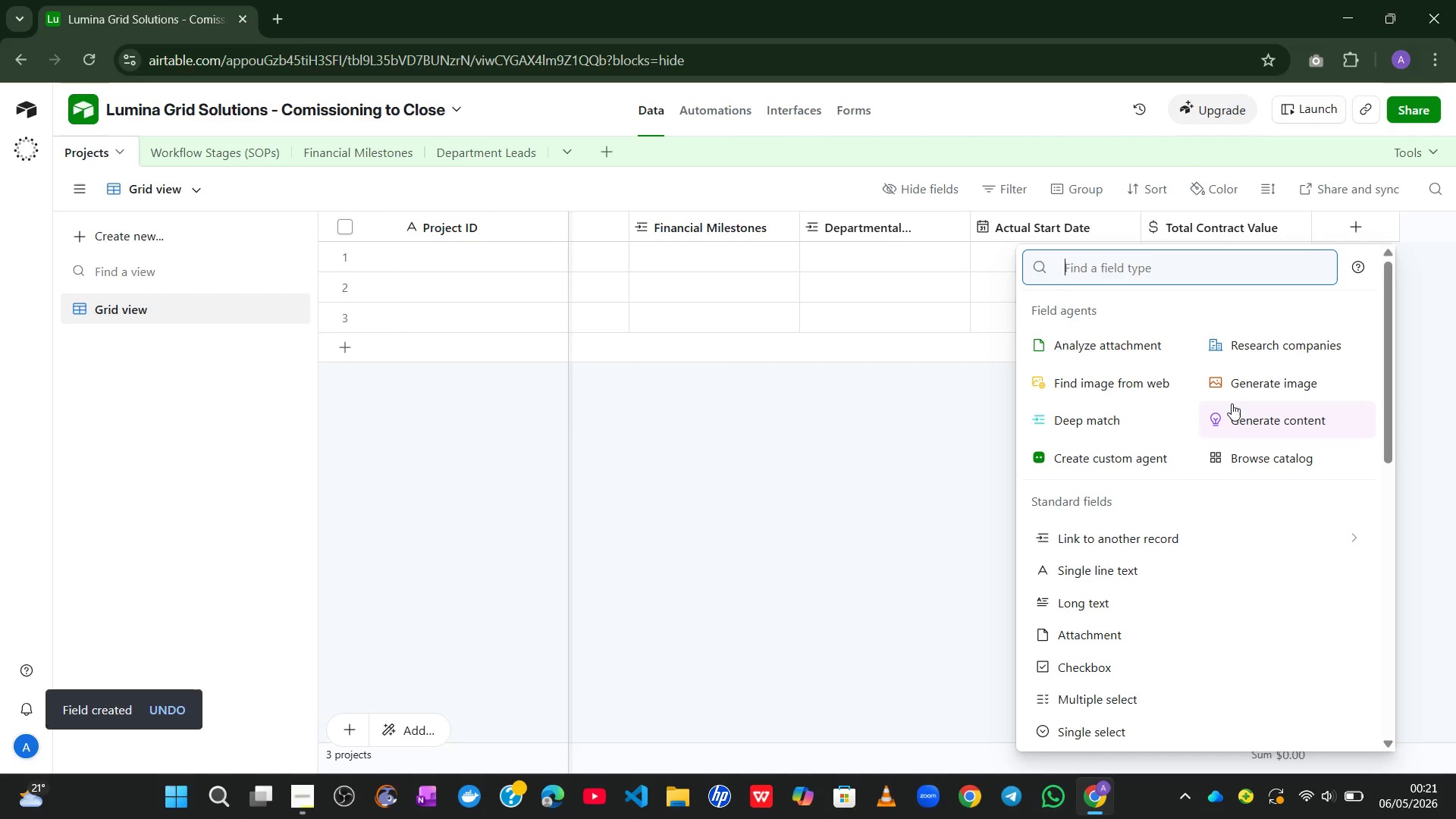 
left_click([1134, 617])
 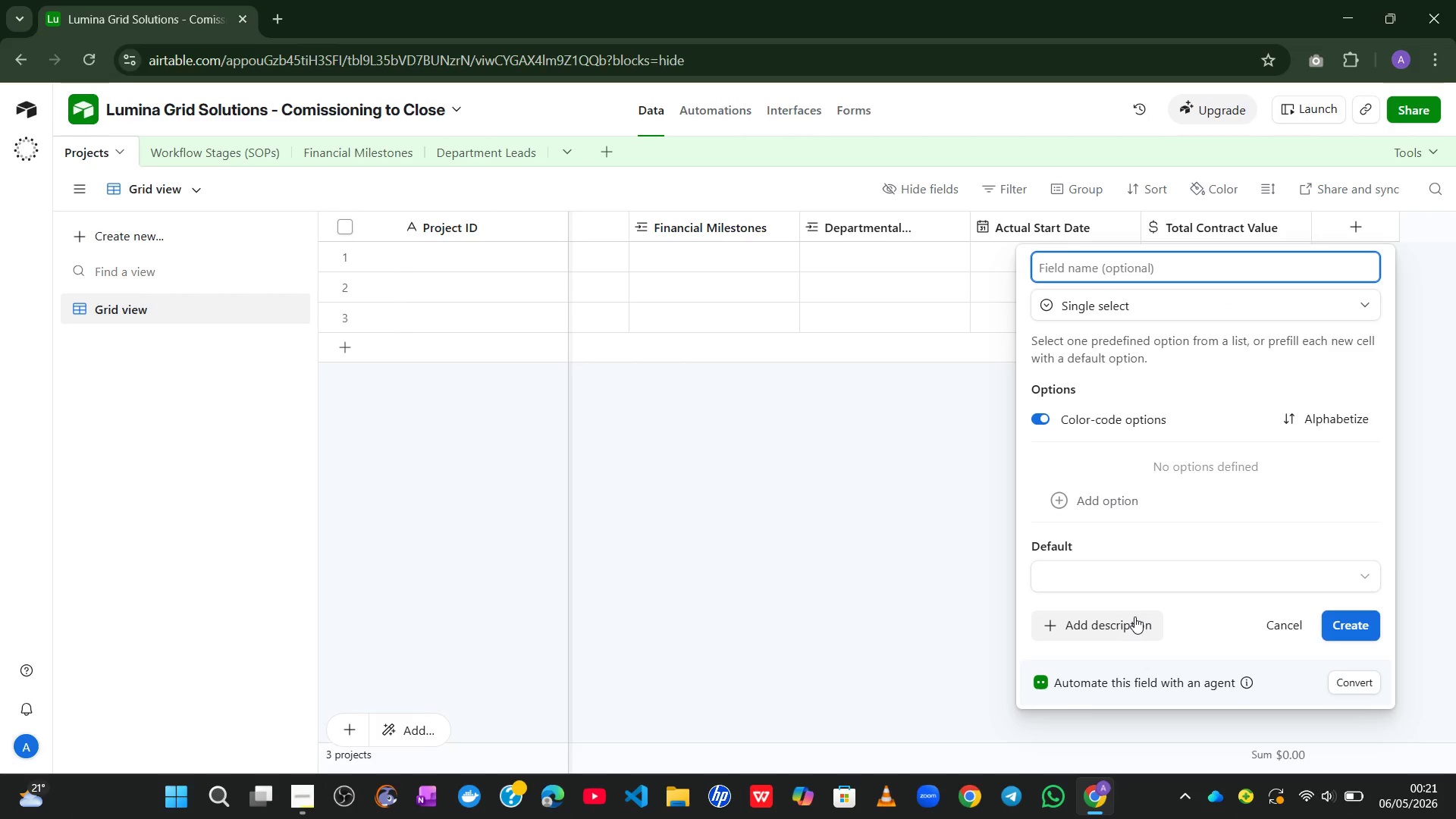 
type(Stage-Gate Status)
 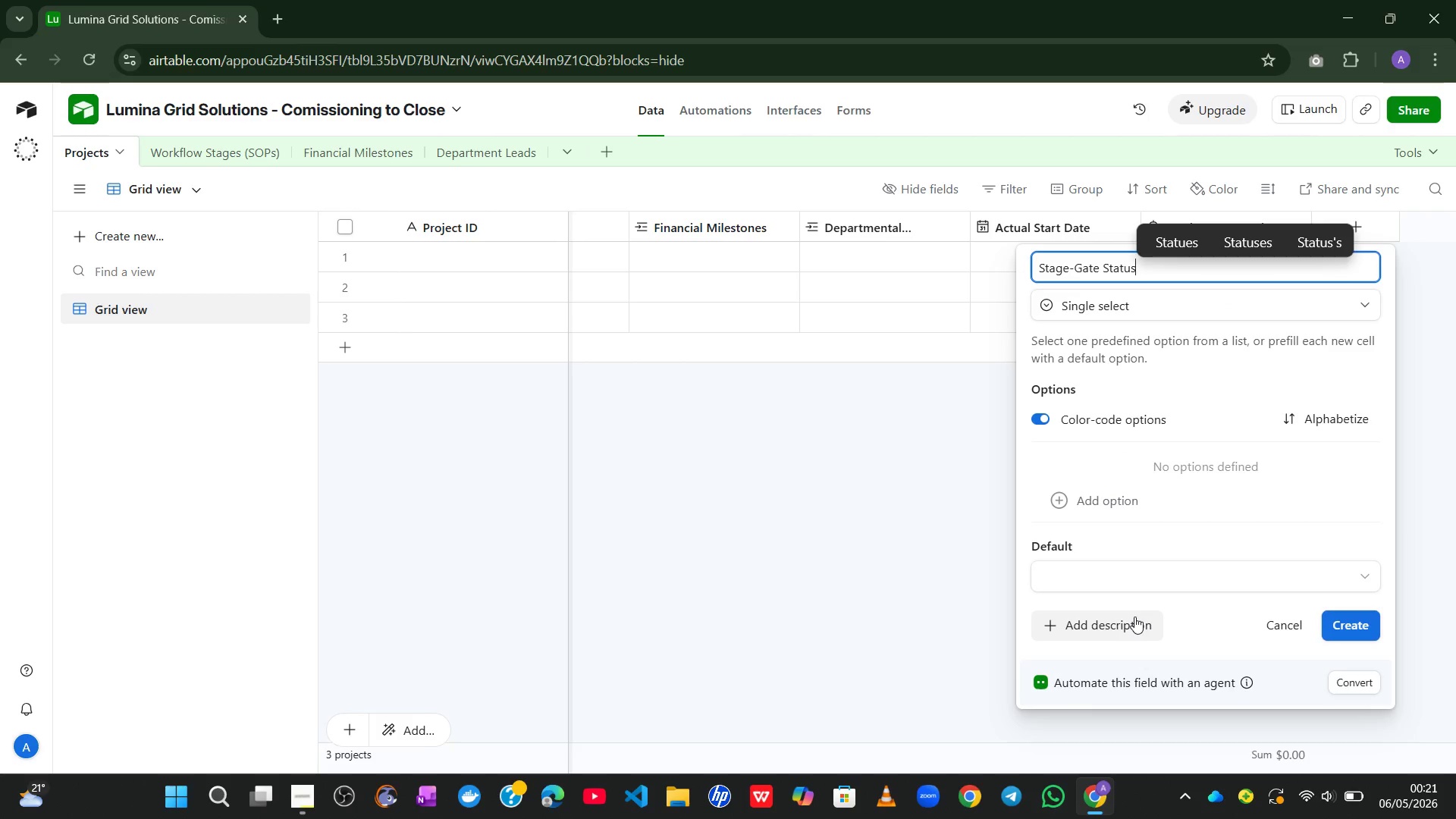 
wait(5.05)
 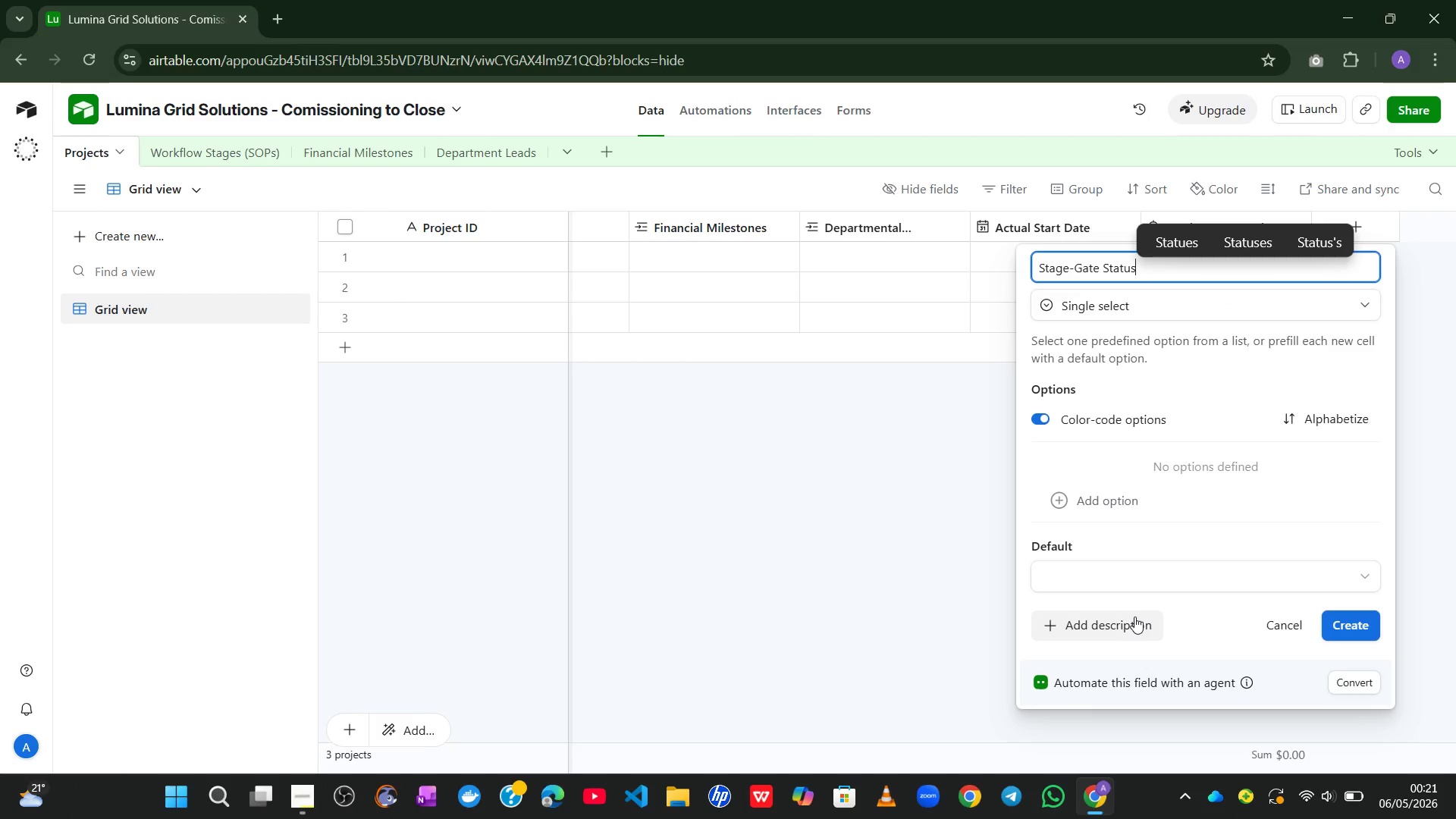 
left_click([1100, 507])
 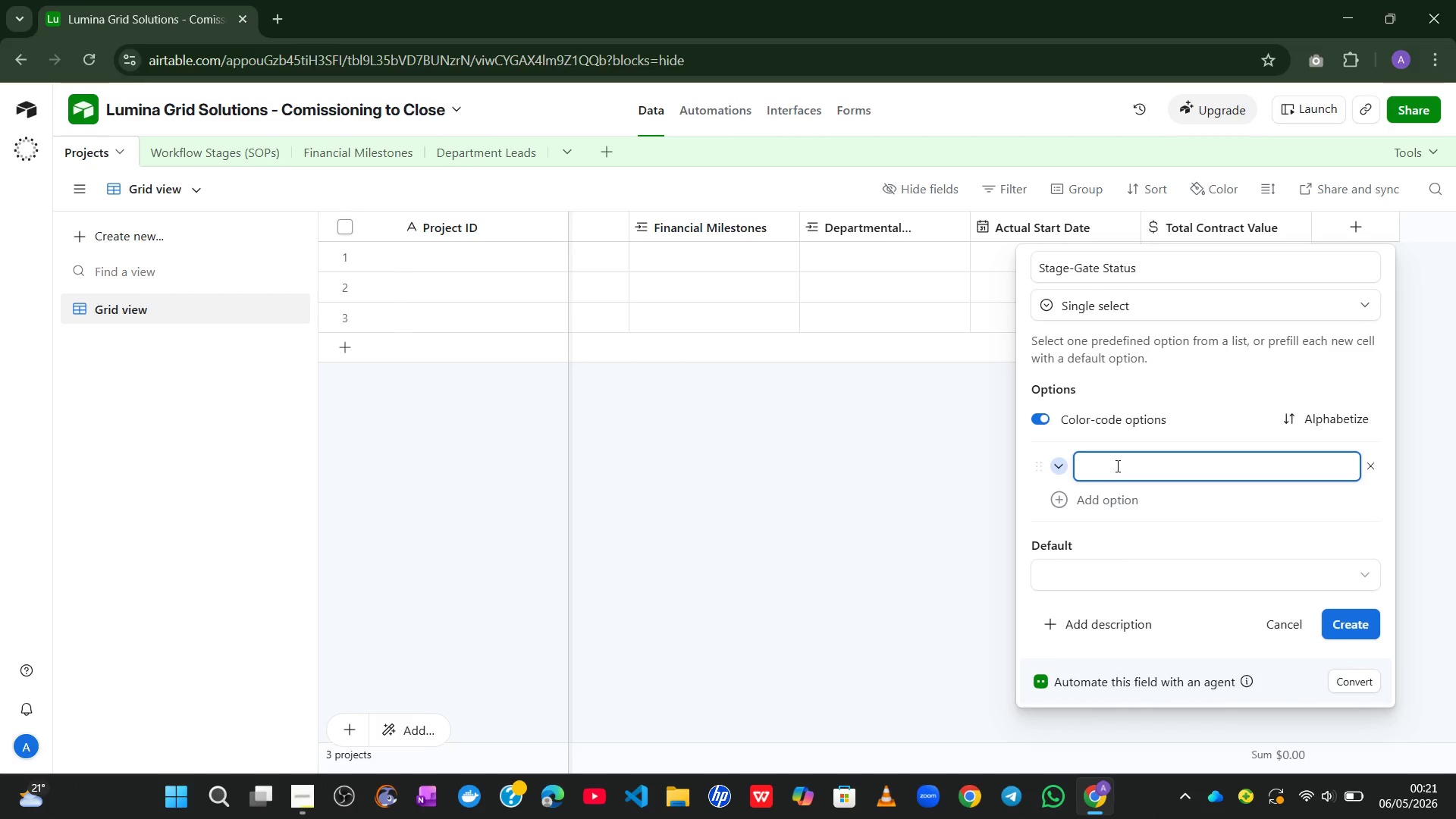 
type(Draft)
 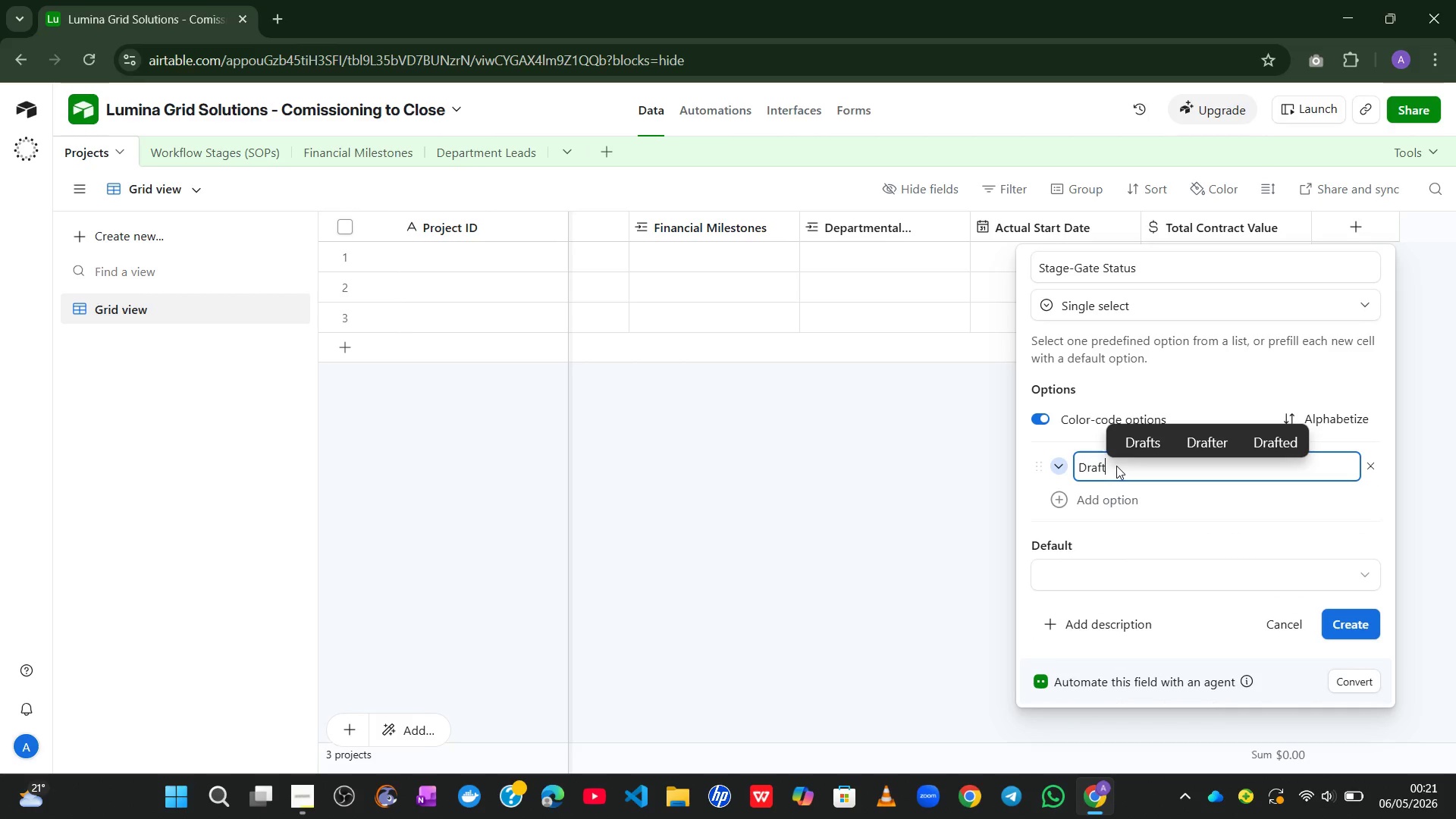 
key(Enter)
 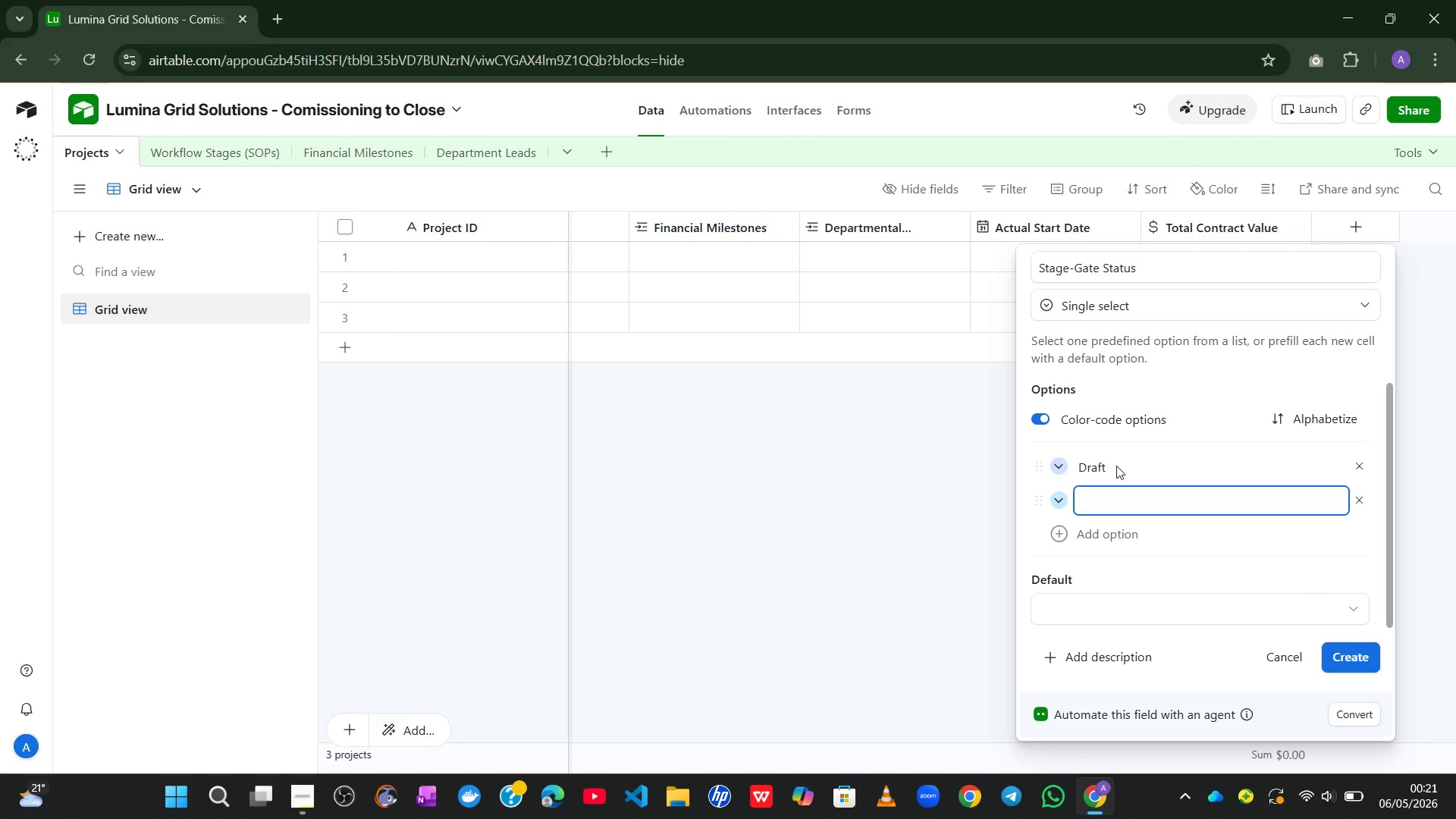 
type(Pending a)
key(Backspace)
type(Audit)
 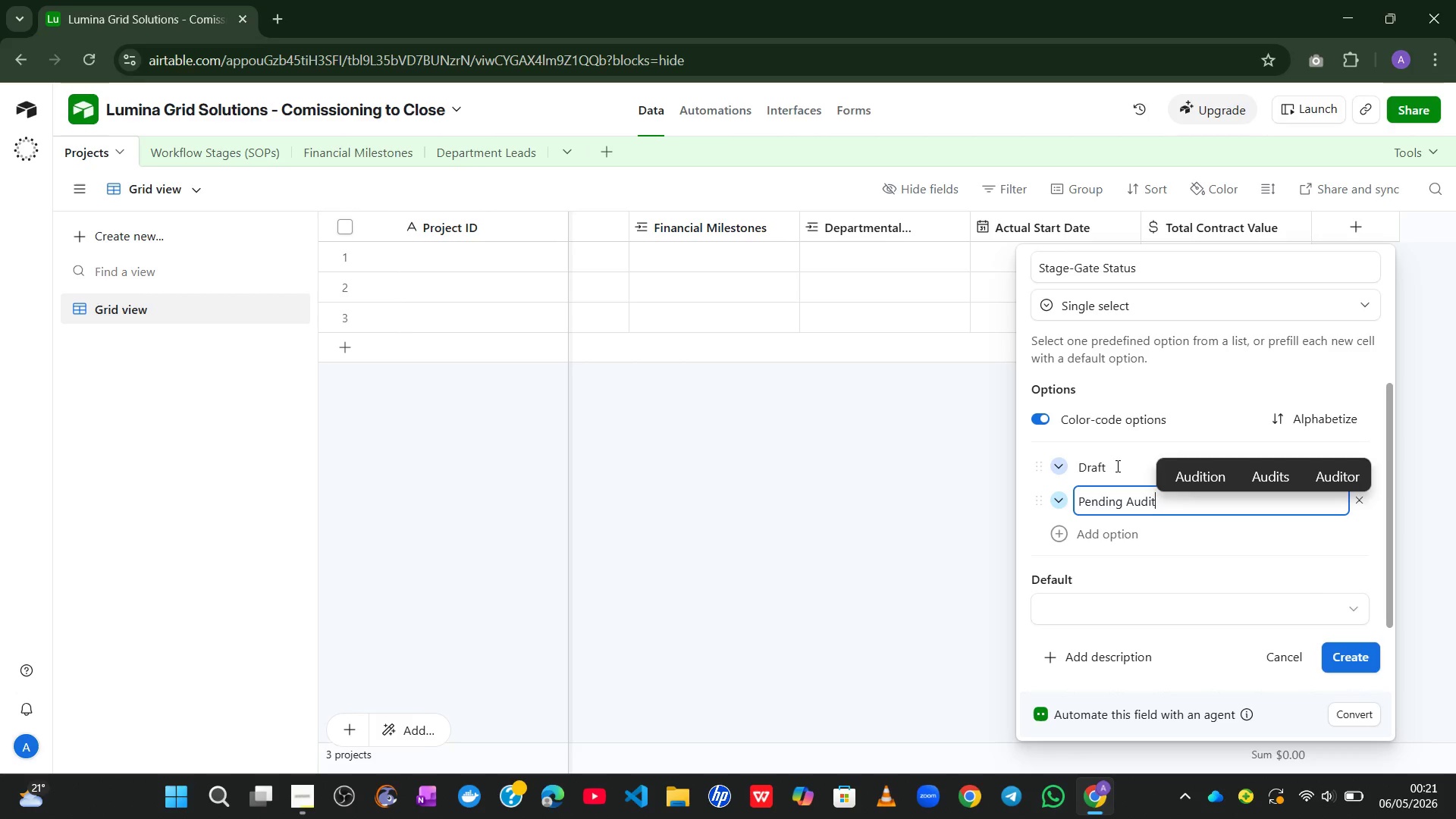 
key(Enter)
 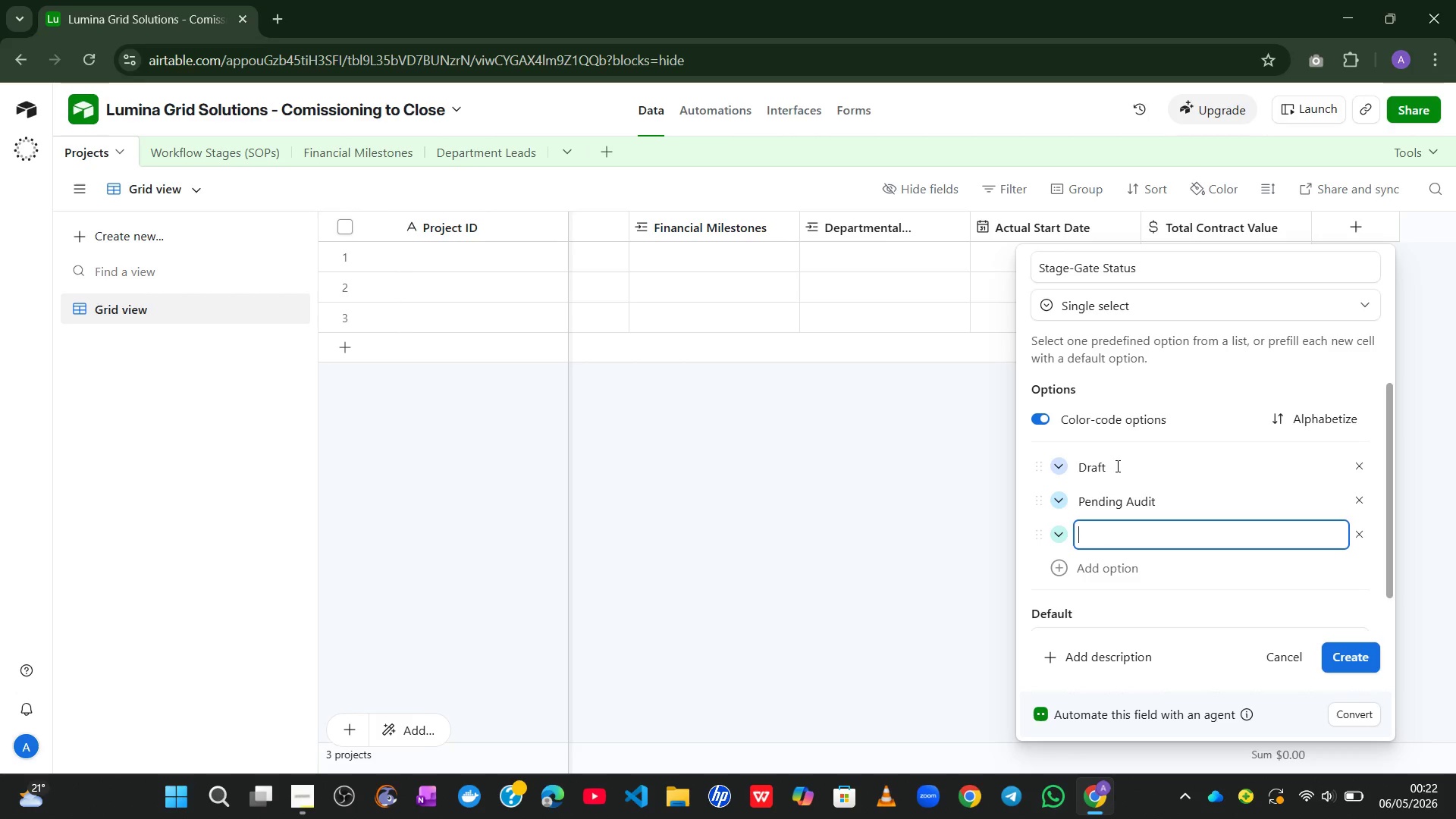 
type(Finalized)
 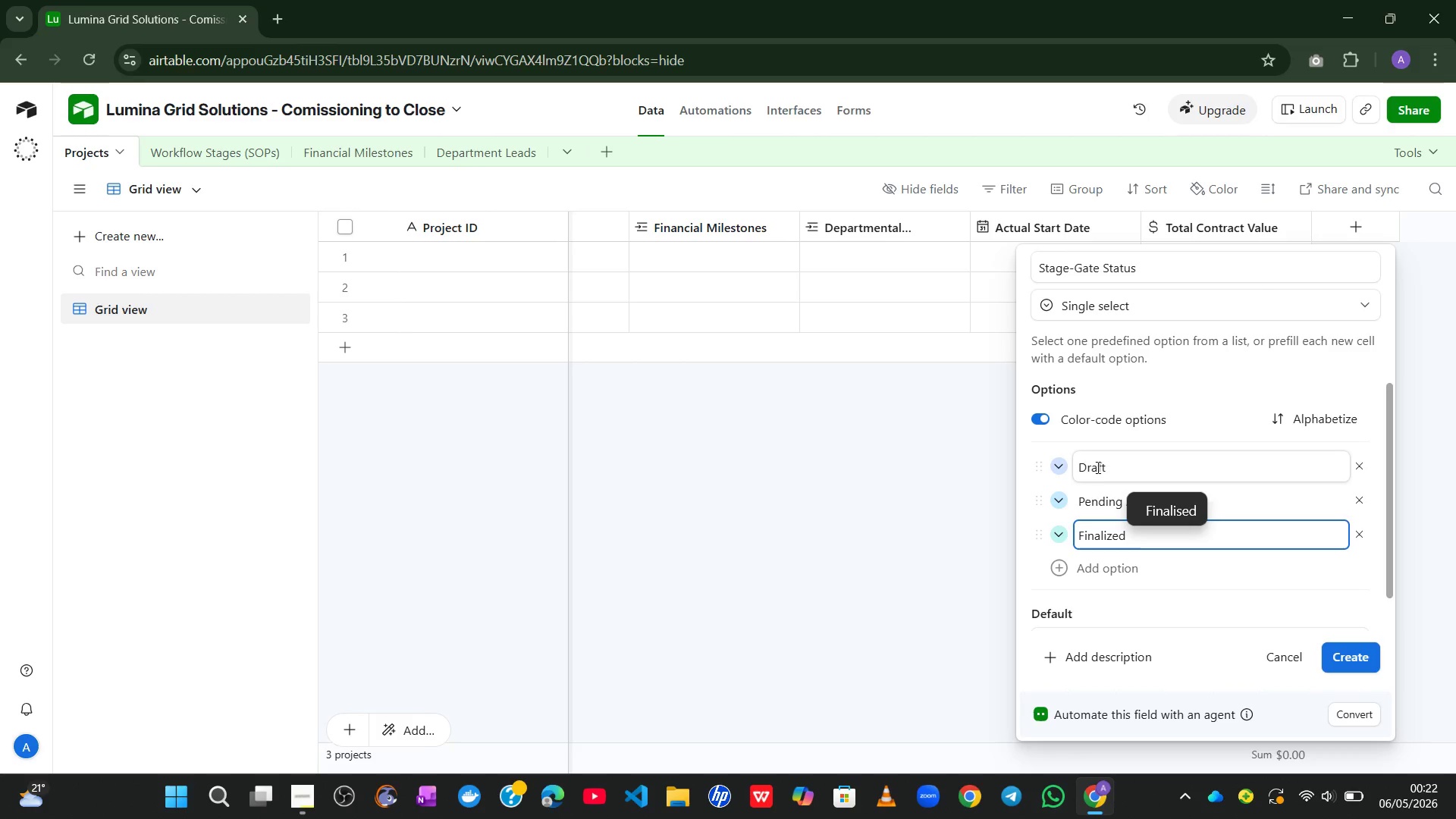 
left_click([1059, 466])
 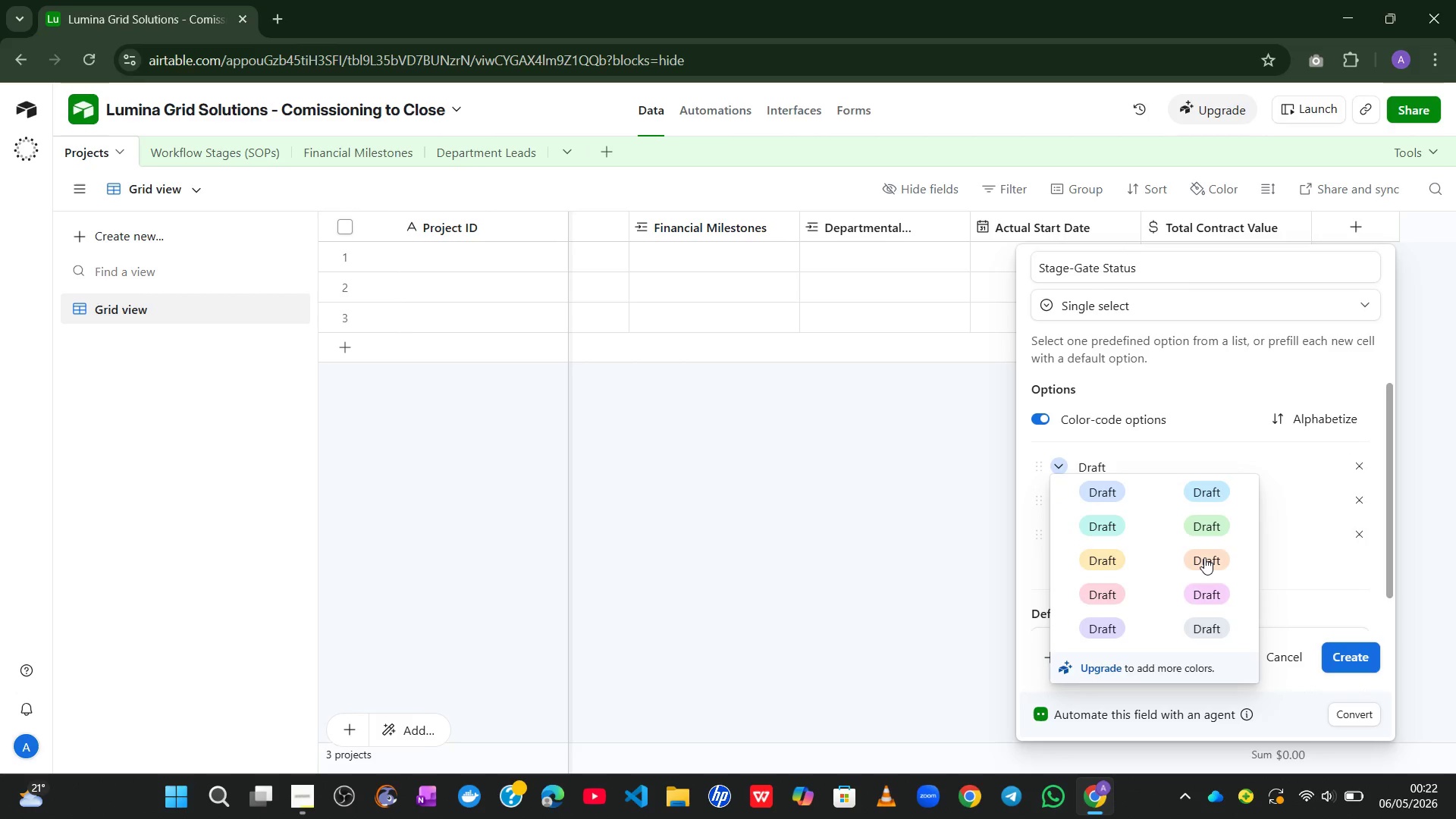 
left_click([1204, 563])
 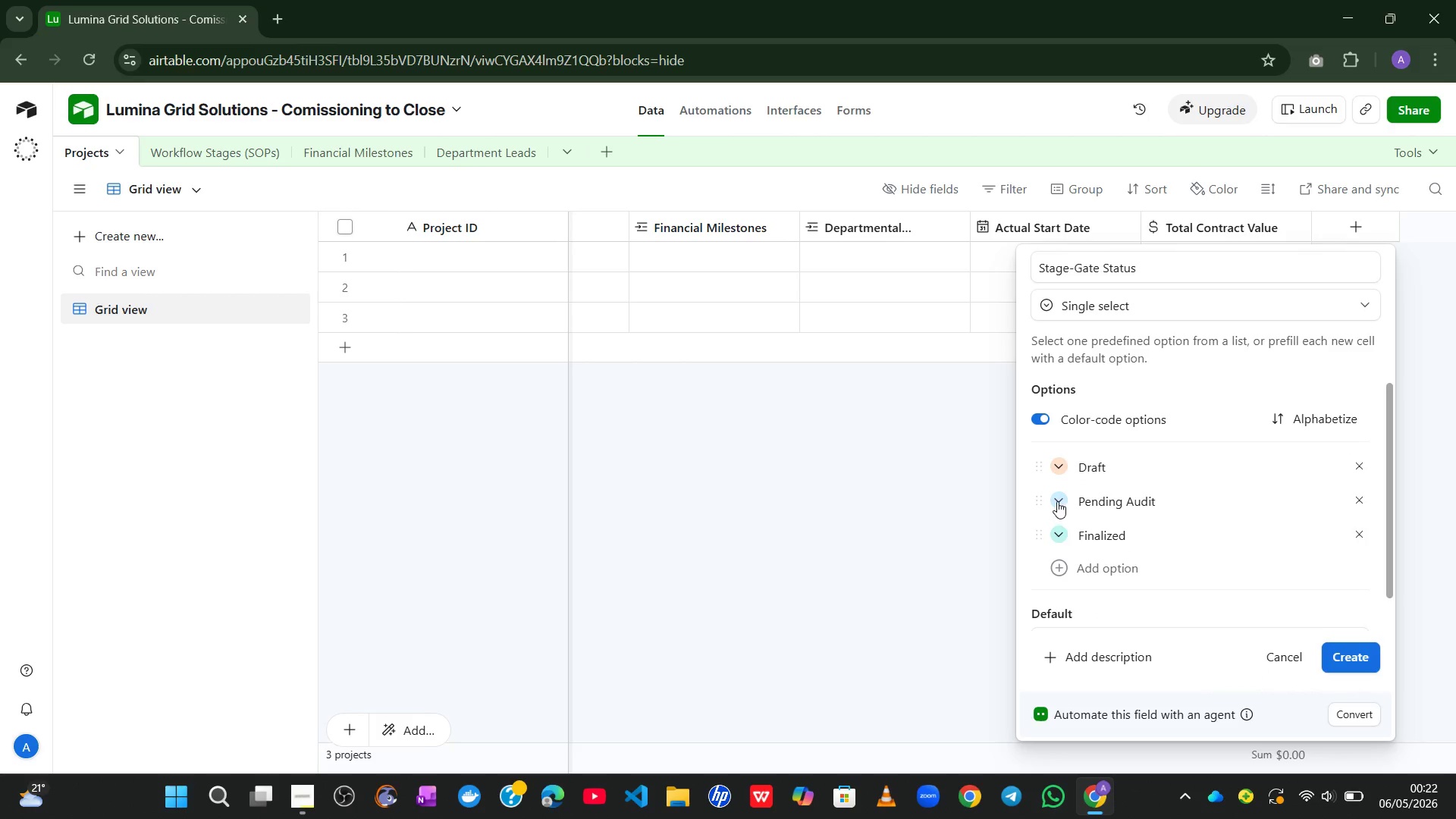 
left_click([1055, 500])
 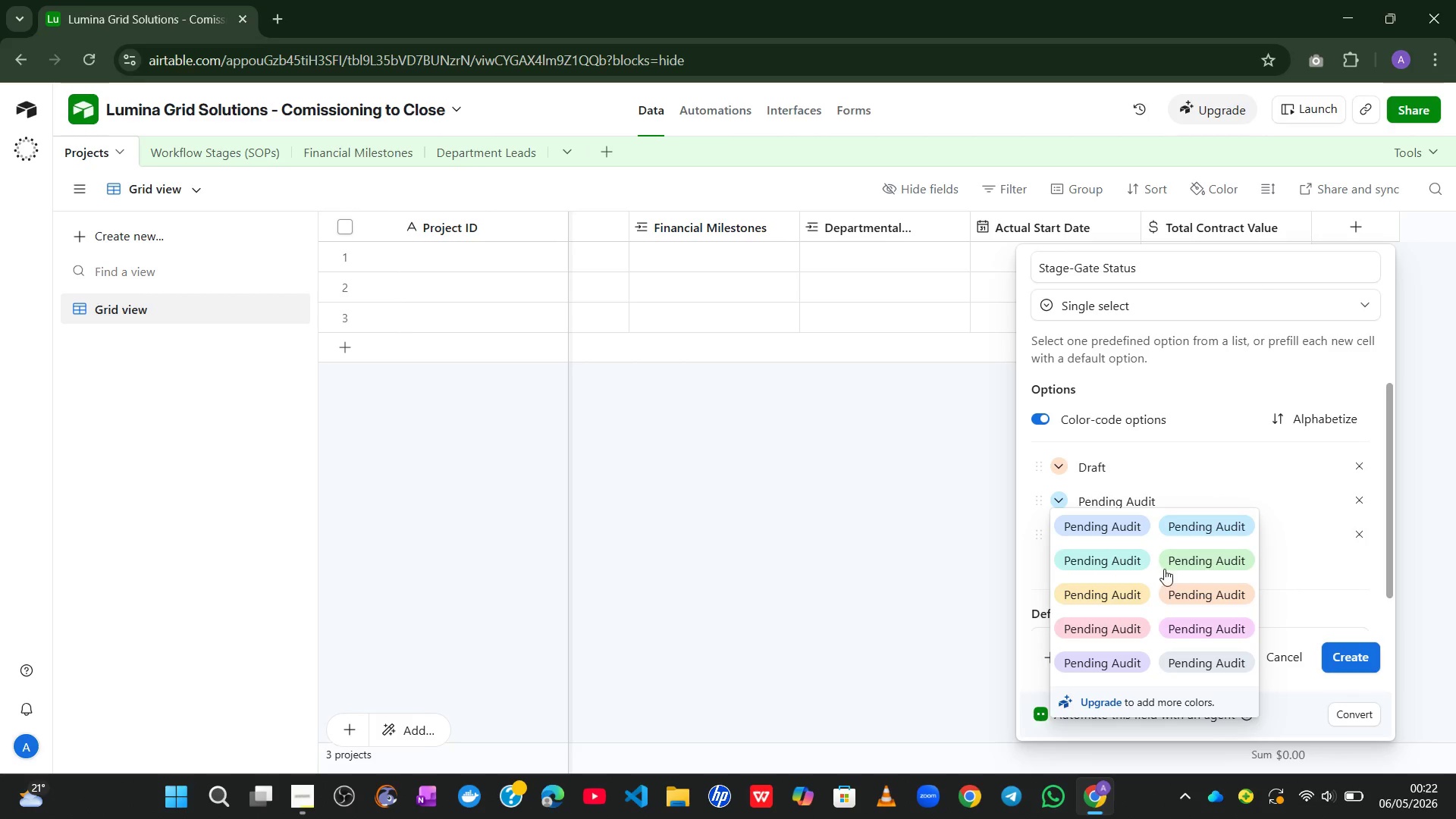 
left_click([1186, 596])
 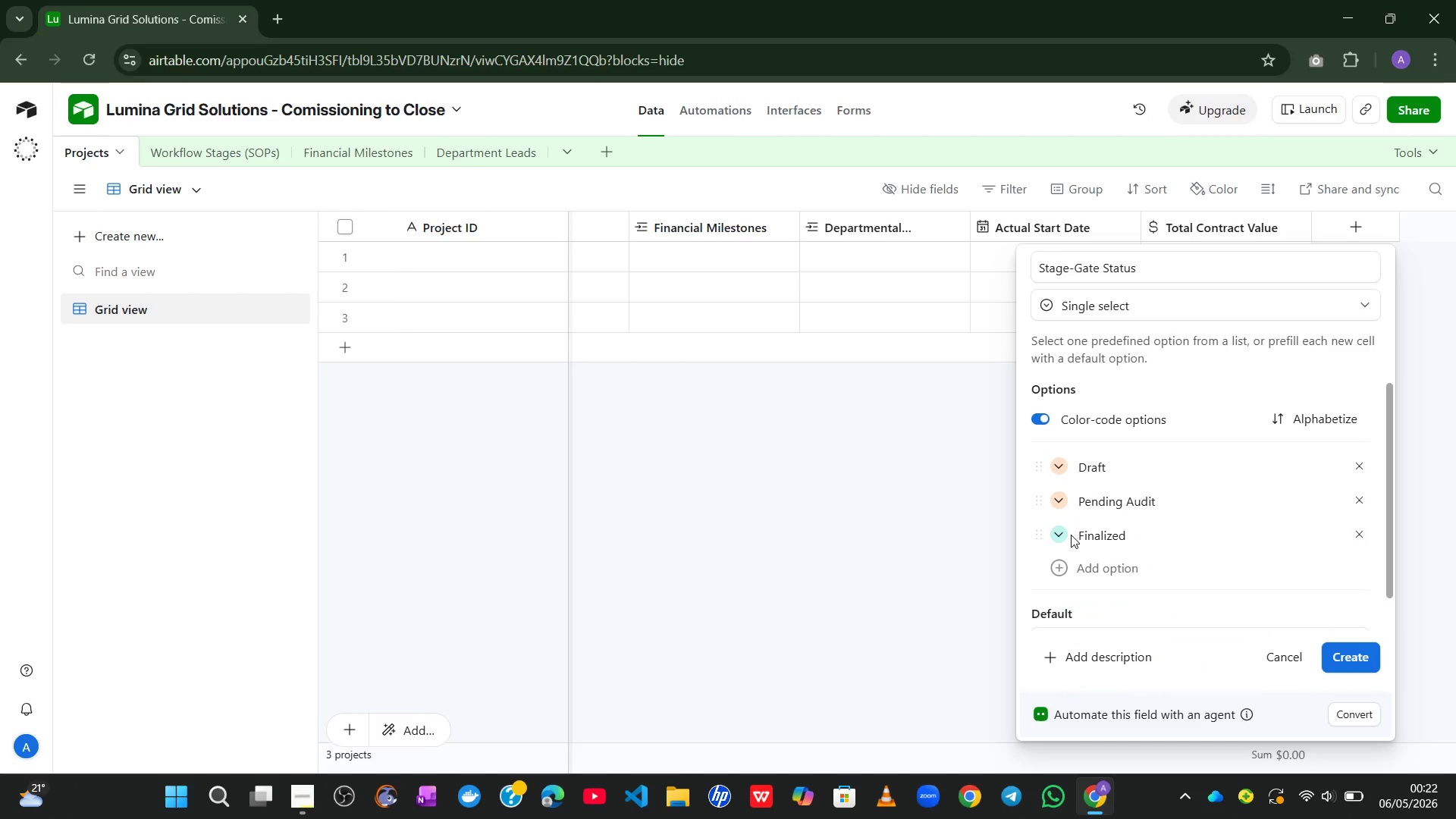 
left_click([1061, 535])
 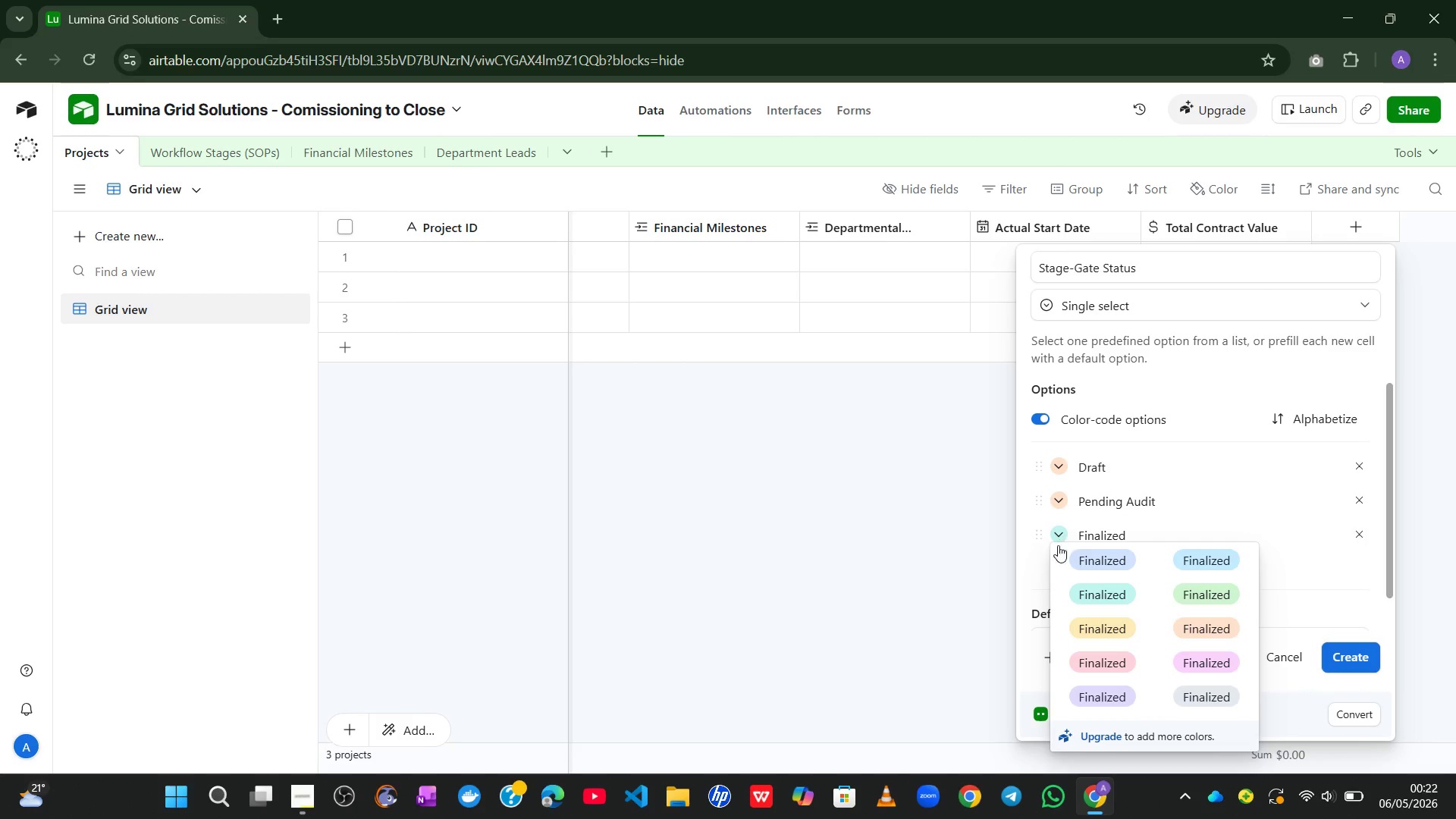 
left_click([1107, 567])
 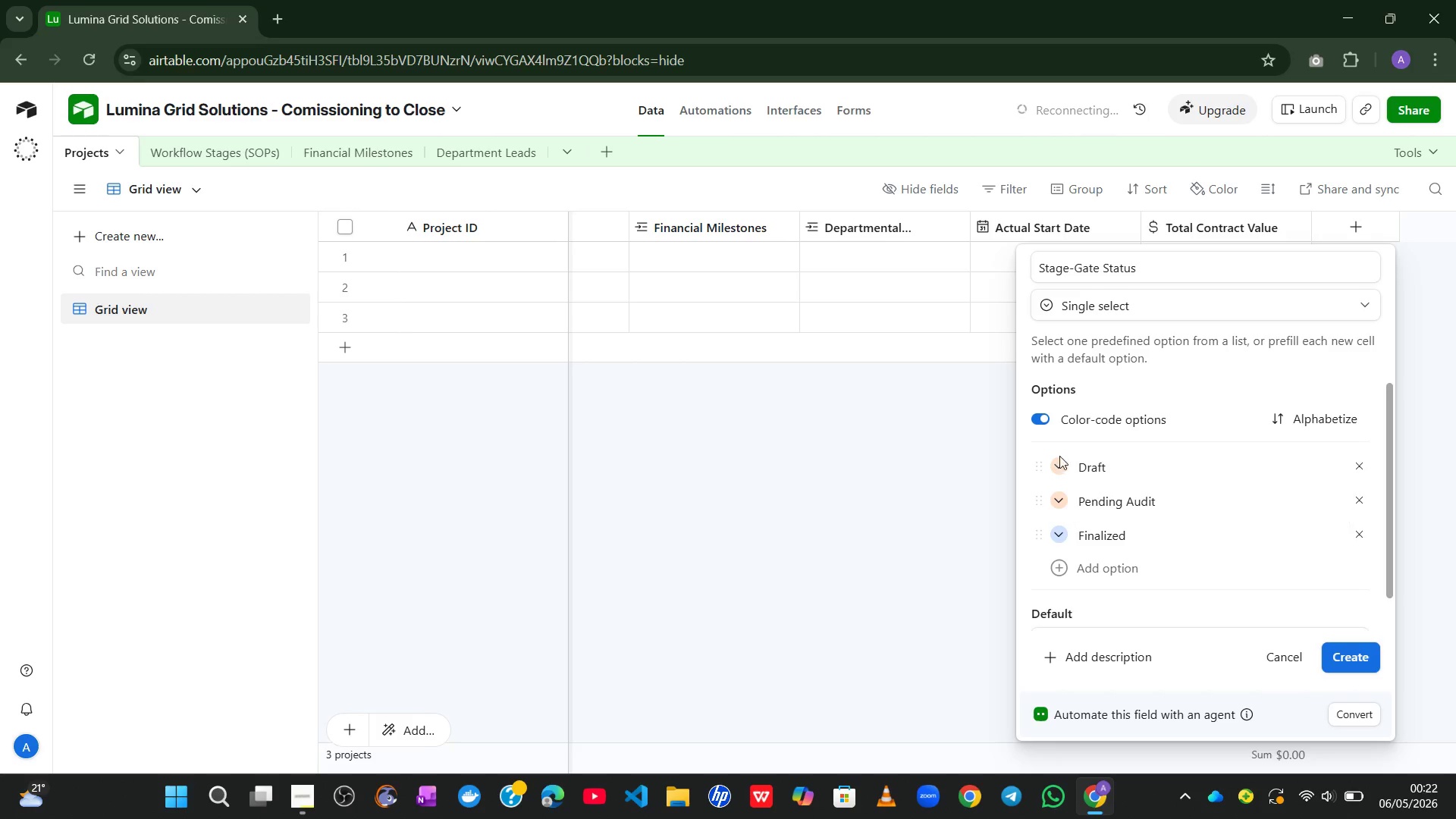 
left_click([1059, 471])
 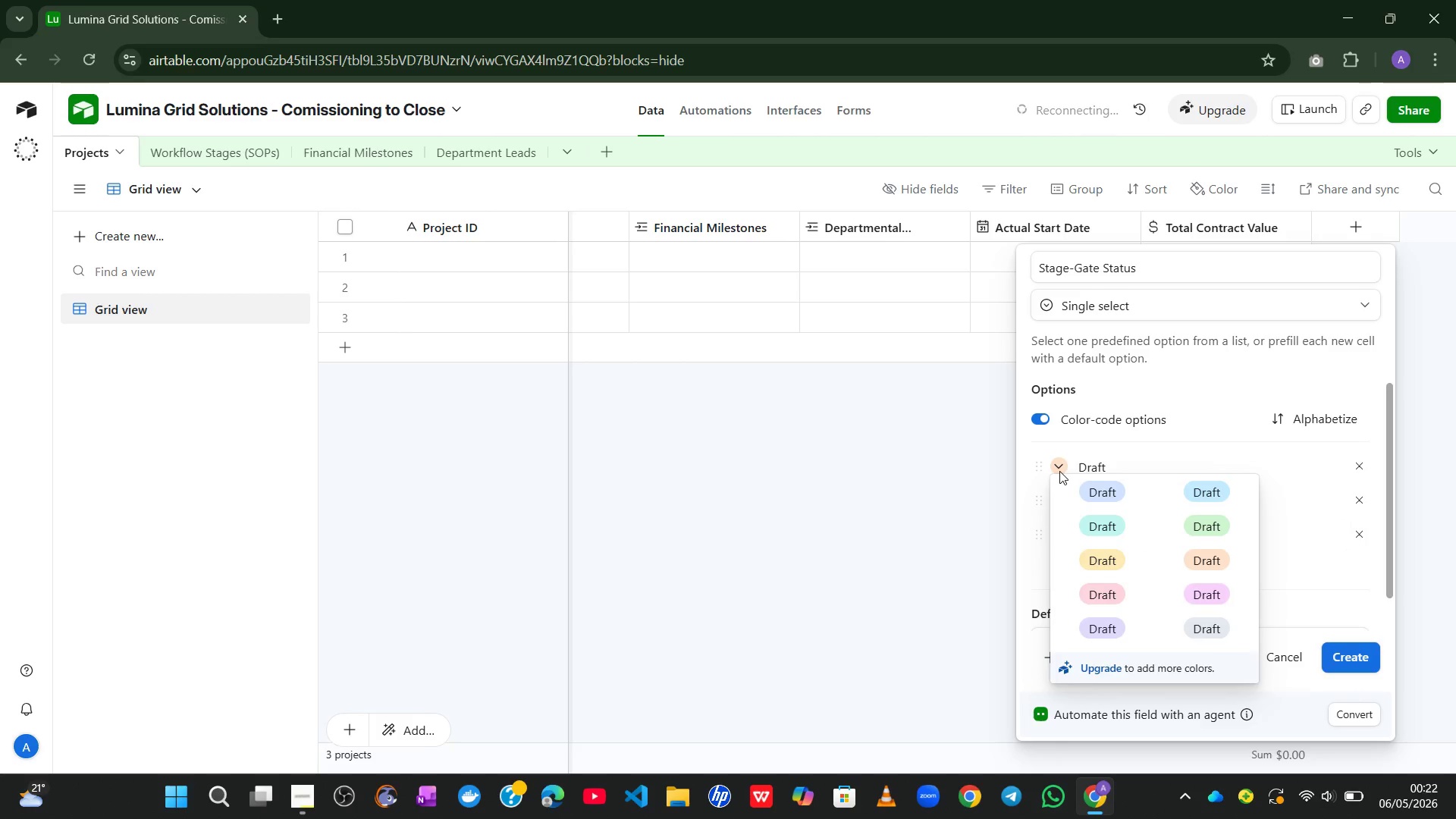 
mouse_move([1076, 510])
 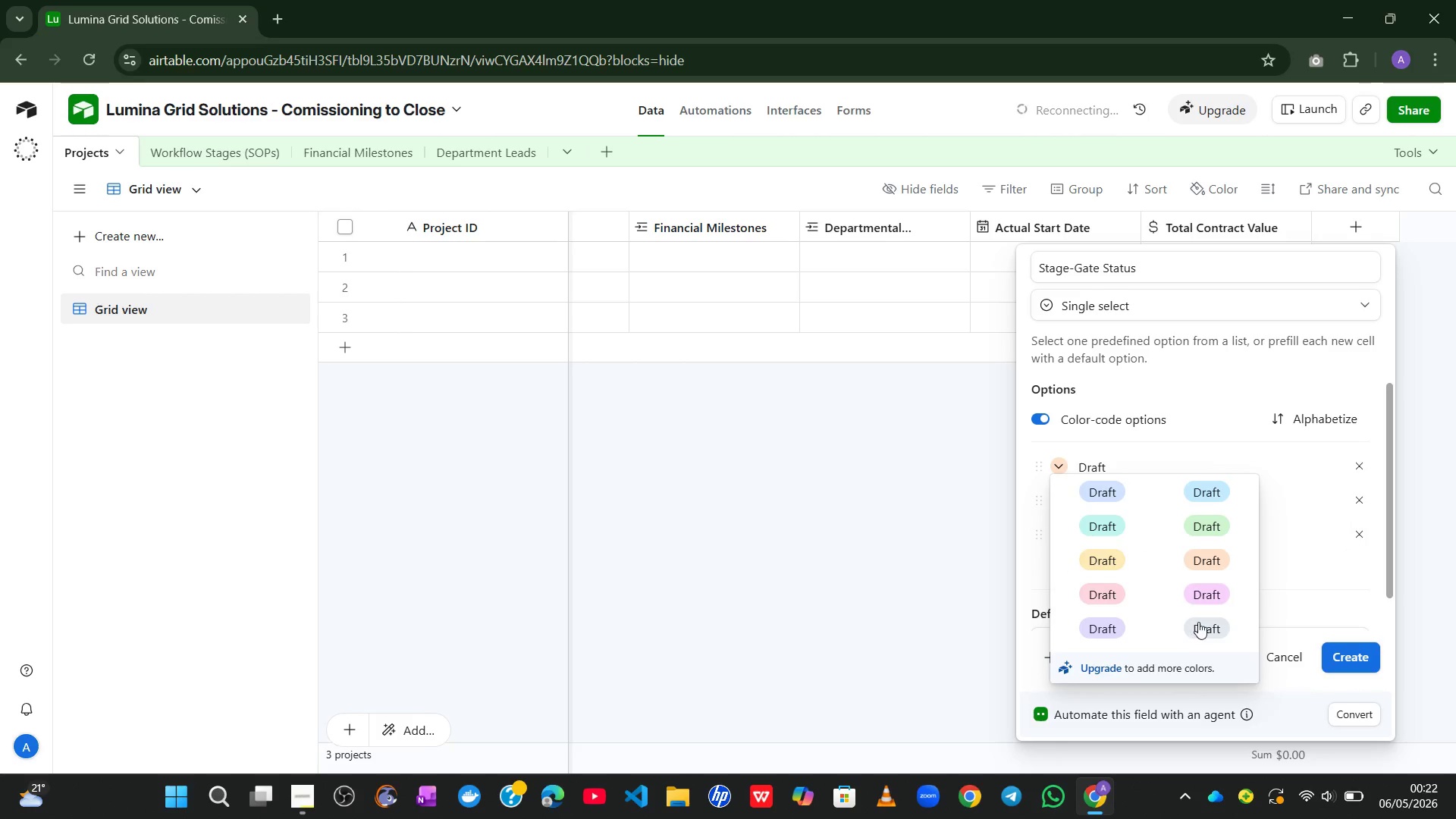 
left_click([1200, 622])
 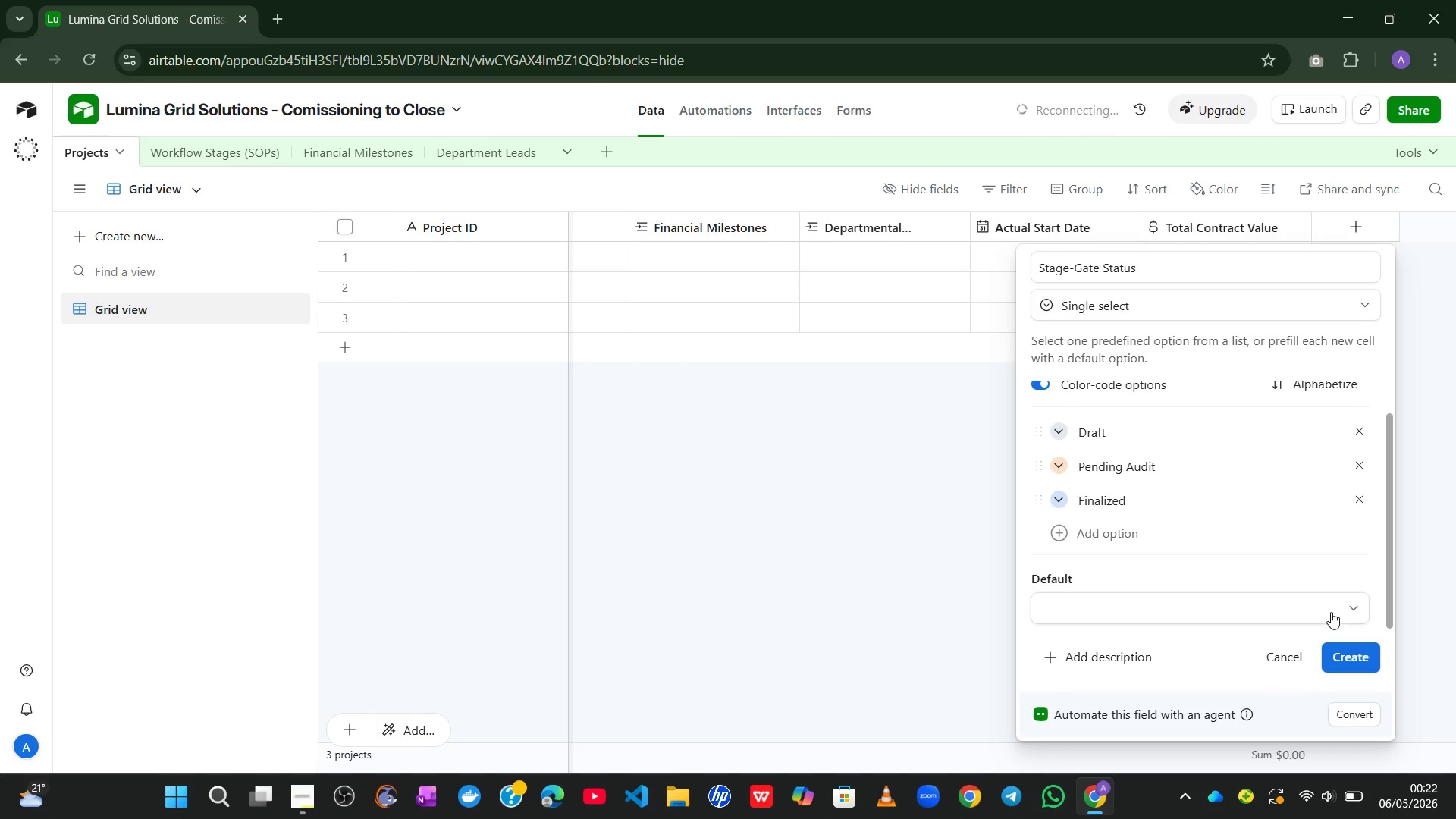 
left_click([1355, 660])
 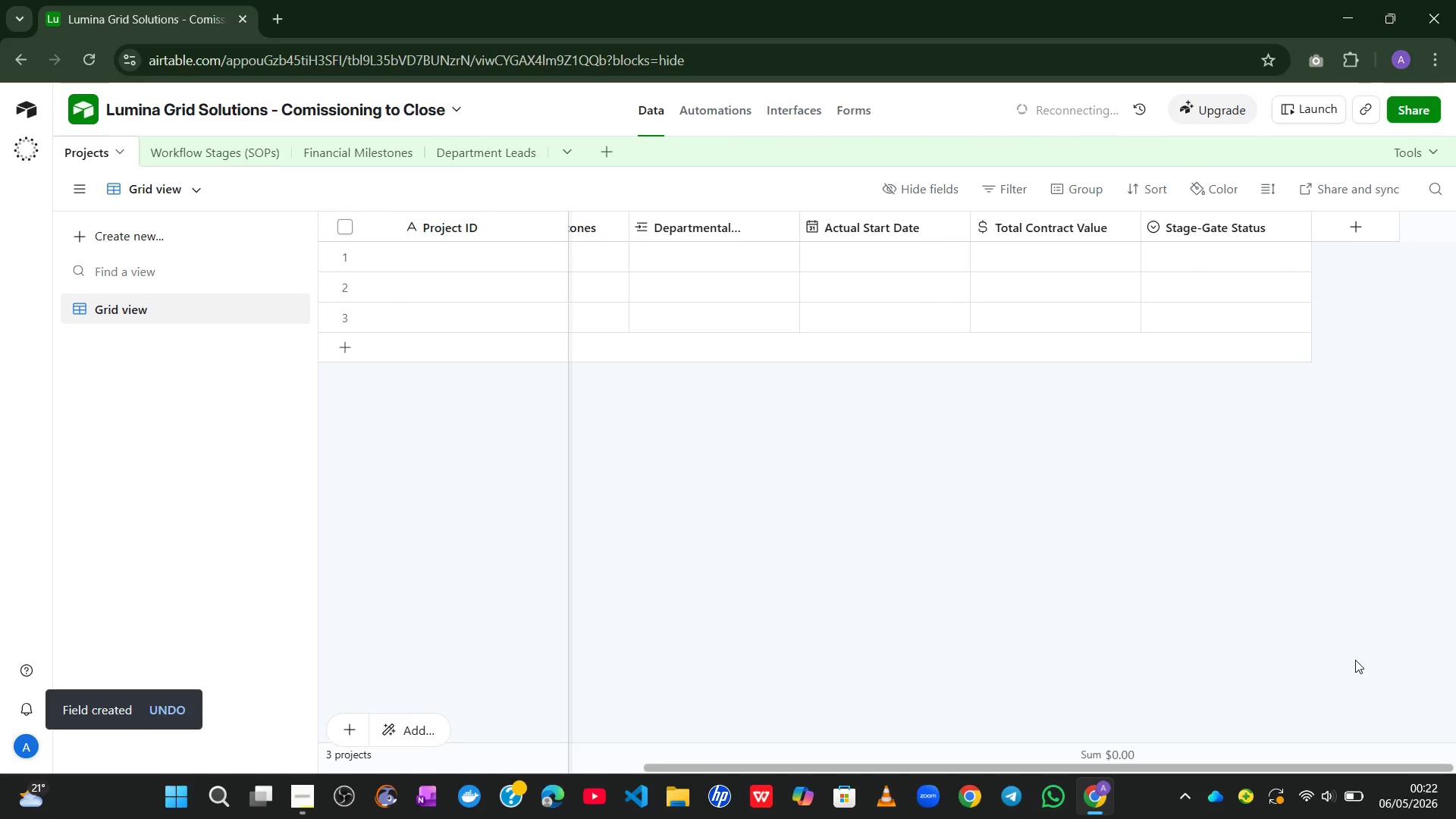 
wait(13.22)
 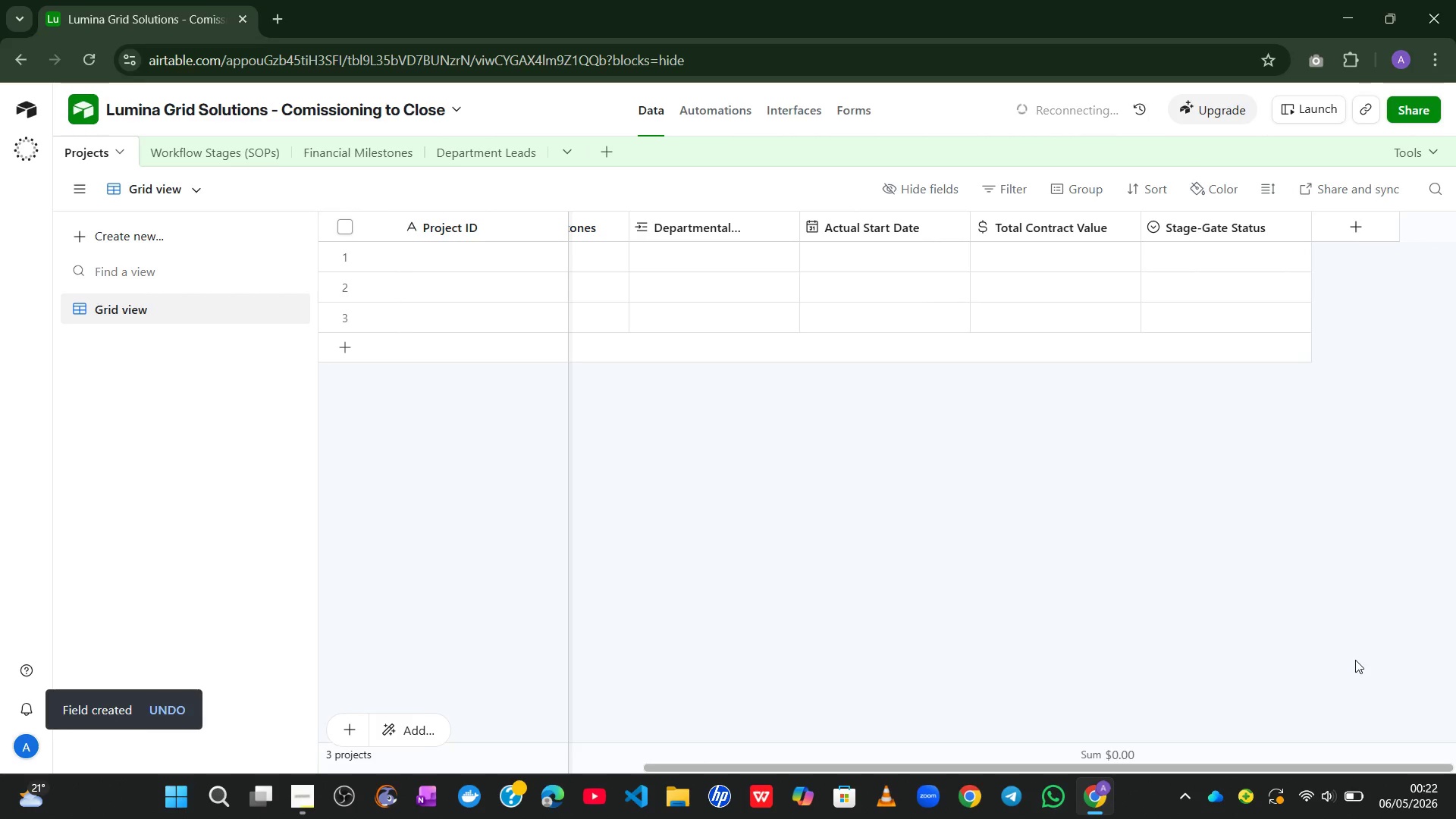 
left_click([1360, 231])
 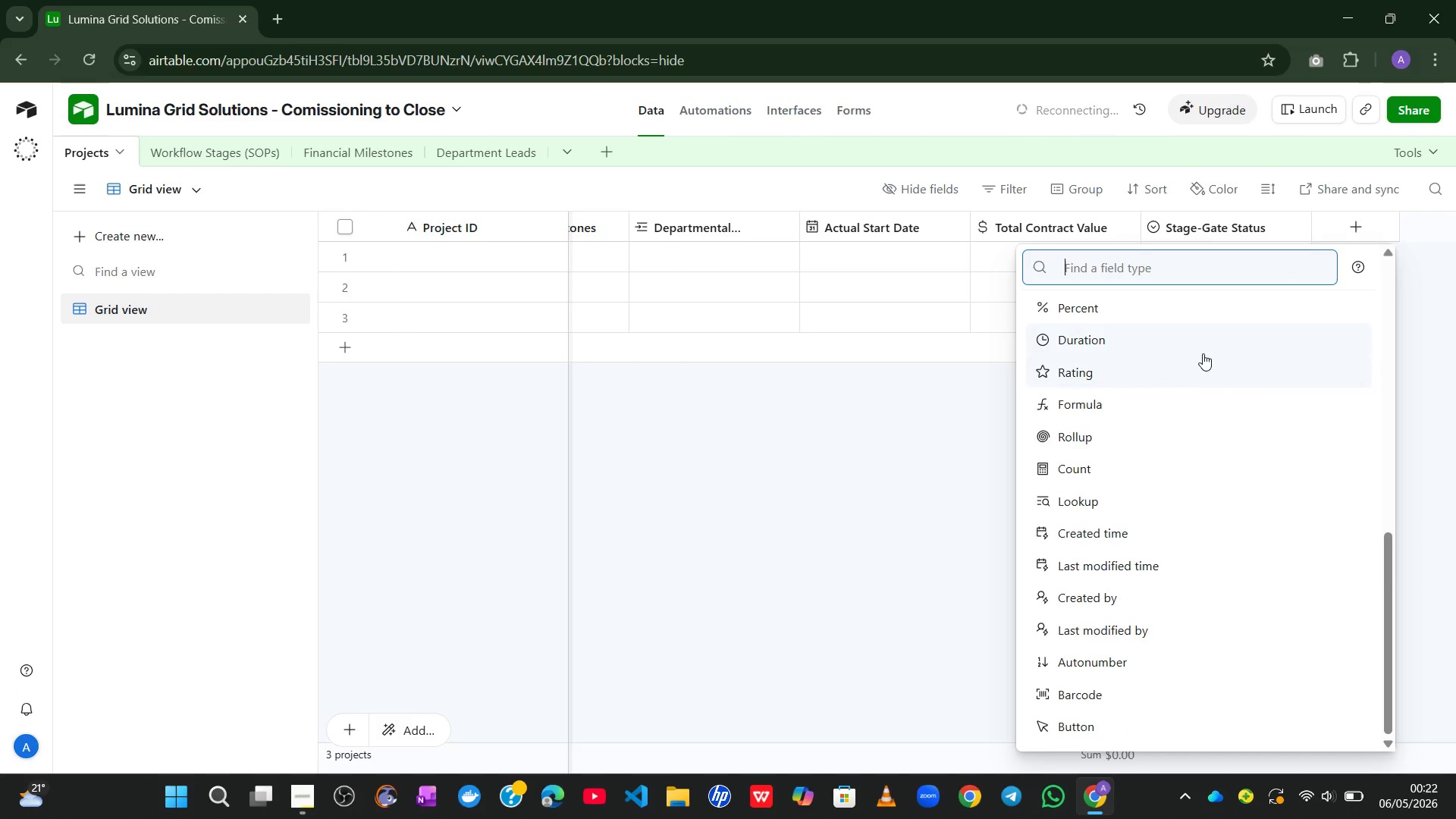 
wait(7.48)
 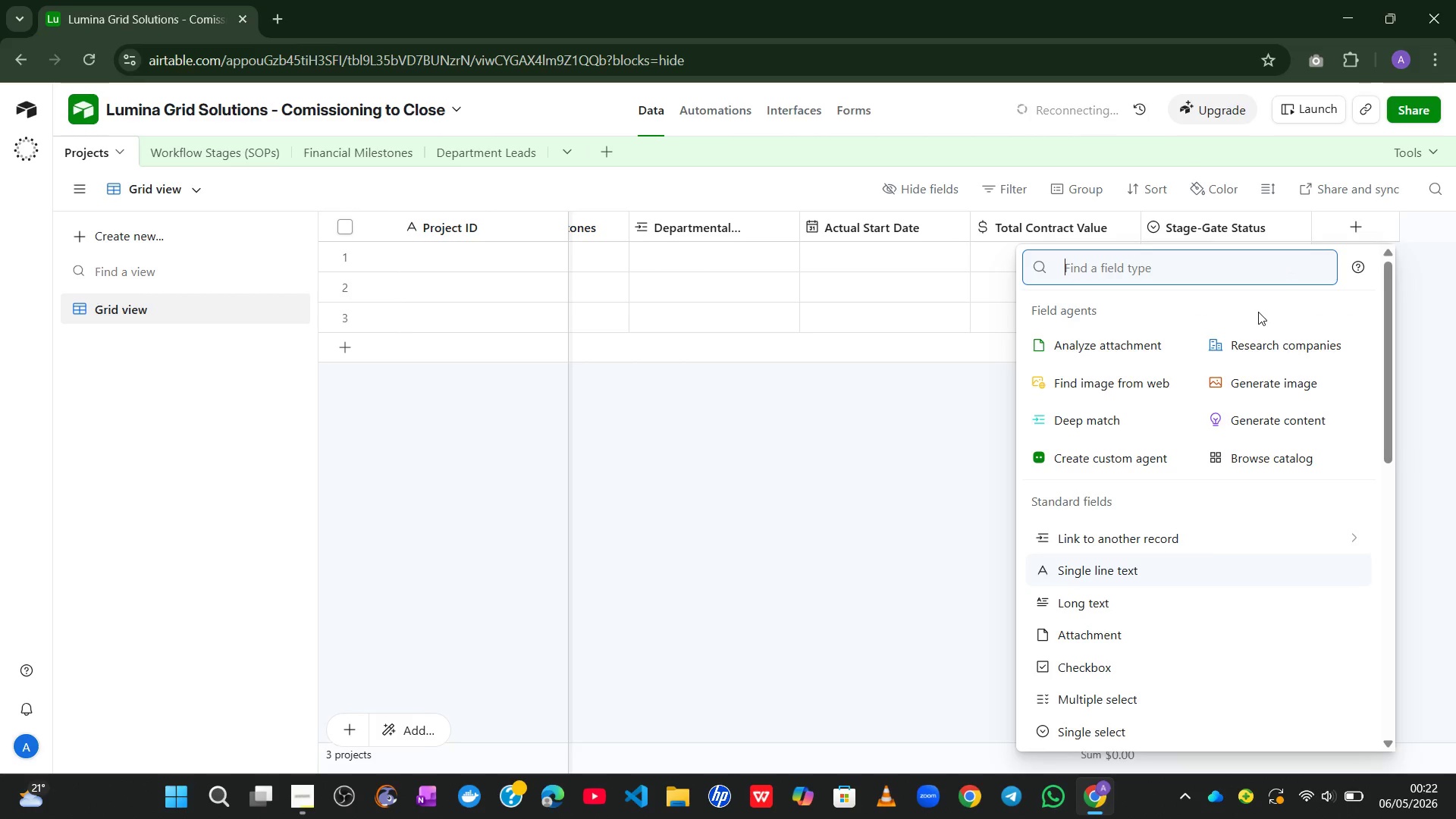 
left_click([1191, 348])
 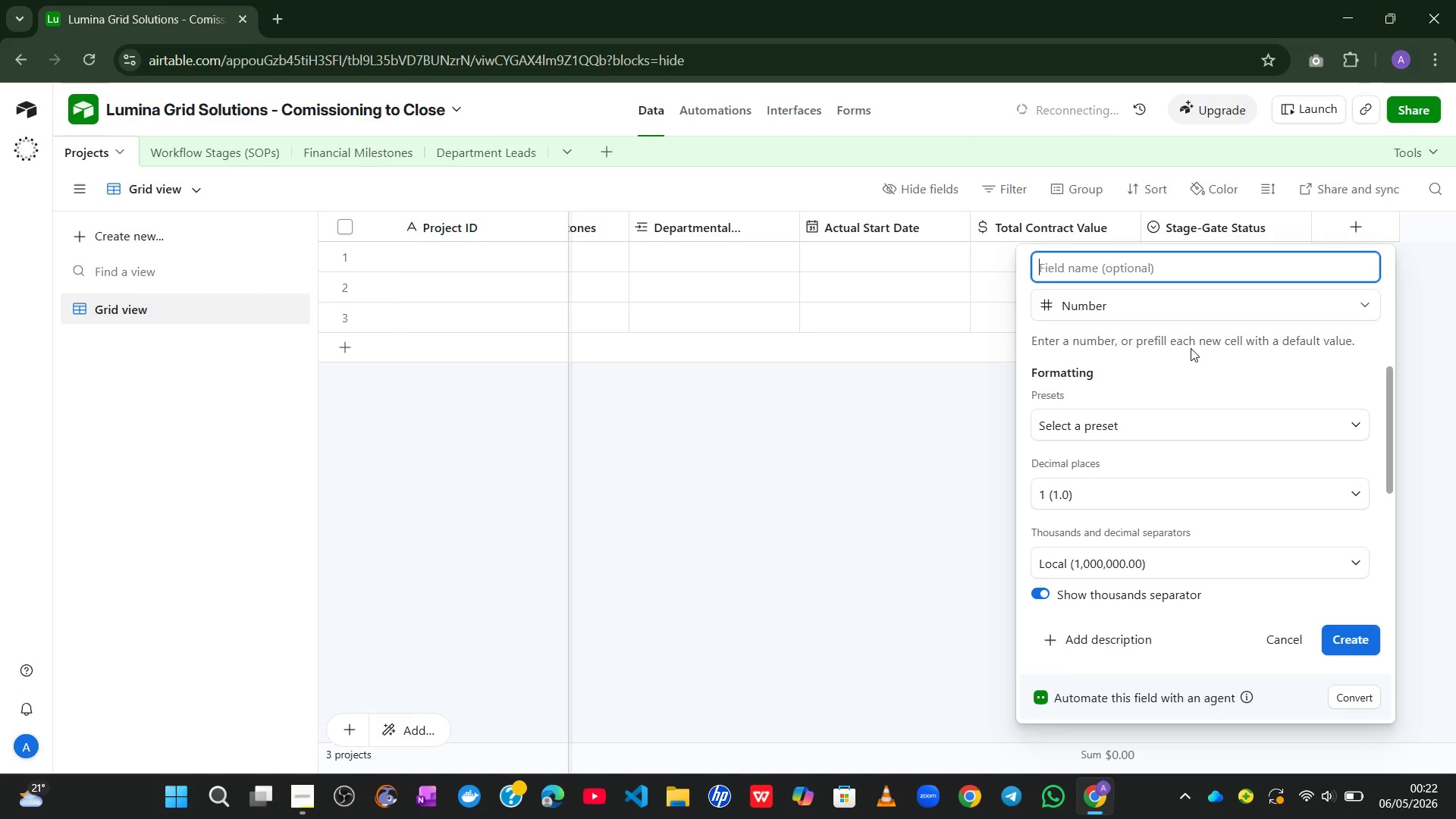 
type(SOP Checklist %)
 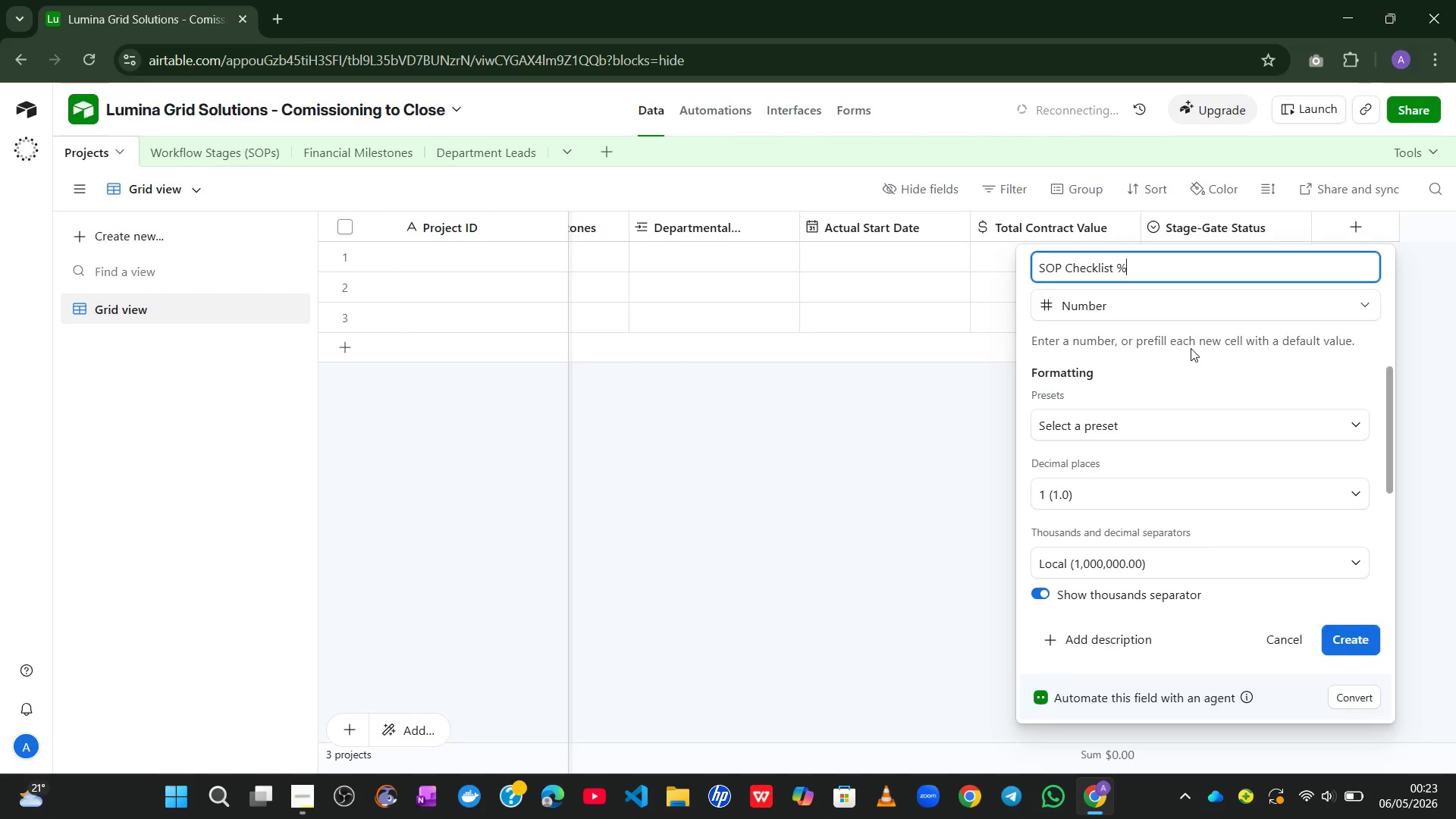 
wait(5.61)
 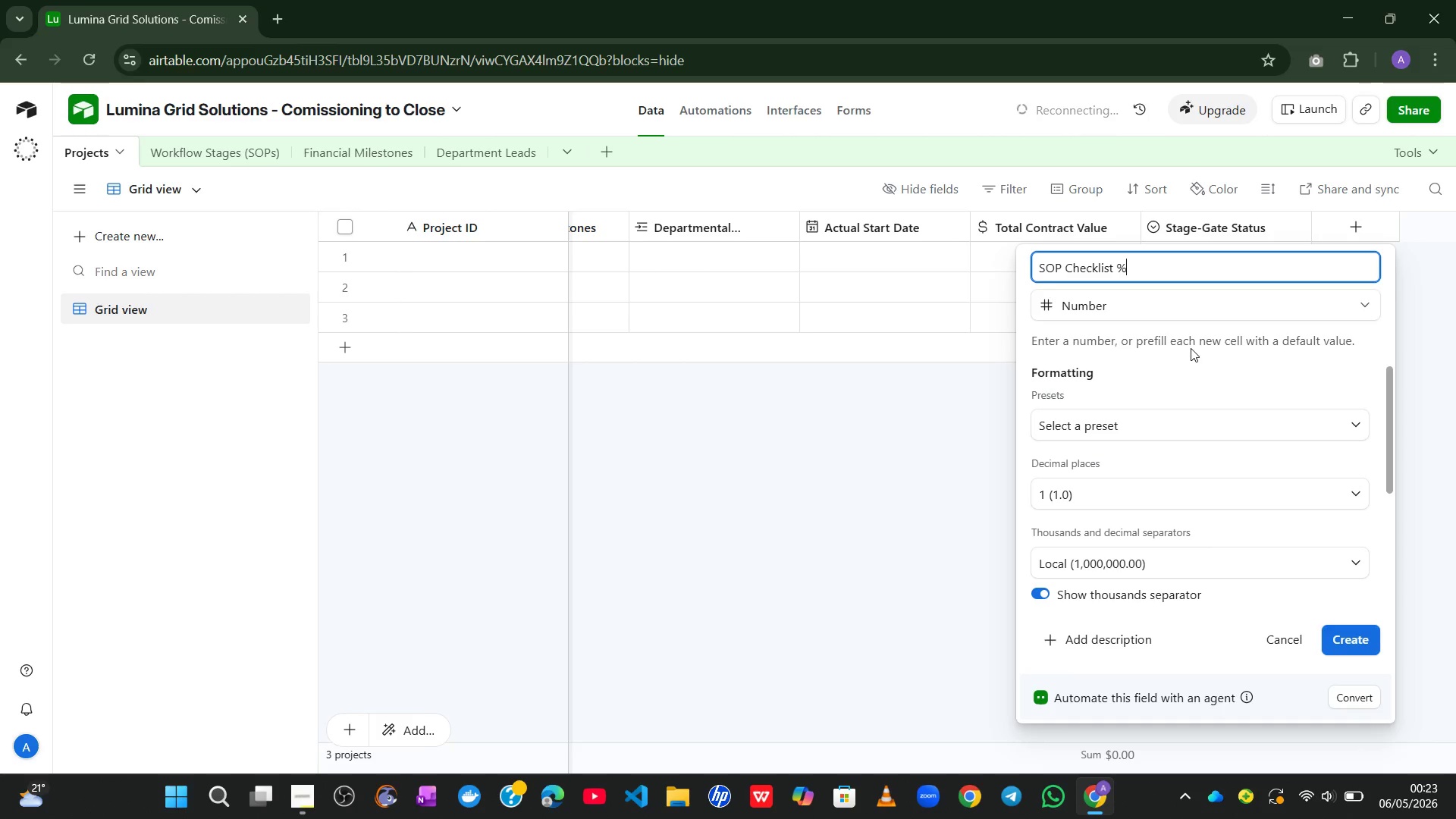 
left_click([1154, 486])
 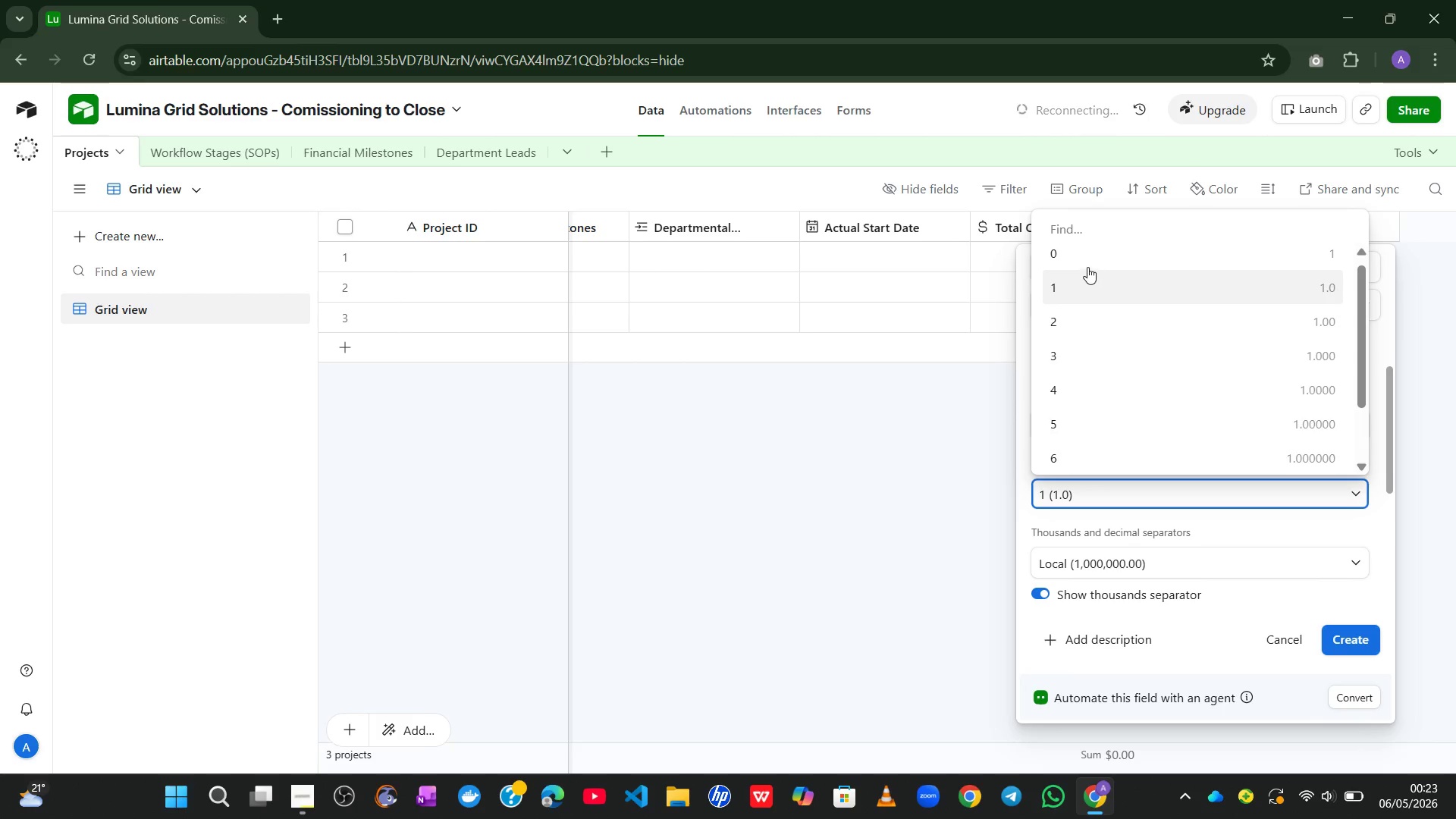 
left_click([1083, 262])
 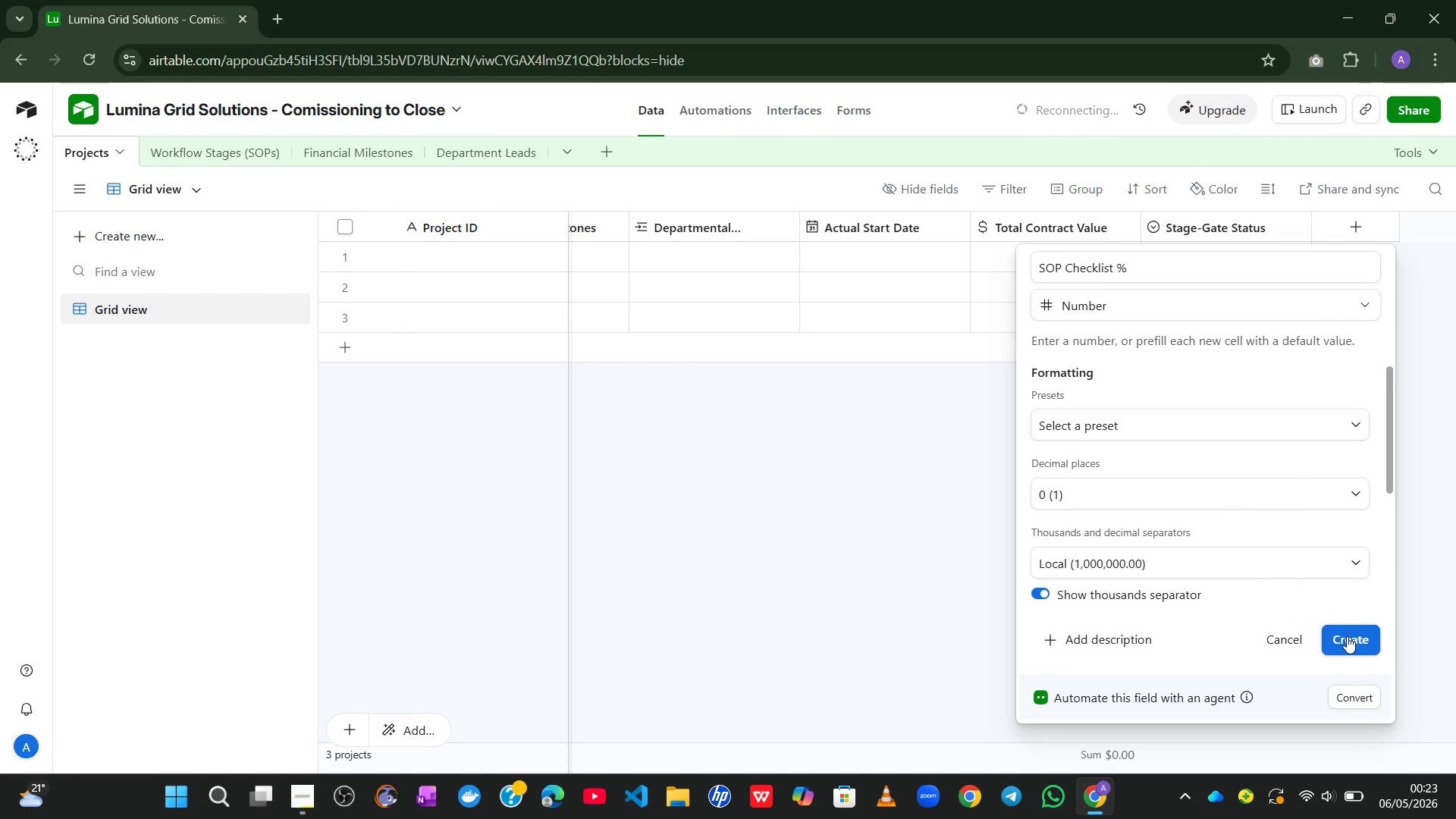 
left_click([1357, 636])
 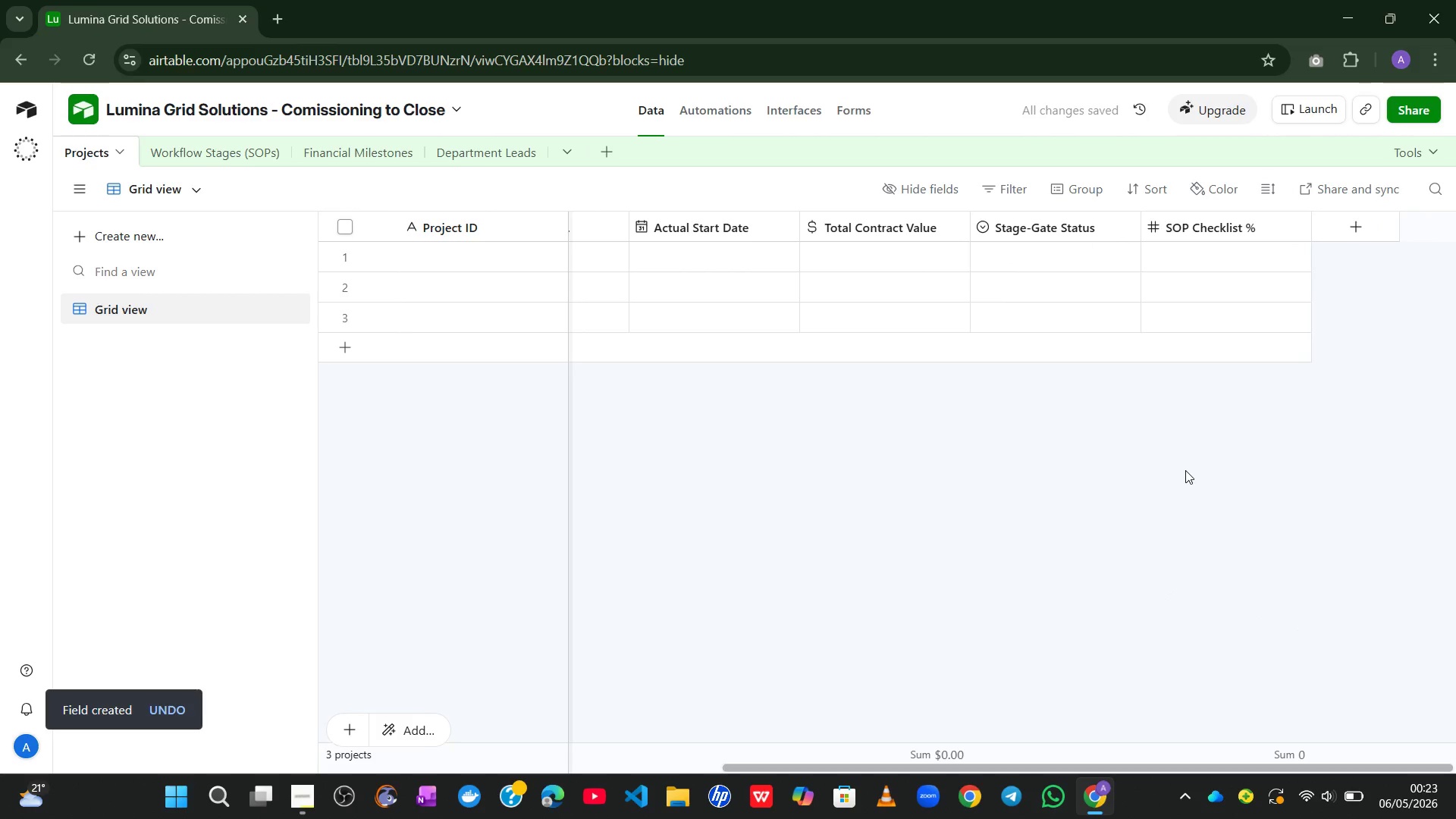 
wait(5.5)
 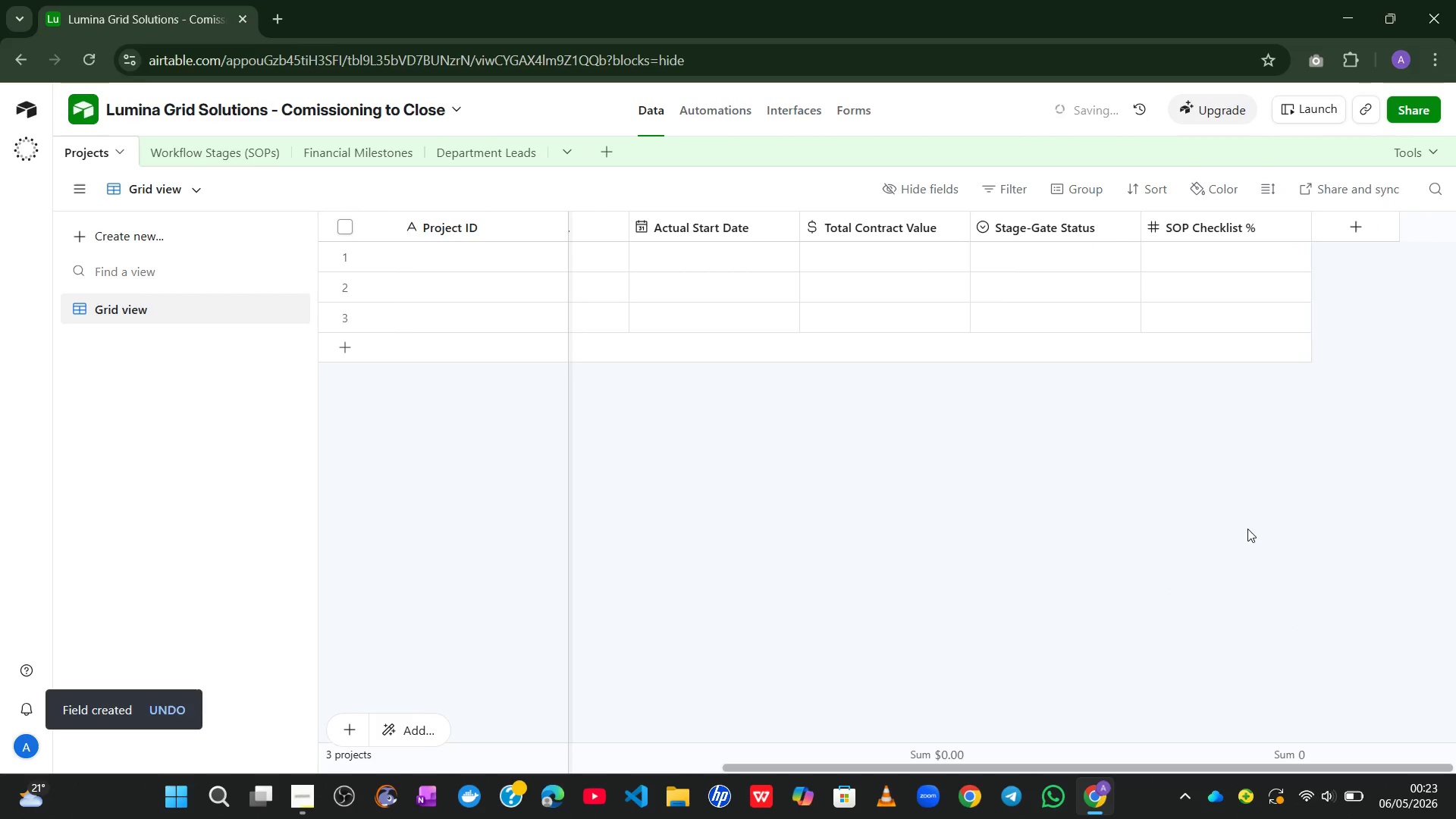 
left_click([1341, 241])
 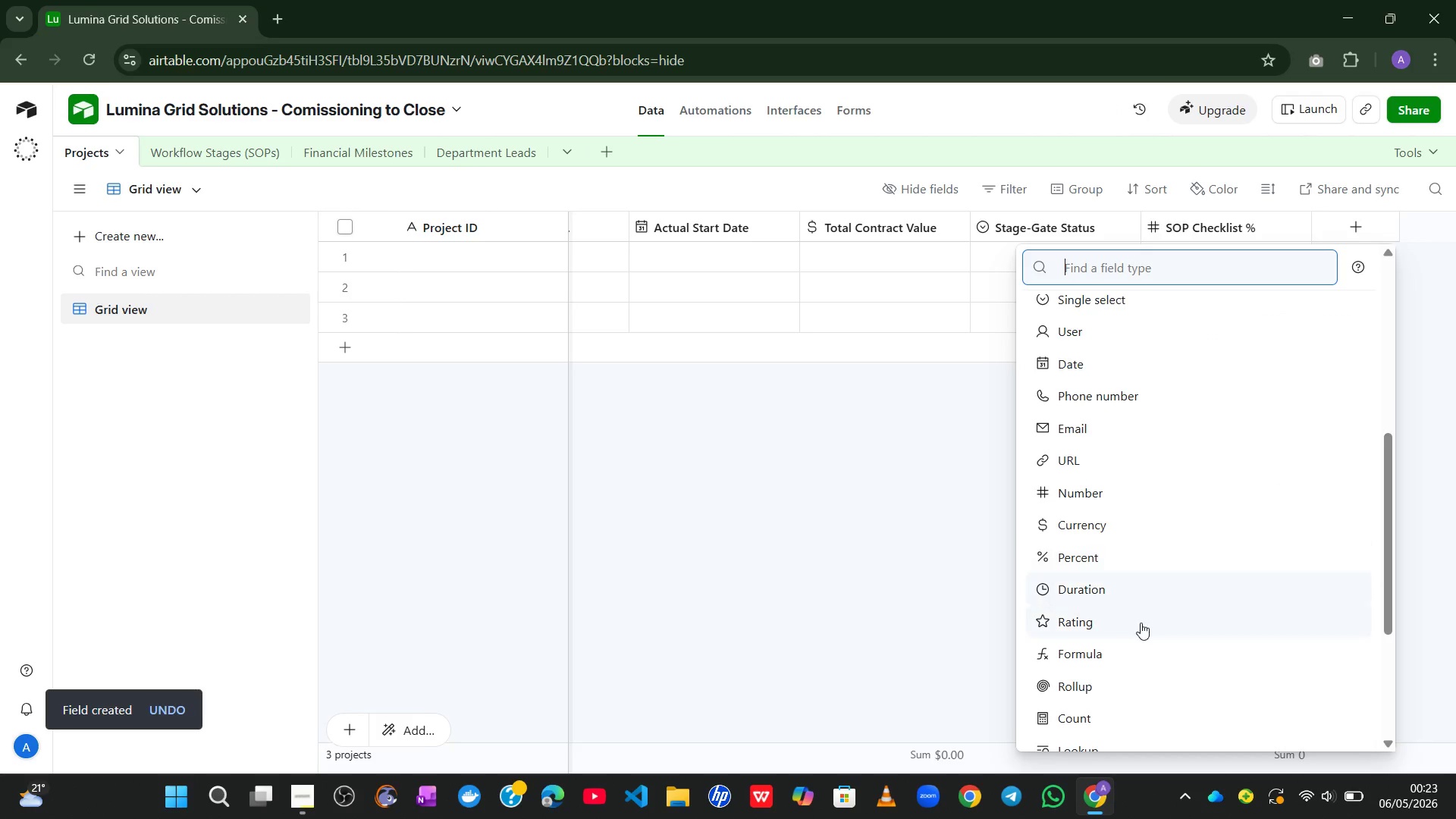 
left_click([1112, 685])
 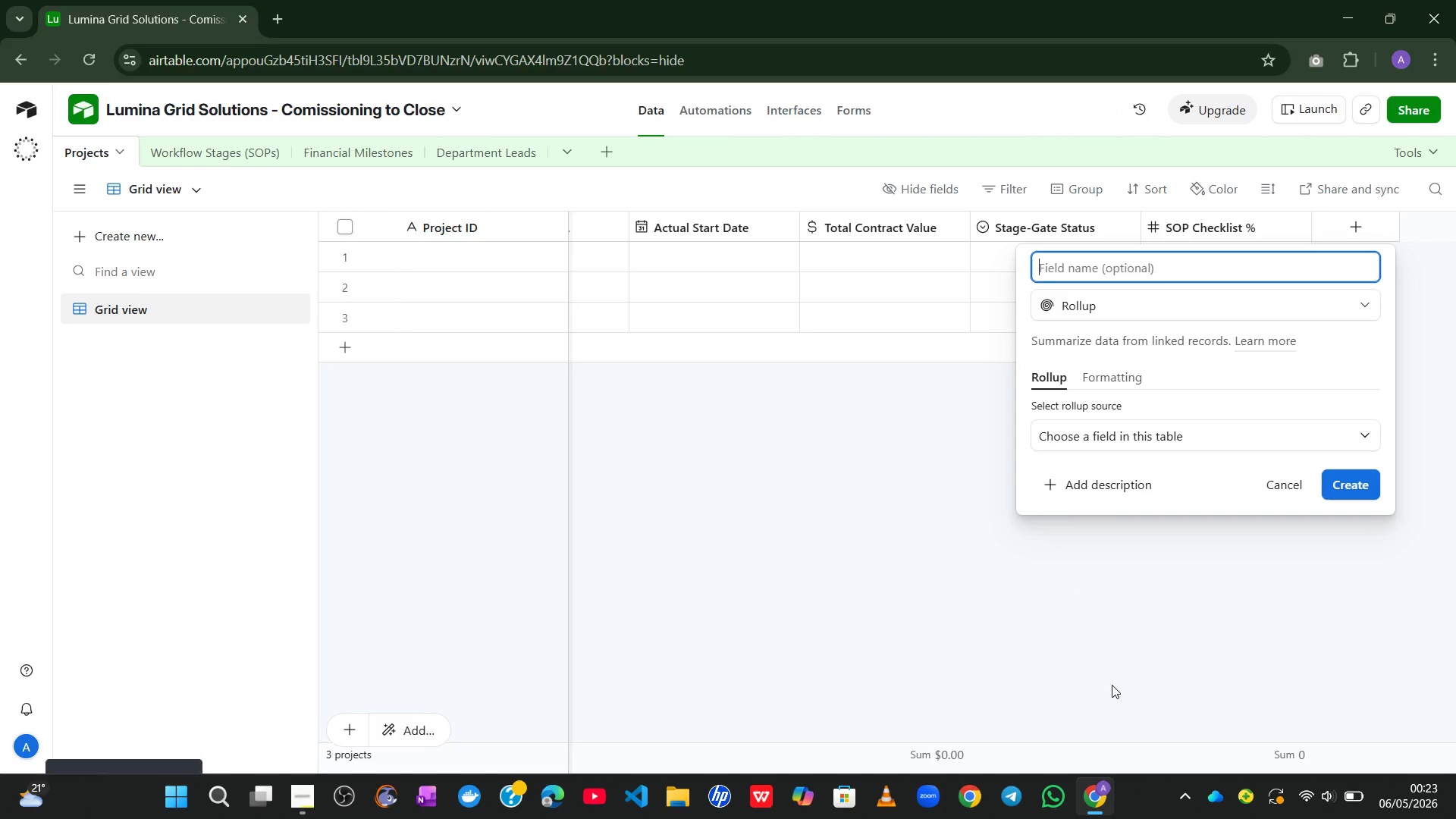 
type(Total Paid Amount)
 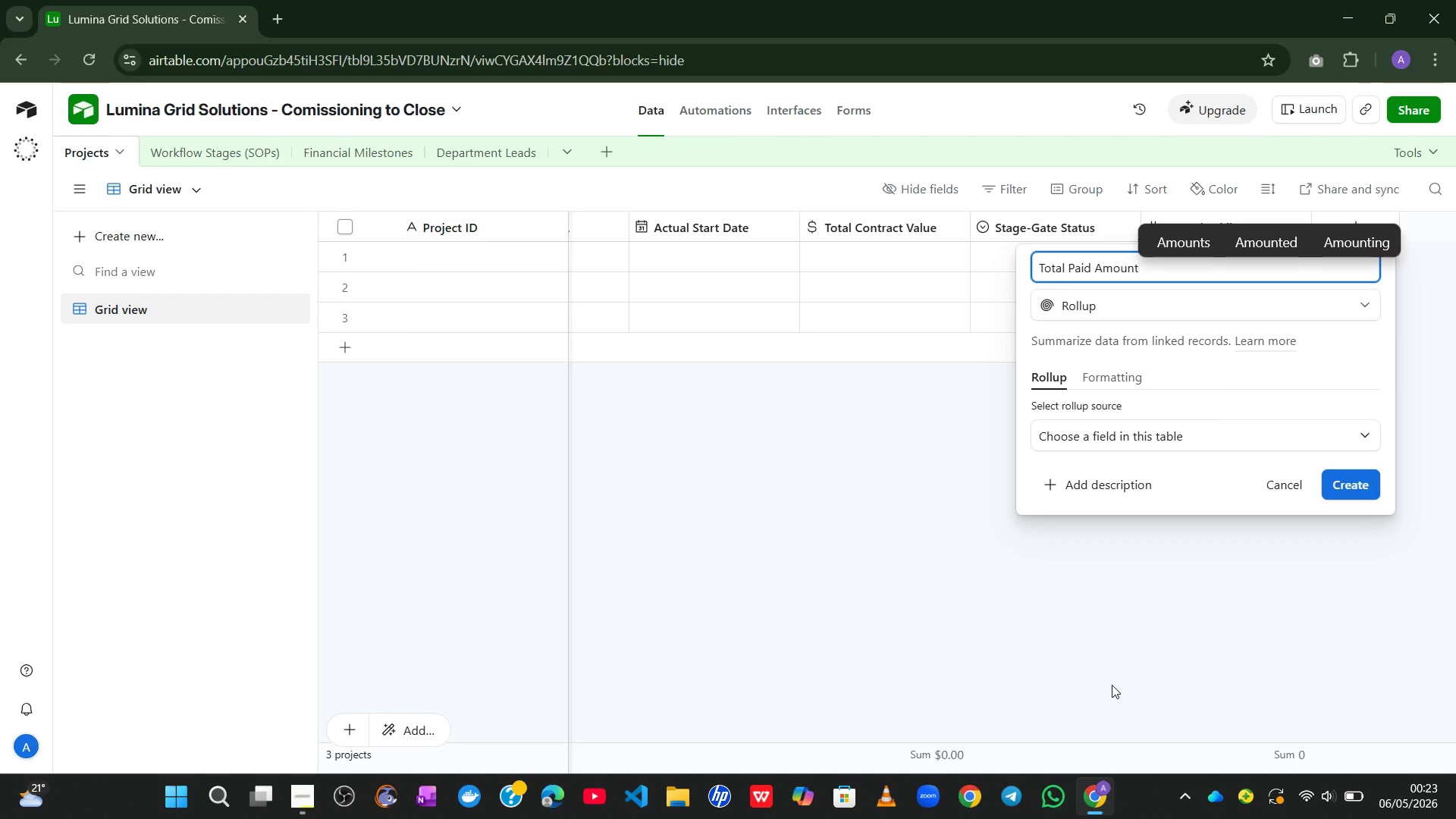 
wait(17.39)
 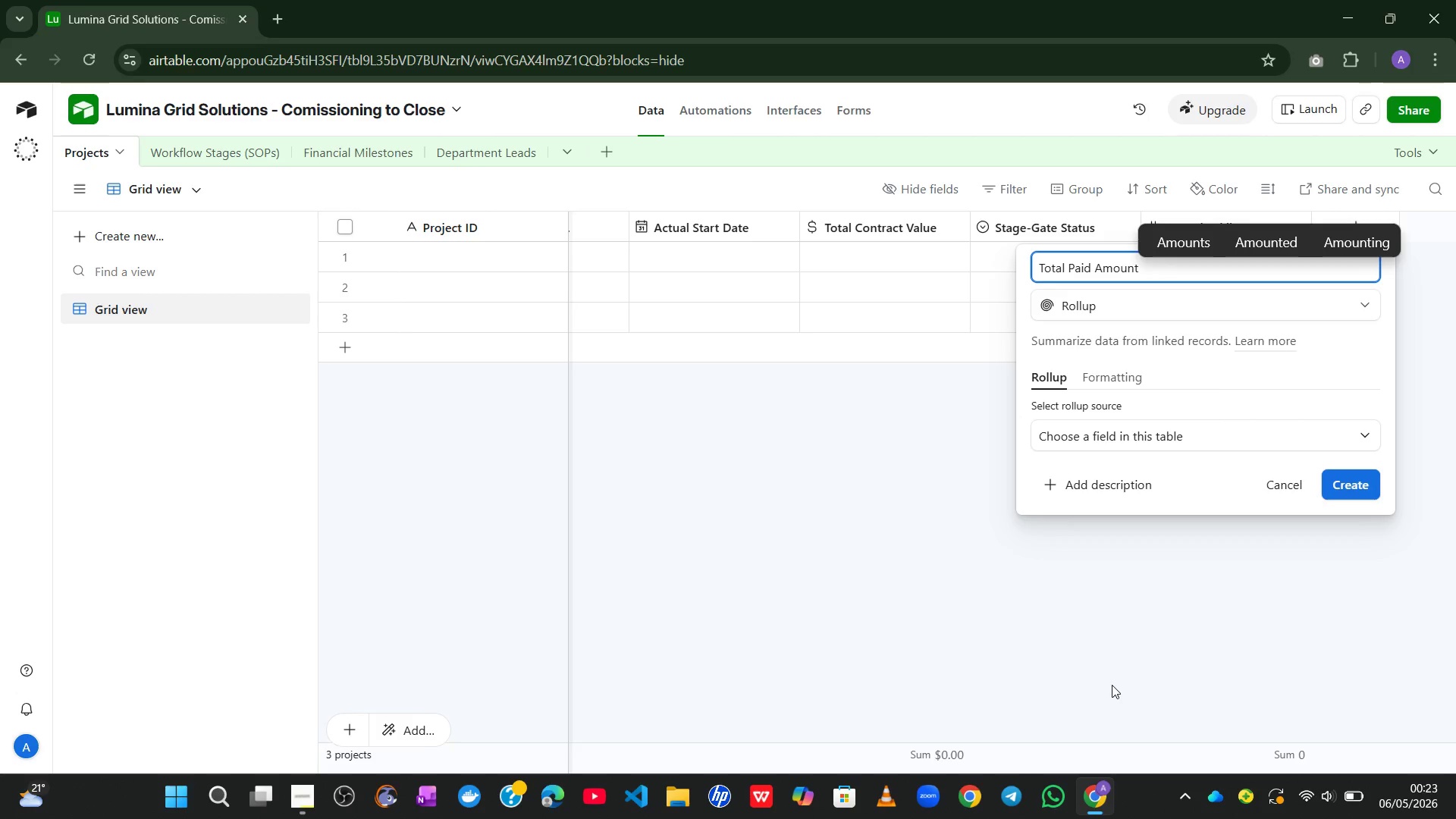 
left_click([1222, 443])
 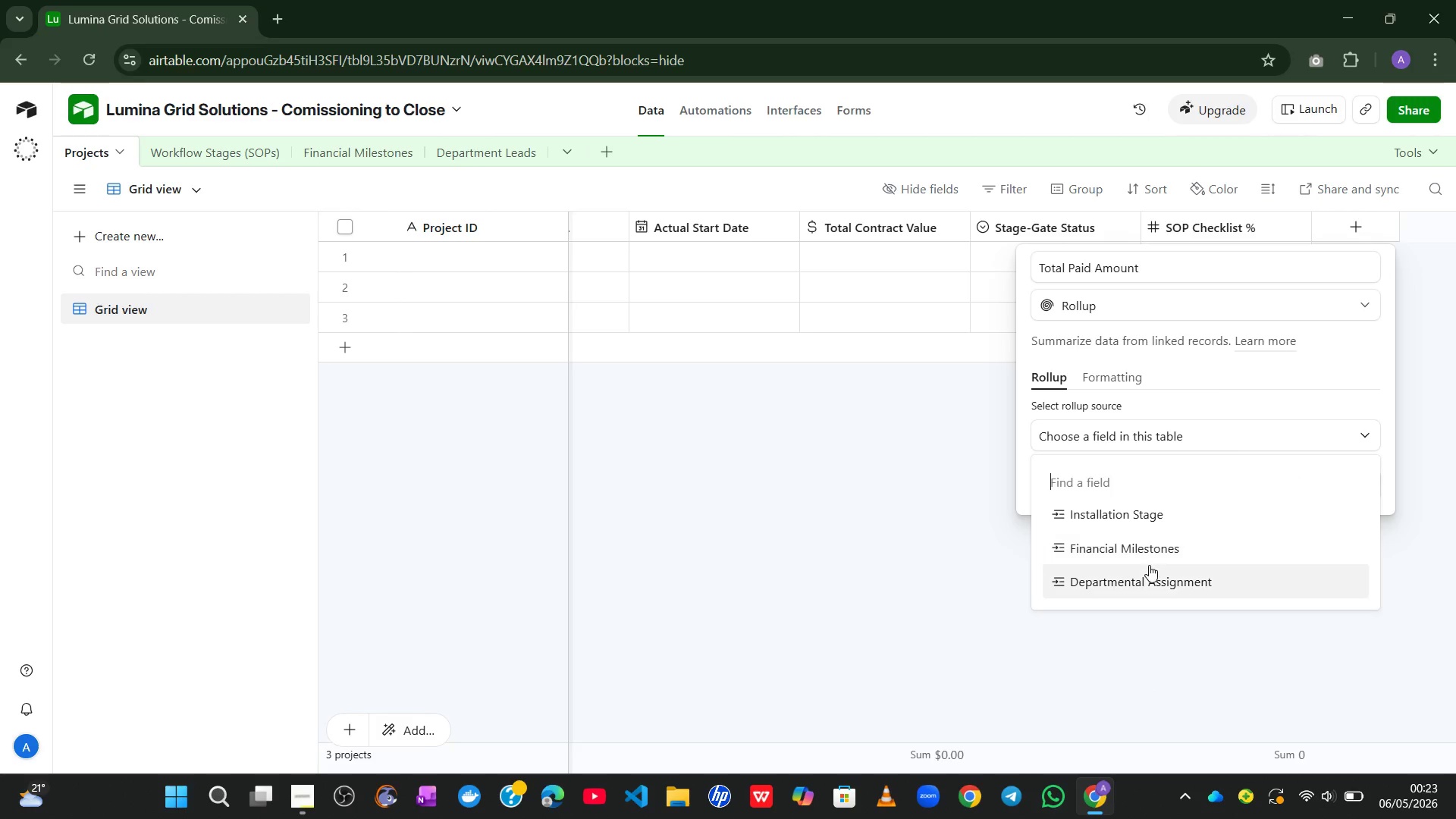 
left_click([1158, 551])
 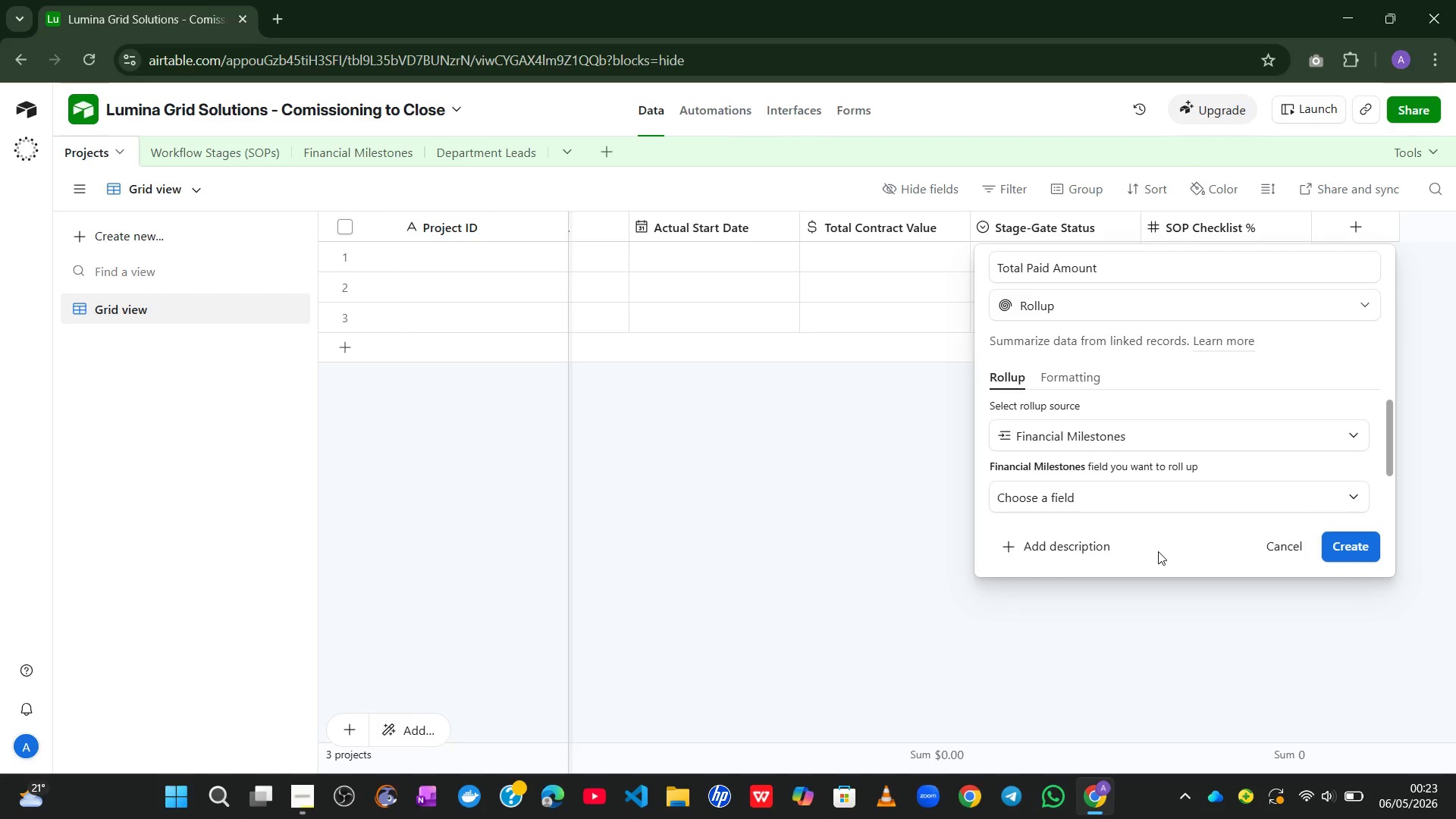 
wait(8.5)
 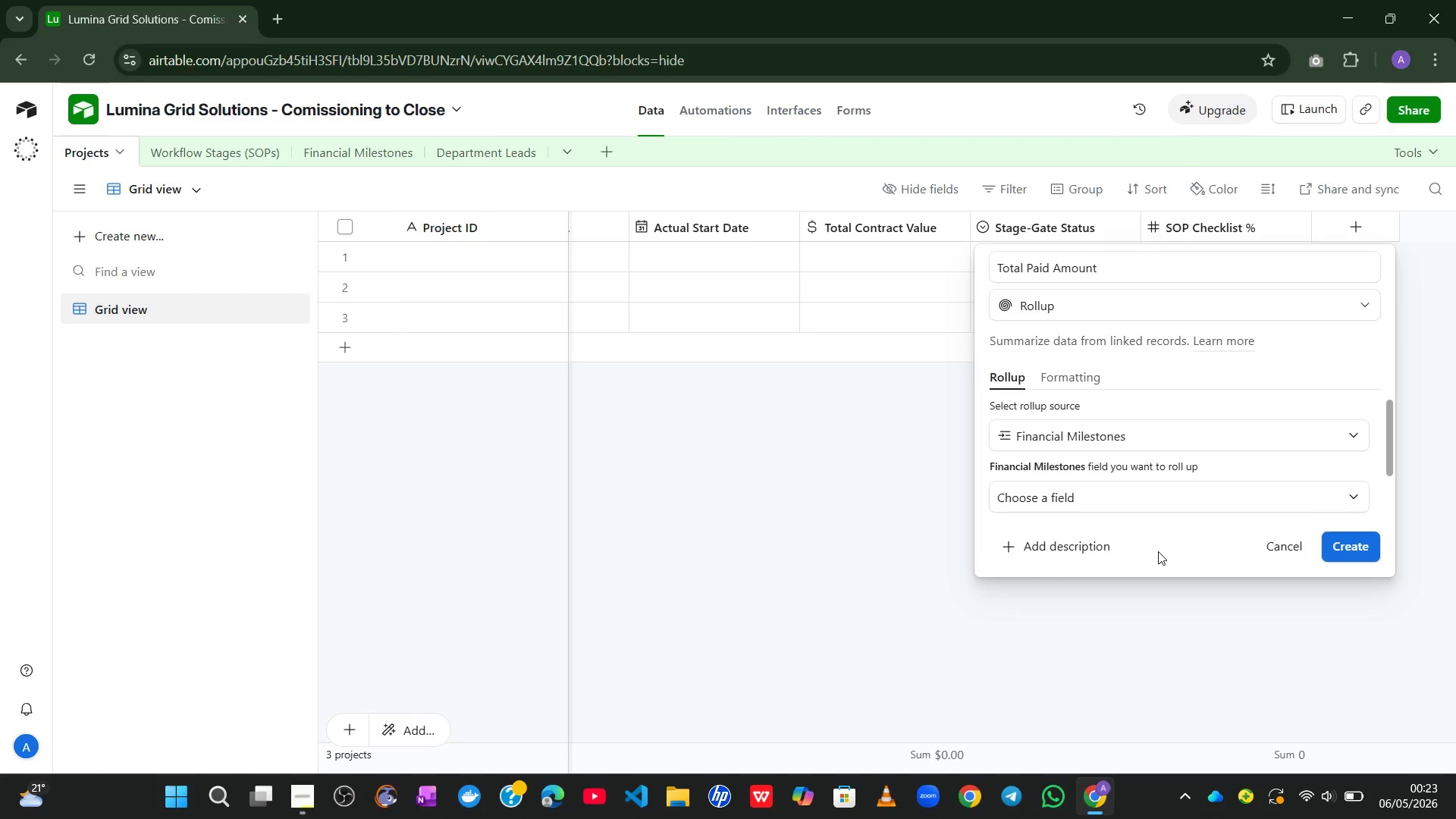 
left_click([1205, 495])
 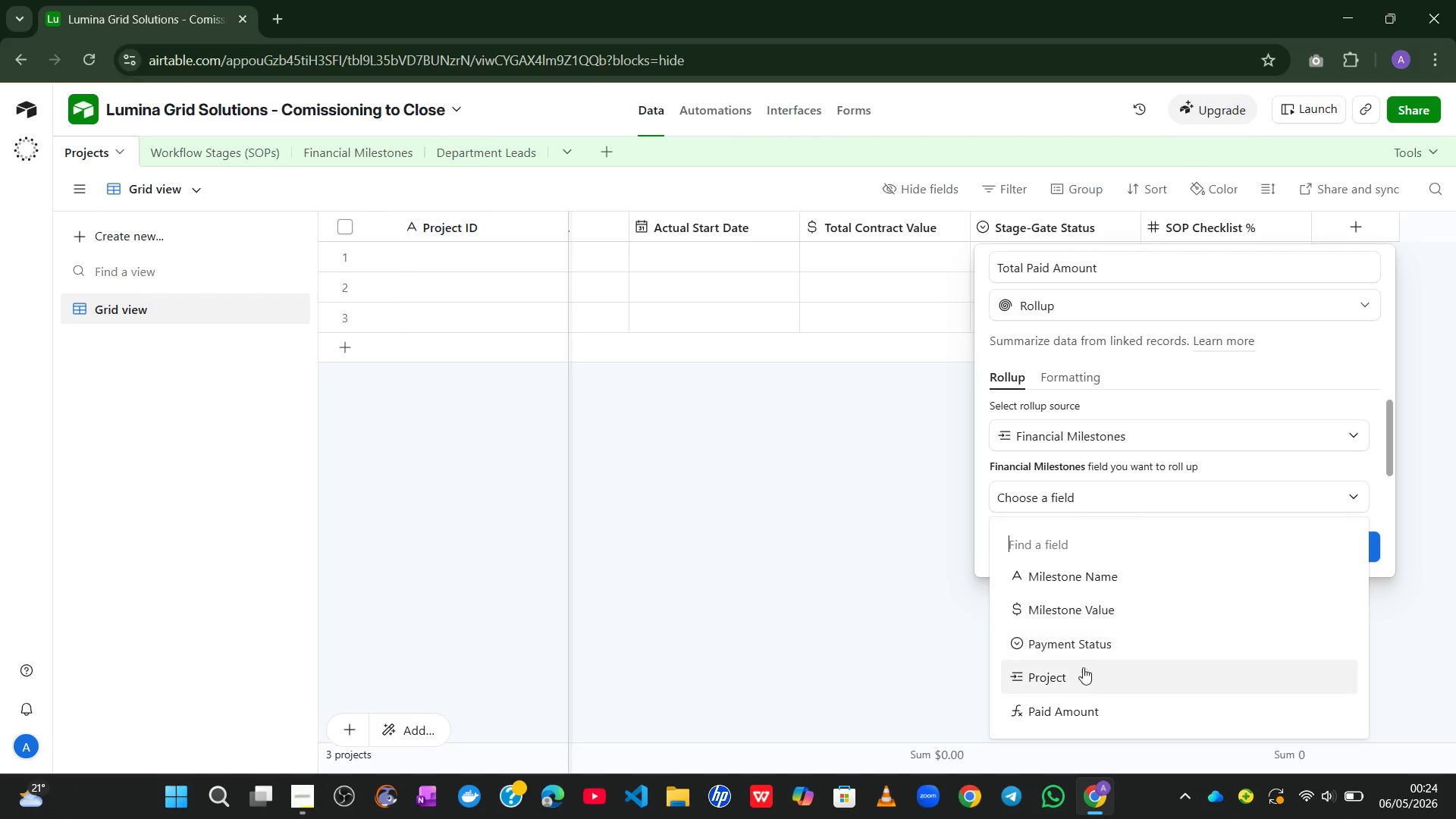 
left_click([1070, 704])
 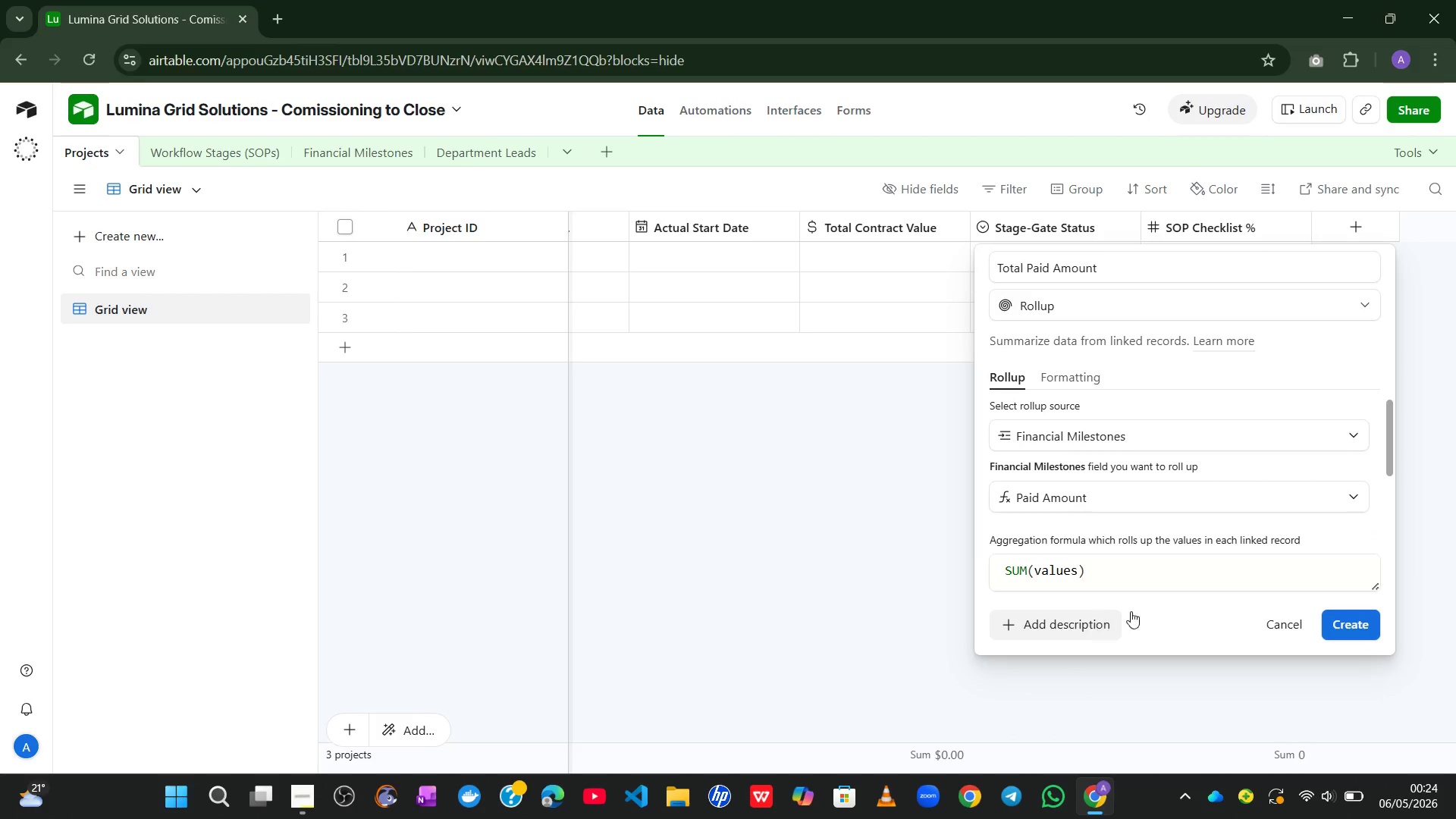 
left_click([1351, 626])
 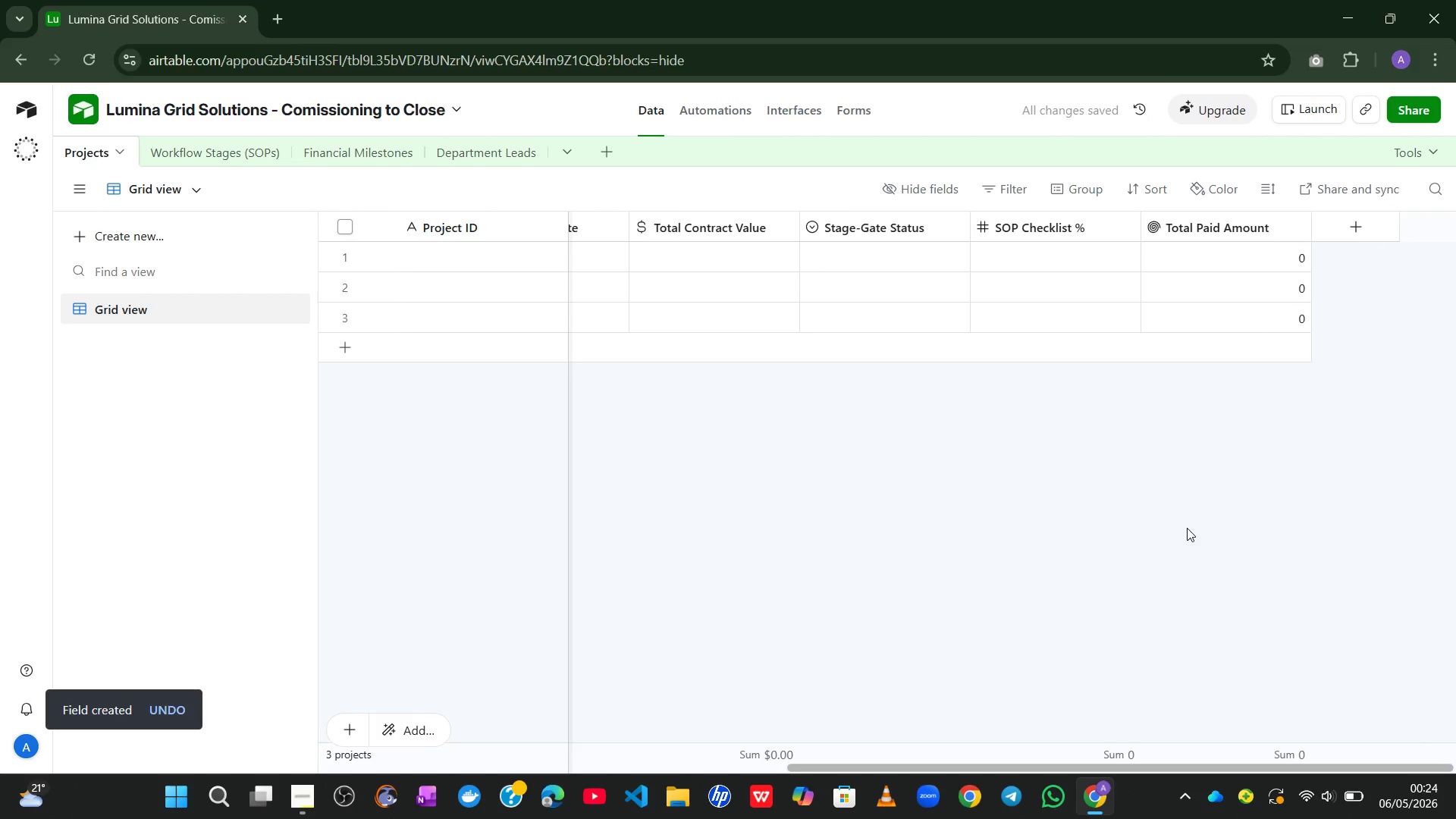 
wait(8.41)
 